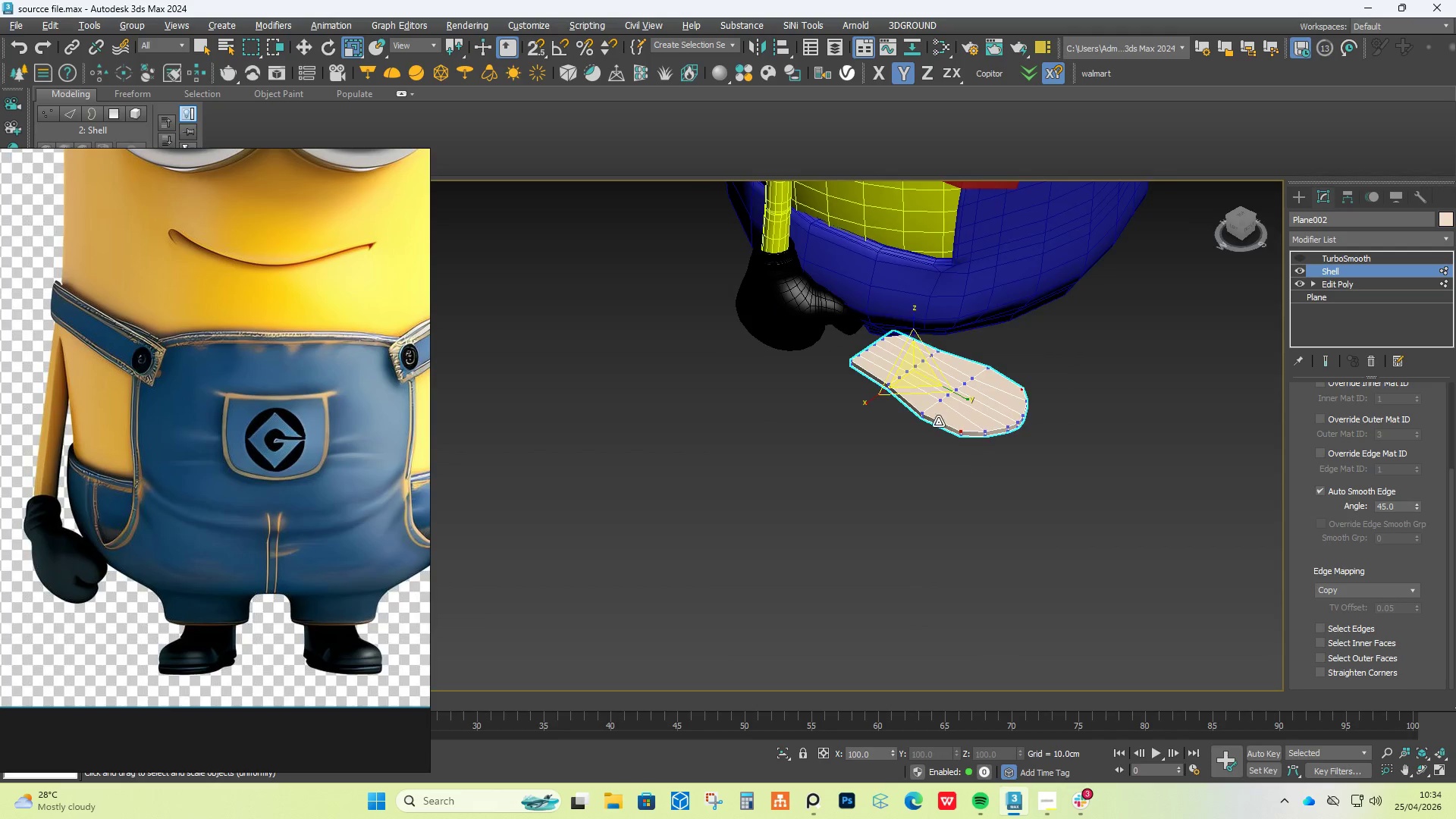 
scroll: coordinate [937, 405], scroll_direction: up, amount: 2.0
 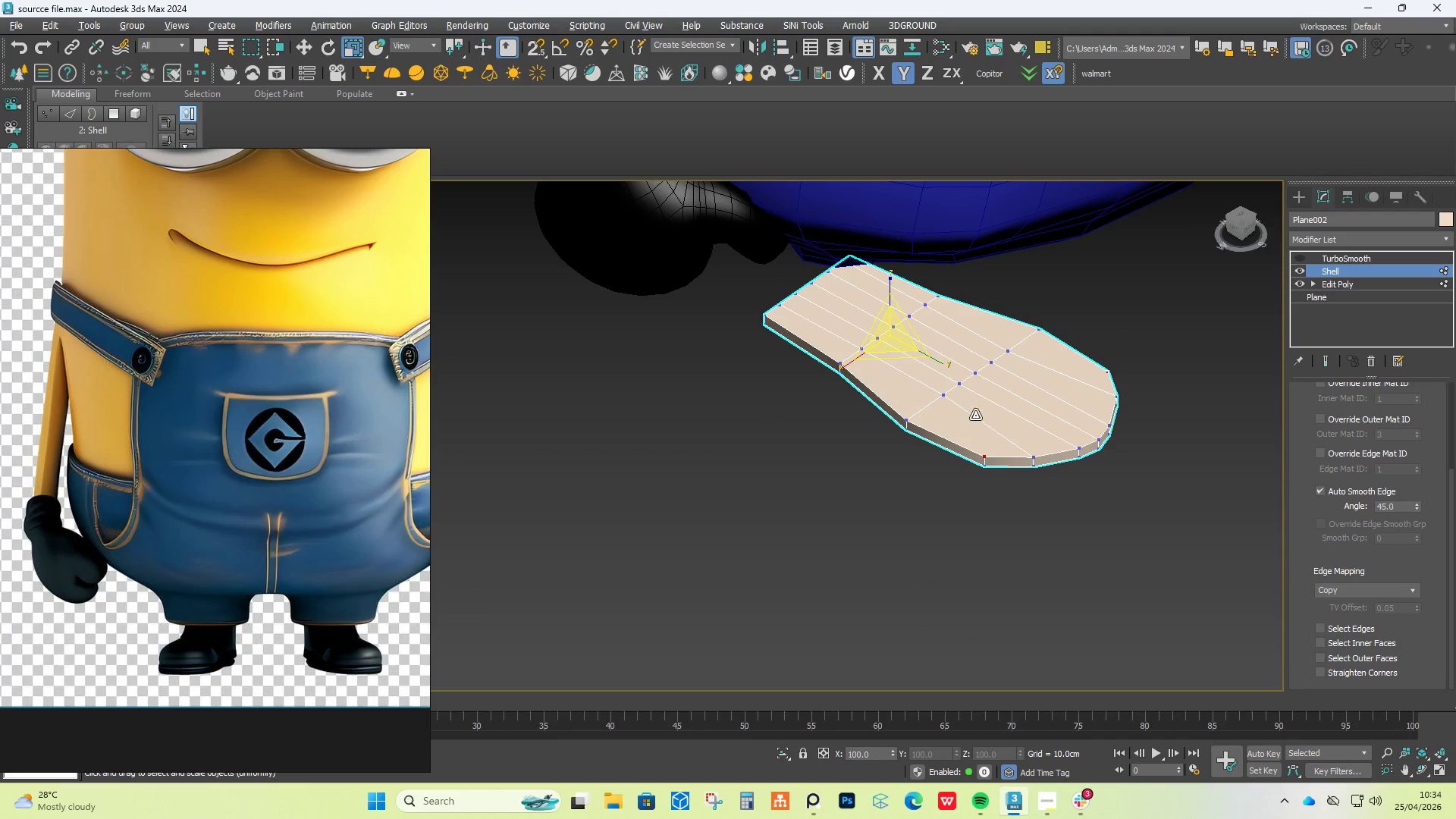 
hold_key(key=AltLeft, duration=0.73)
 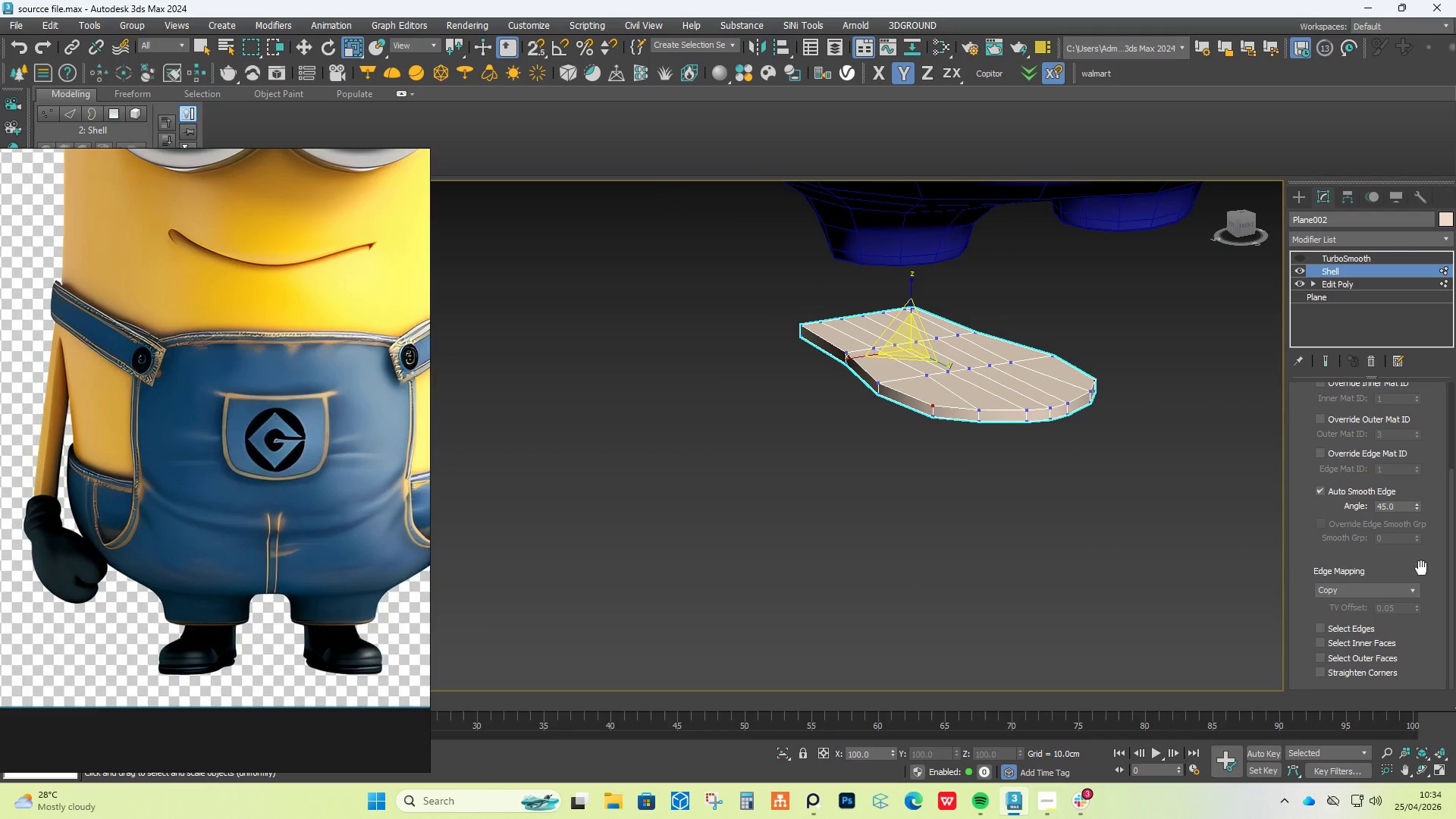 
scroll: coordinate [1438, 538], scroll_direction: up, amount: 12.0
 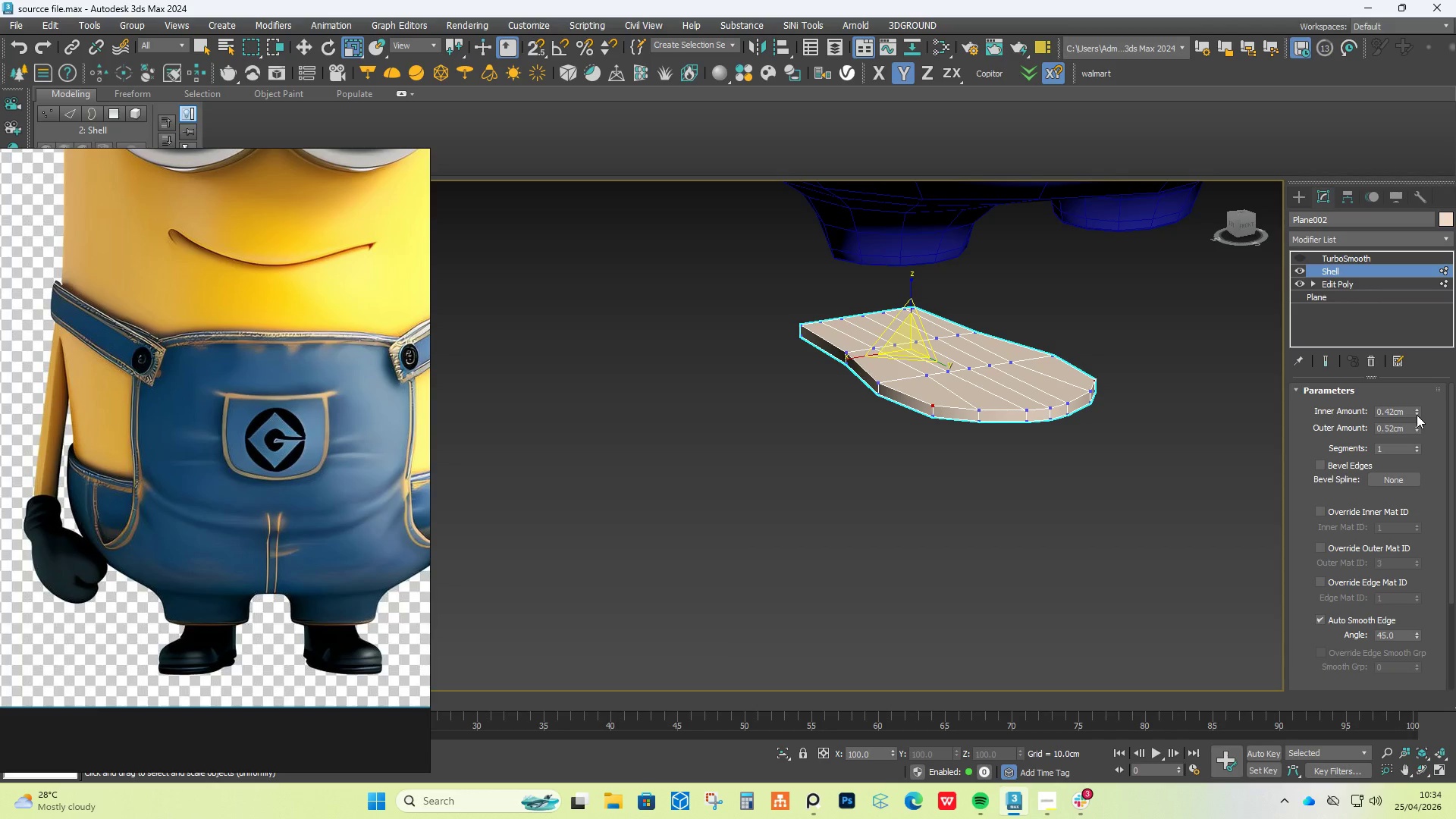 
left_click_drag(start_coordinate=[1418, 407], to_coordinate=[1423, 350])
 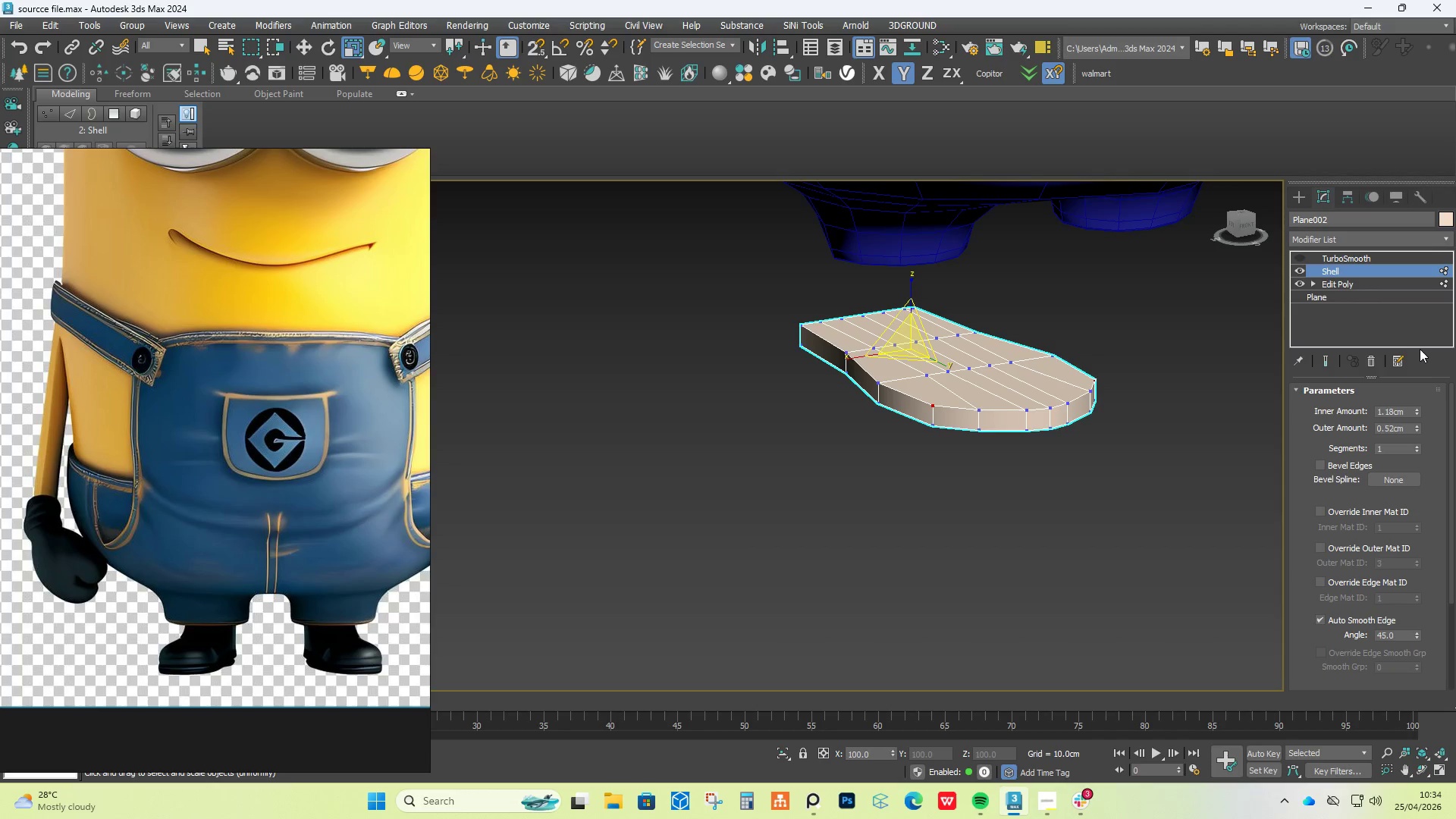 
wait(15.34)
 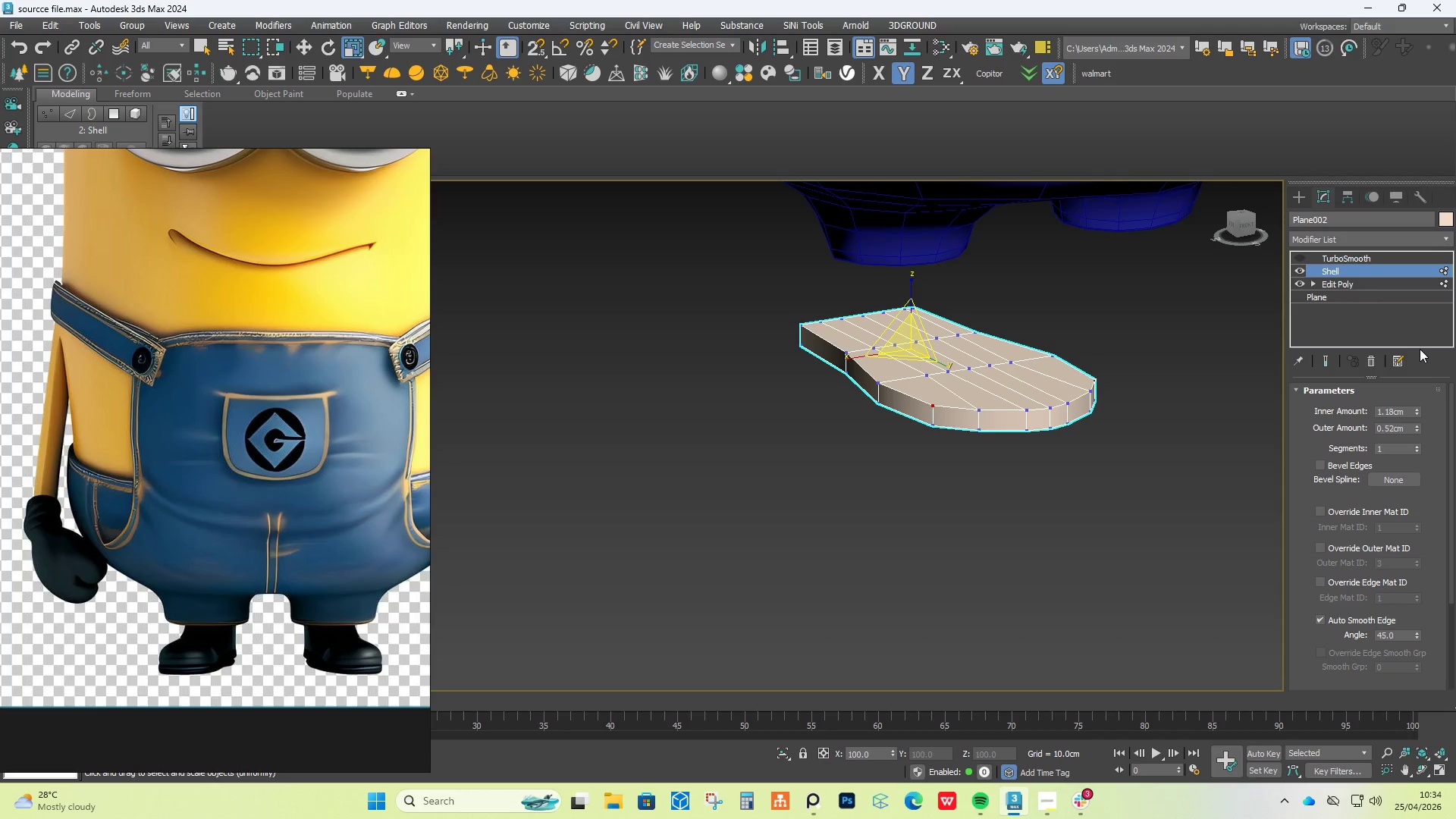 
left_click([1336, 240])
 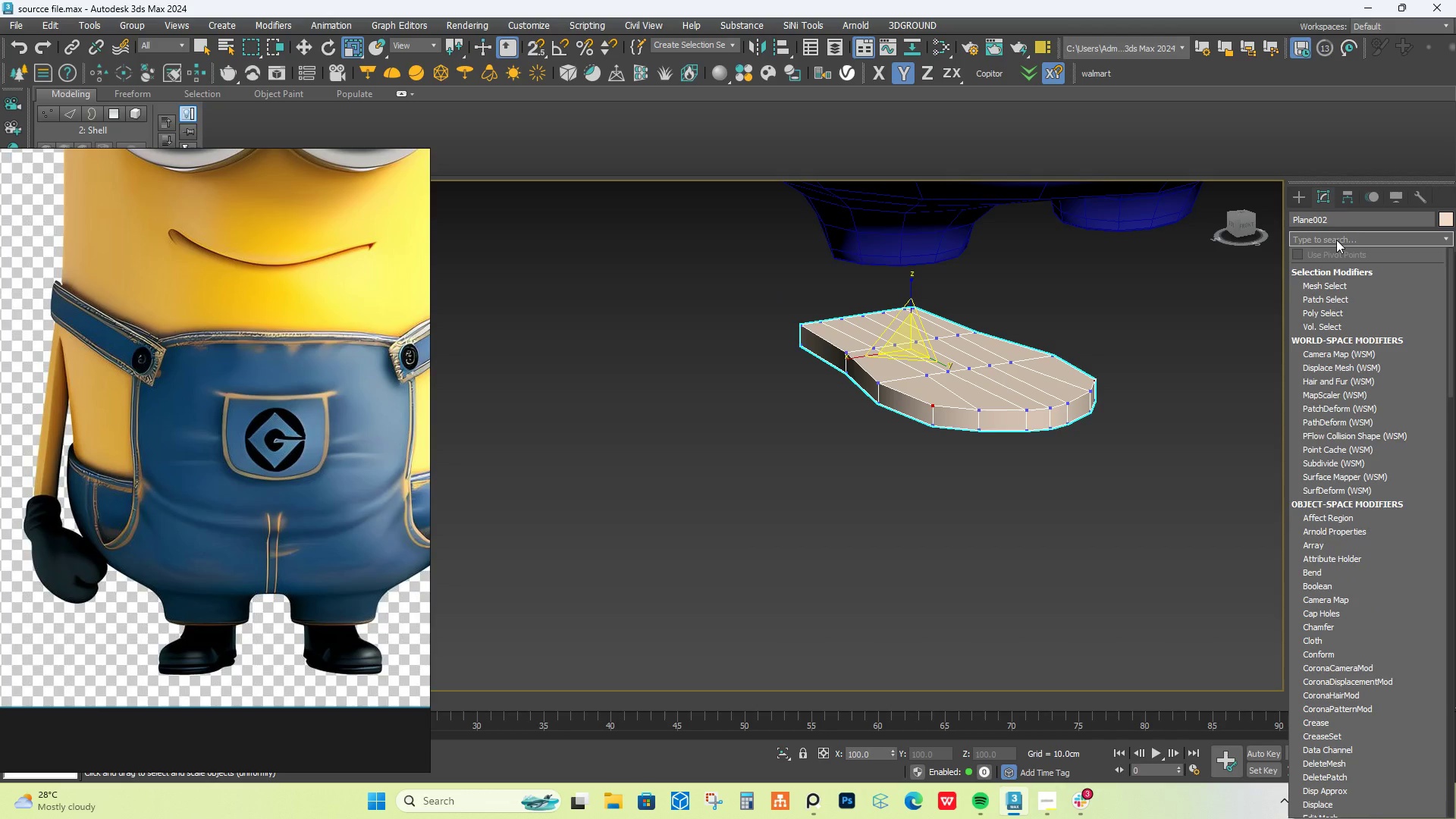 
type(ED)
 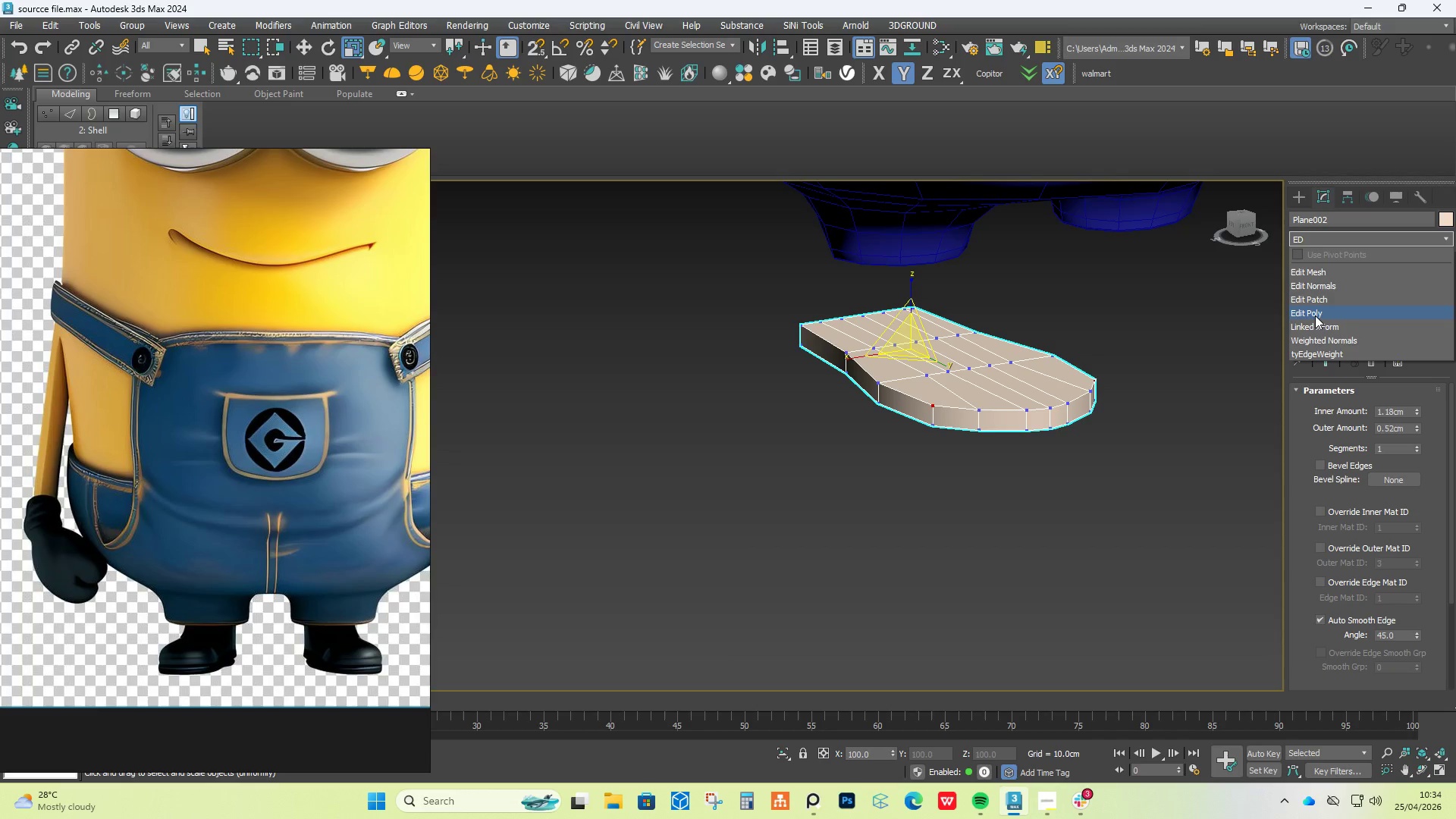 
left_click([1315, 315])
 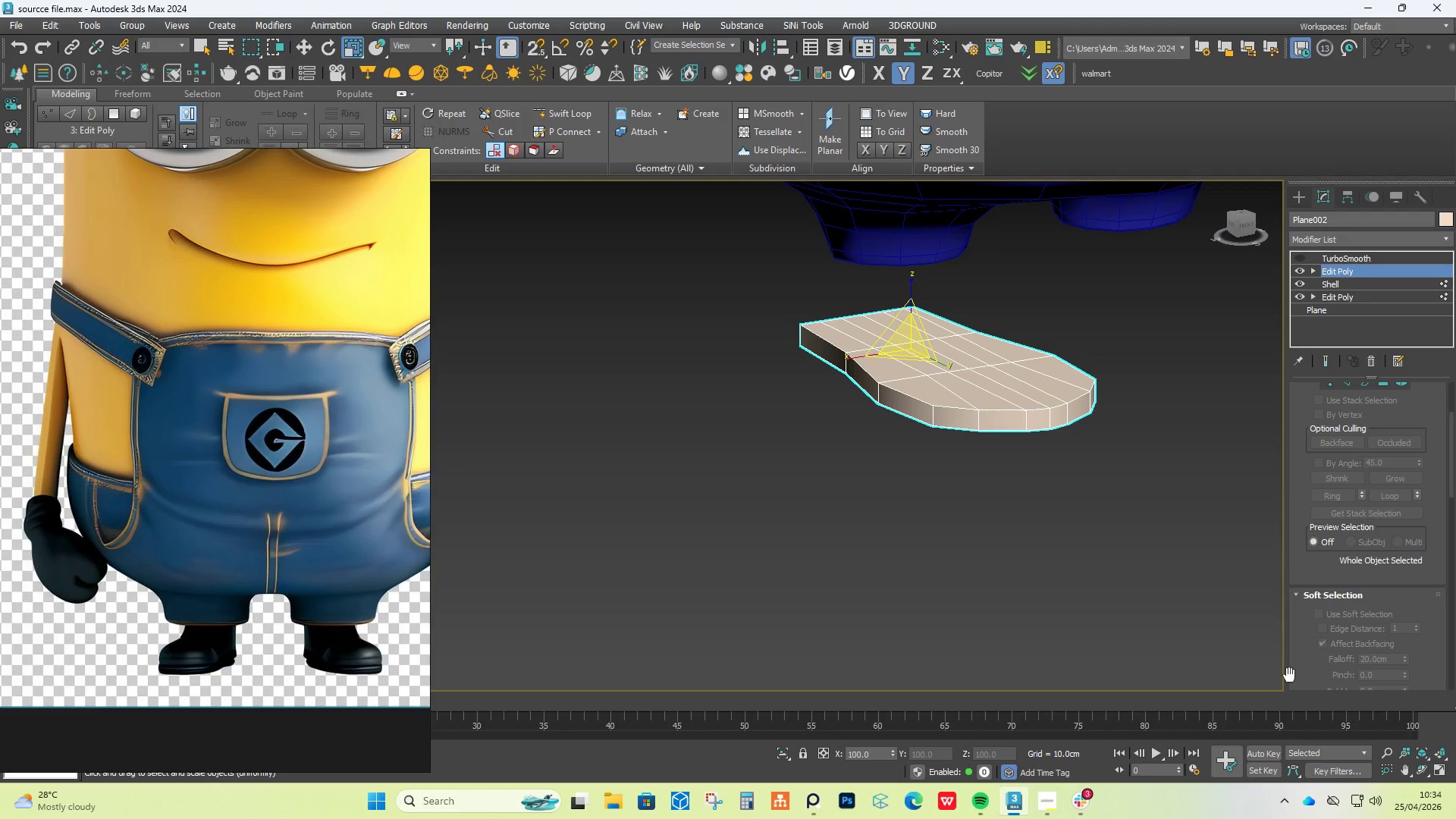 
scroll: coordinate [1404, 478], scroll_direction: up, amount: 4.0
 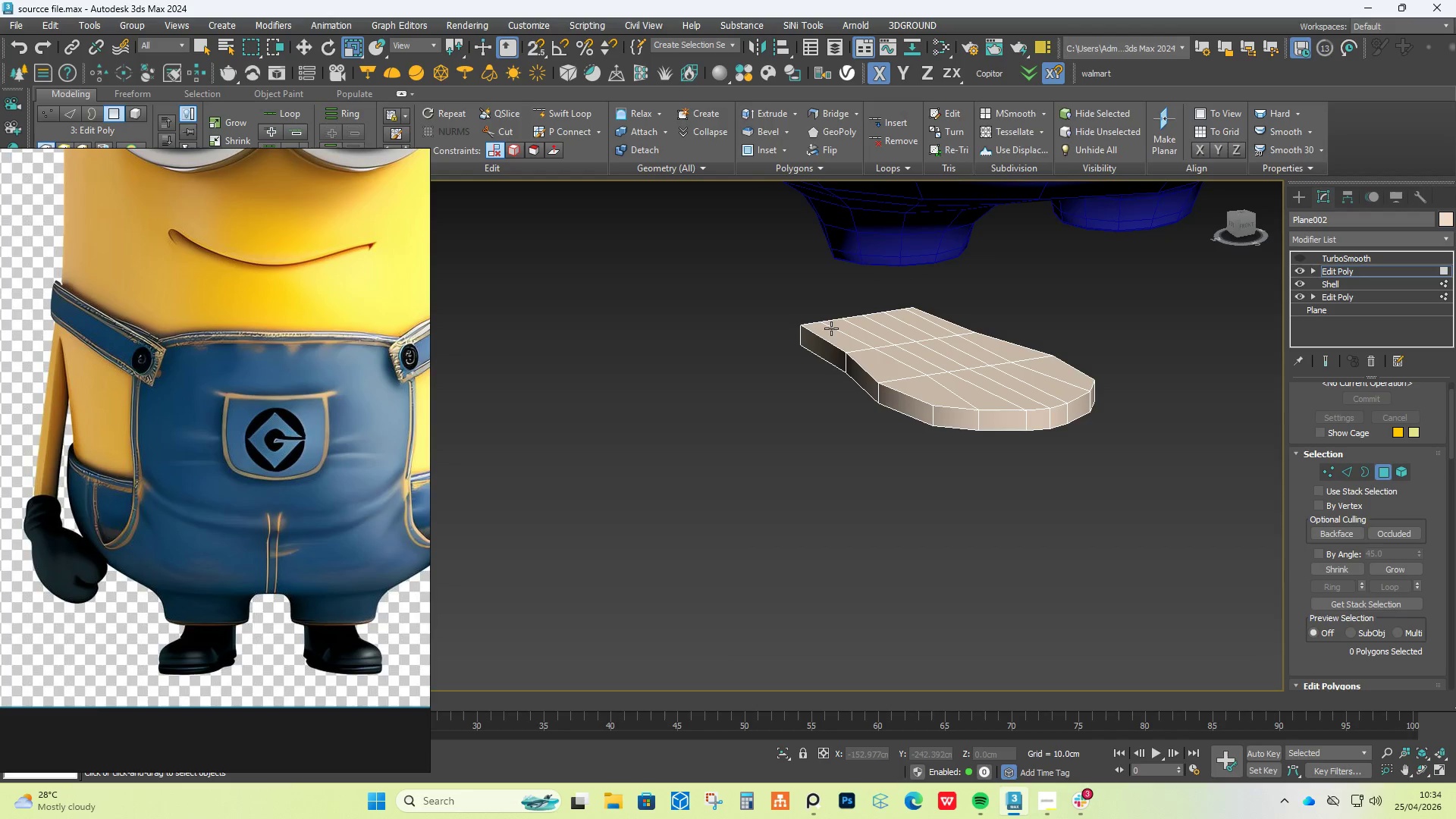 
hold_key(key=AltLeft, duration=0.59)
 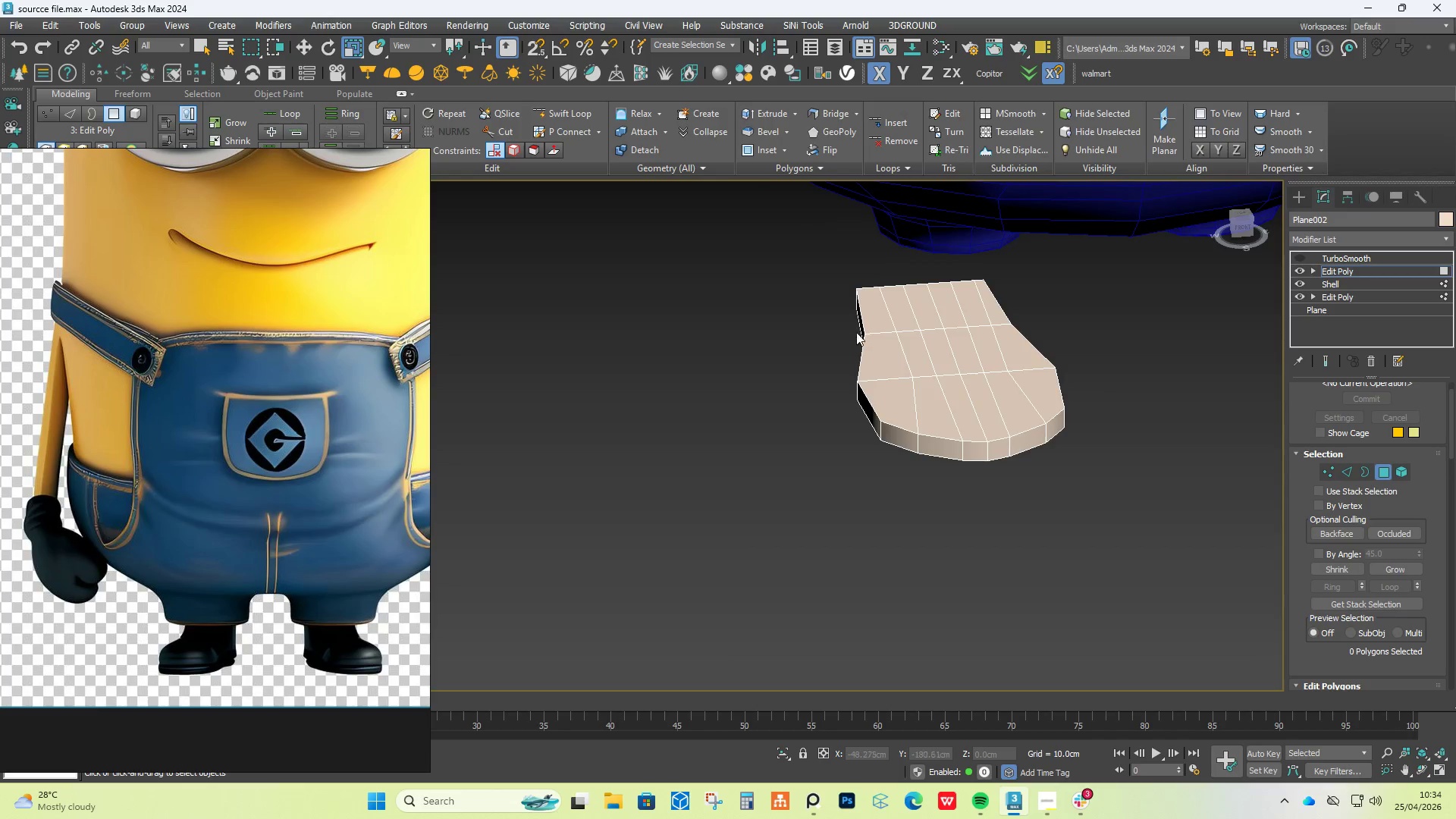 
left_click([927, 295])
 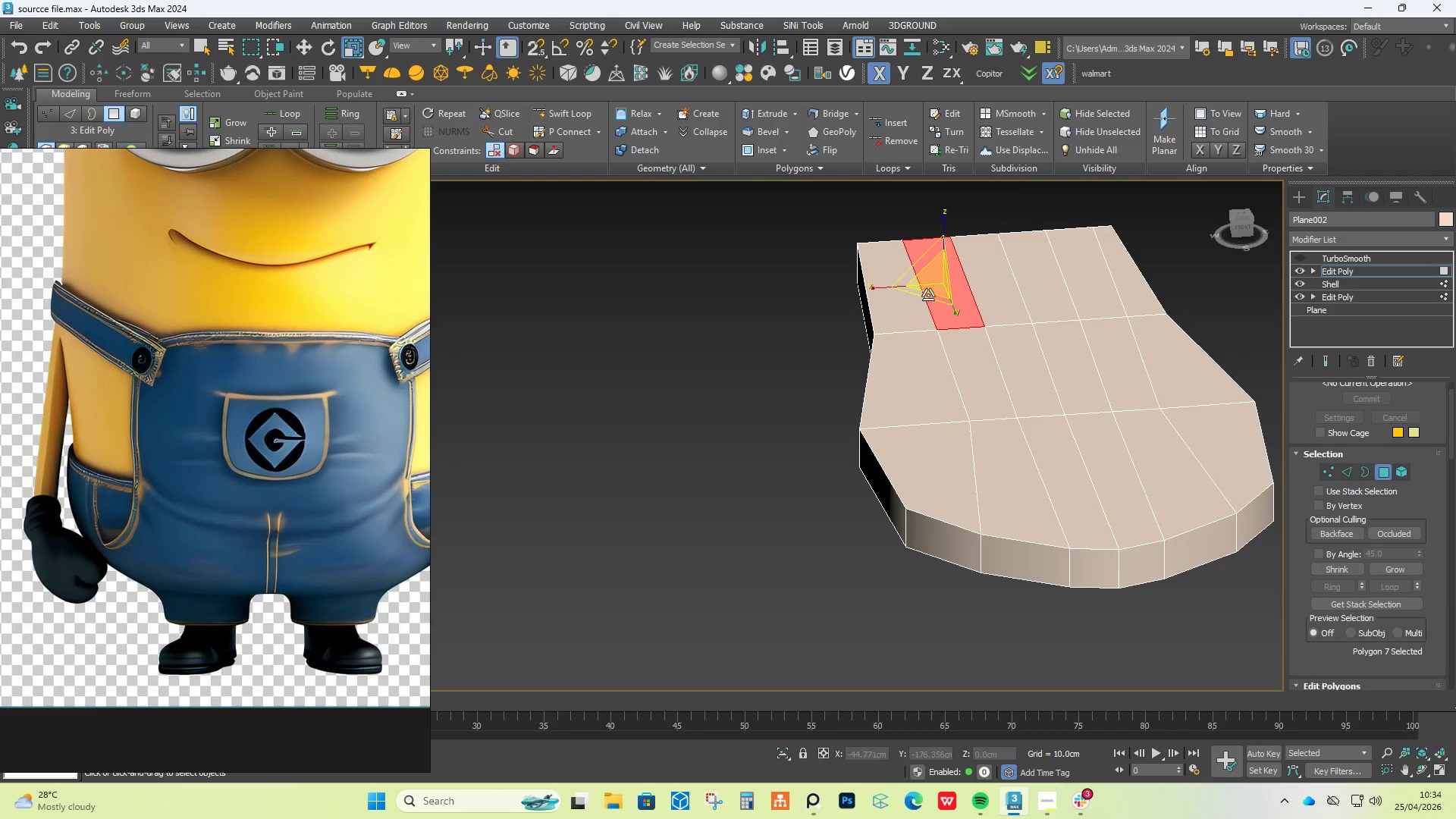 
scroll: coordinate [854, 328], scroll_direction: up, amount: 2.0
 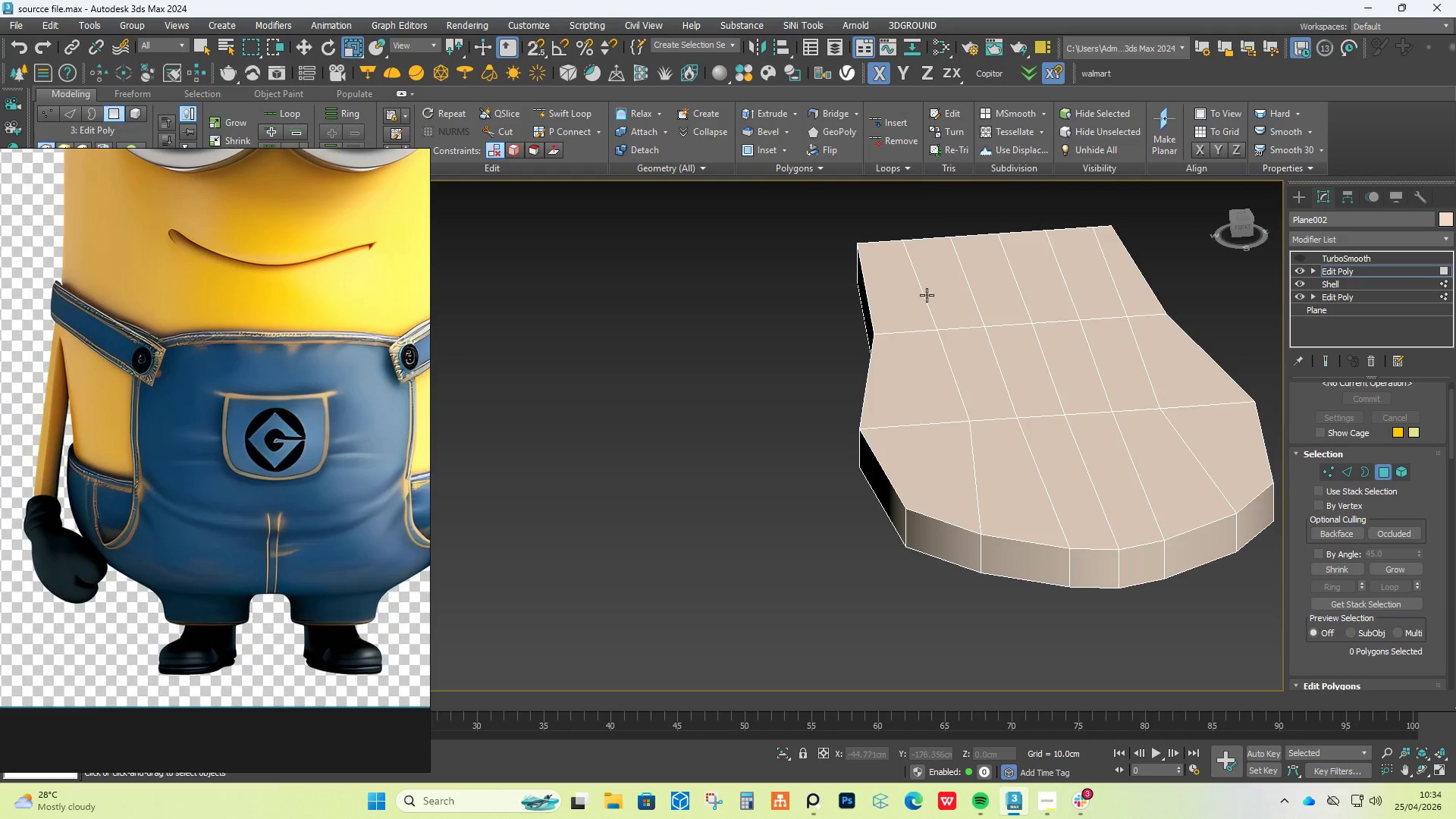 
hold_key(key=ControlLeft, duration=2.28)
double_click([1026, 290])
 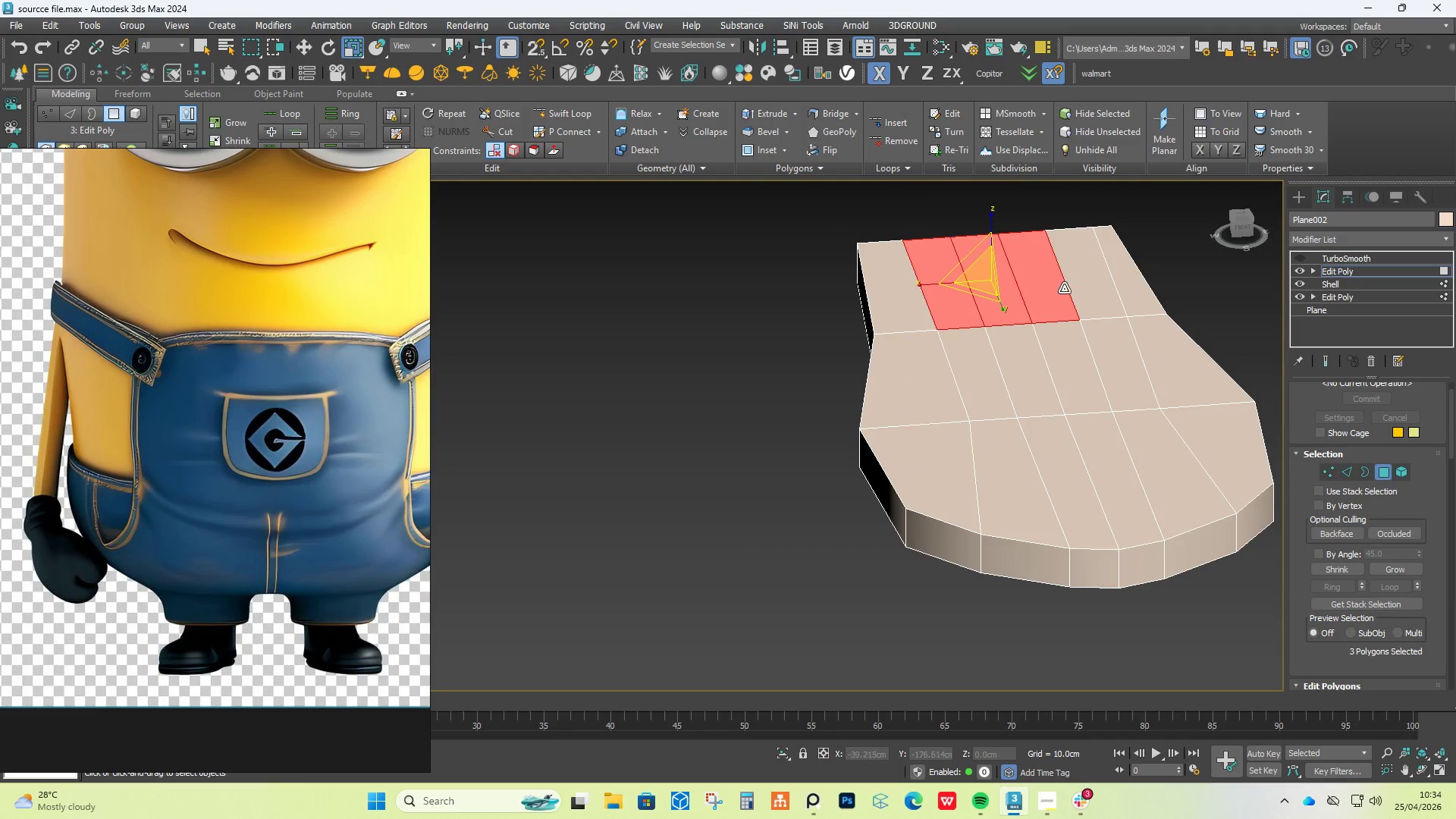 
triple_click([1064, 288])
 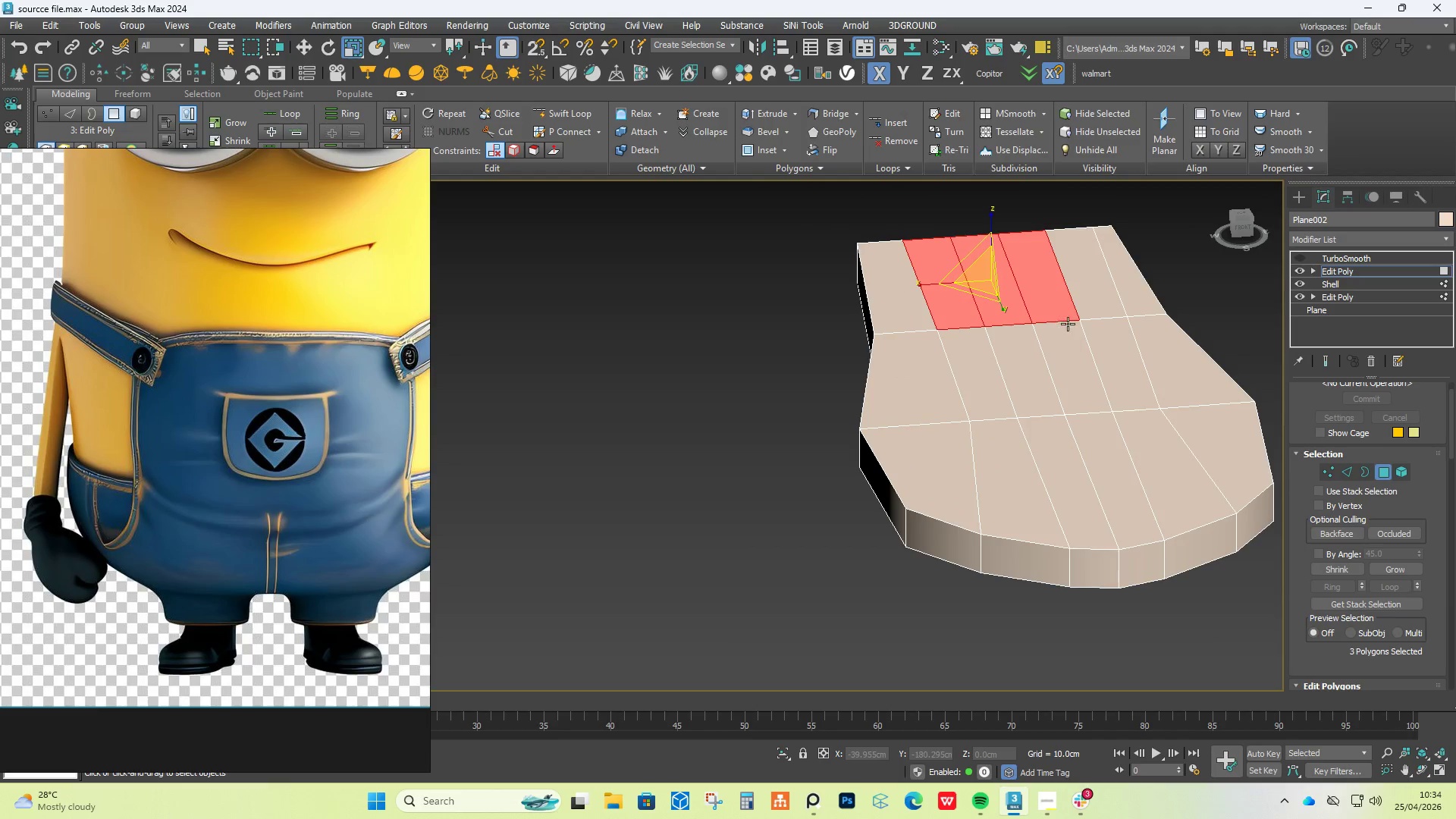 
left_click([1089, 300])
 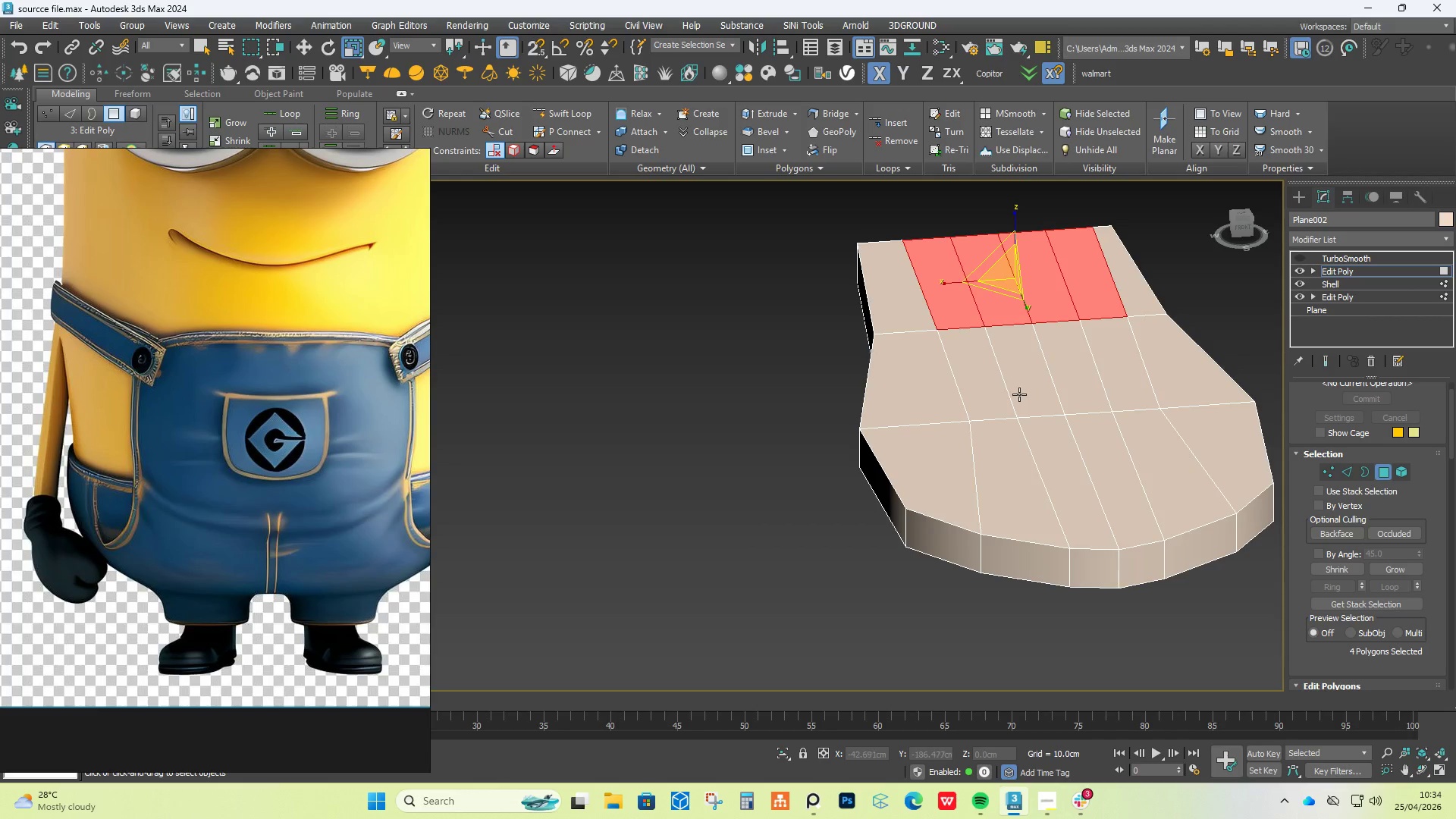 
hold_key(key=ControlLeft, duration=2.62)
double_click([1024, 371])
 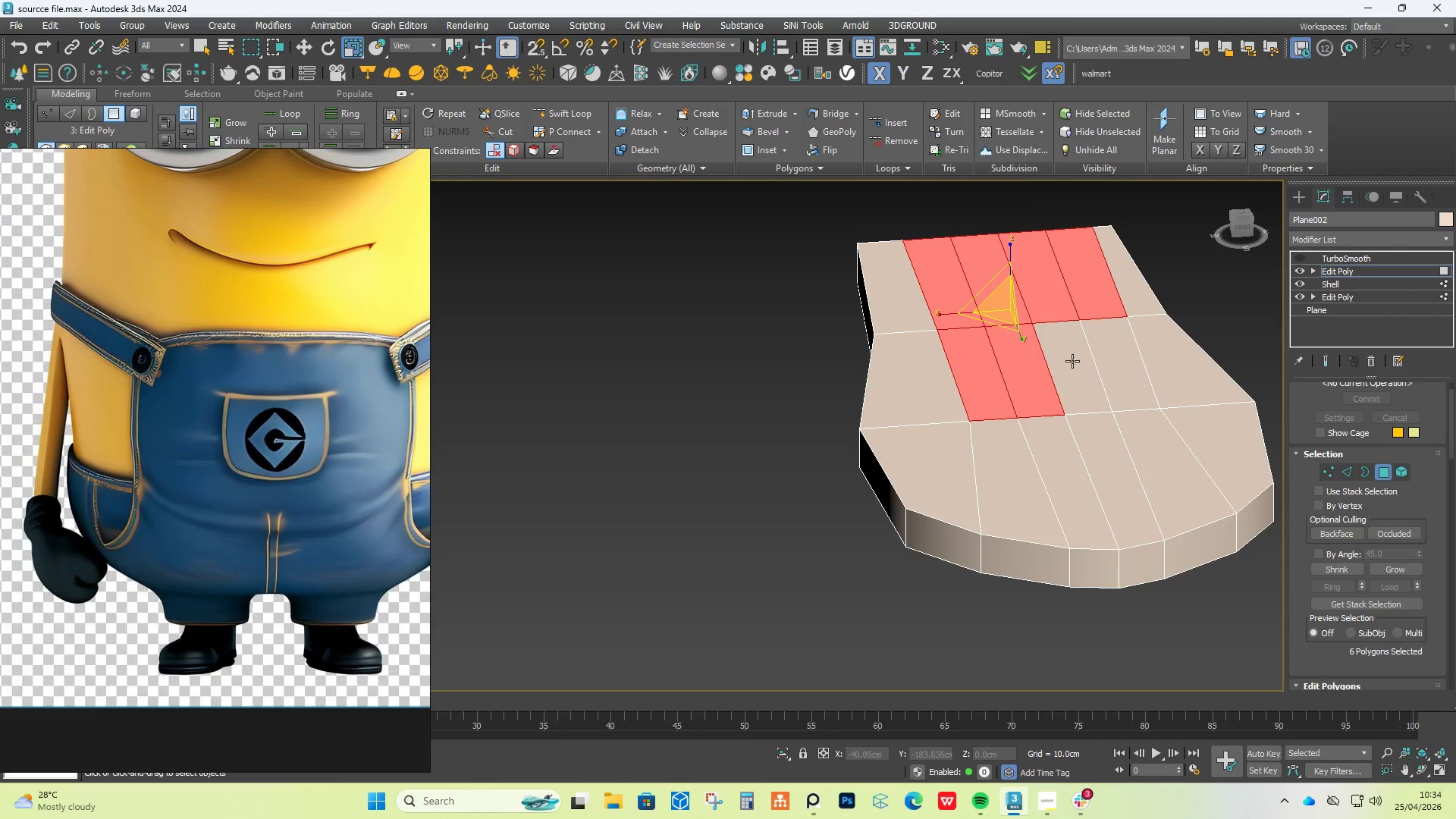 
triple_click([1074, 360])
 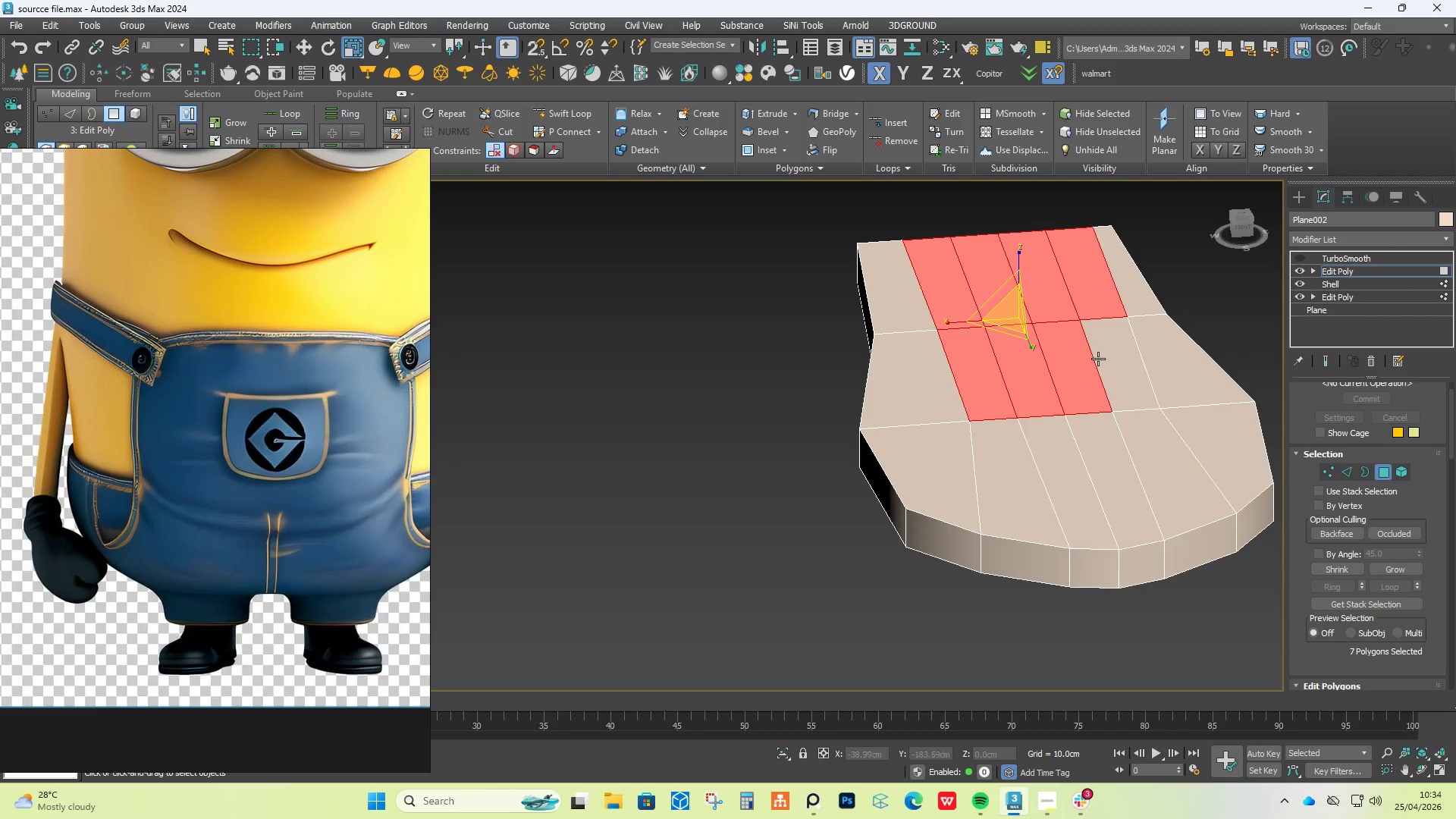 
triple_click([1106, 356])
 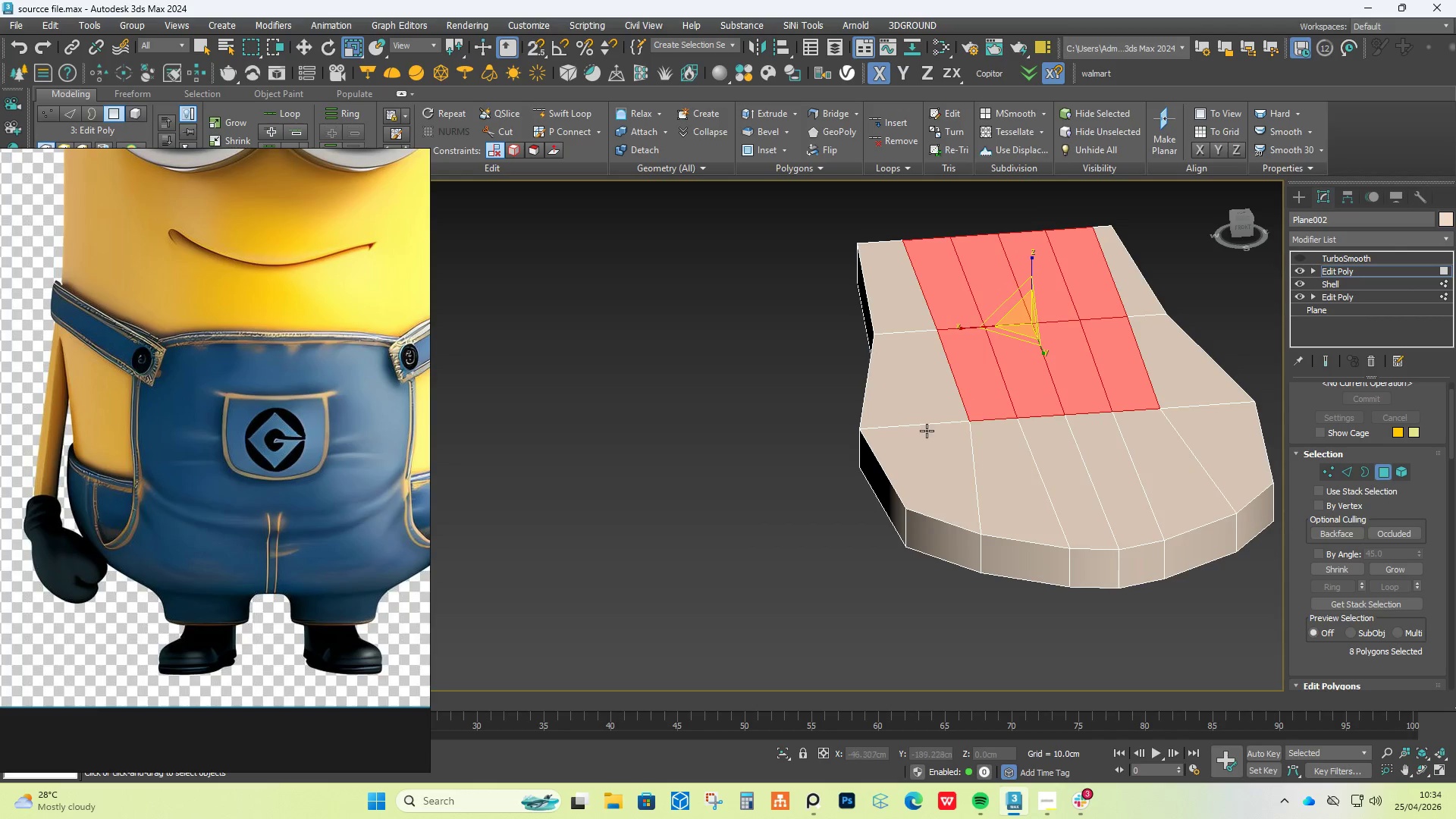 
hold_key(key=AltLeft, duration=0.83)
 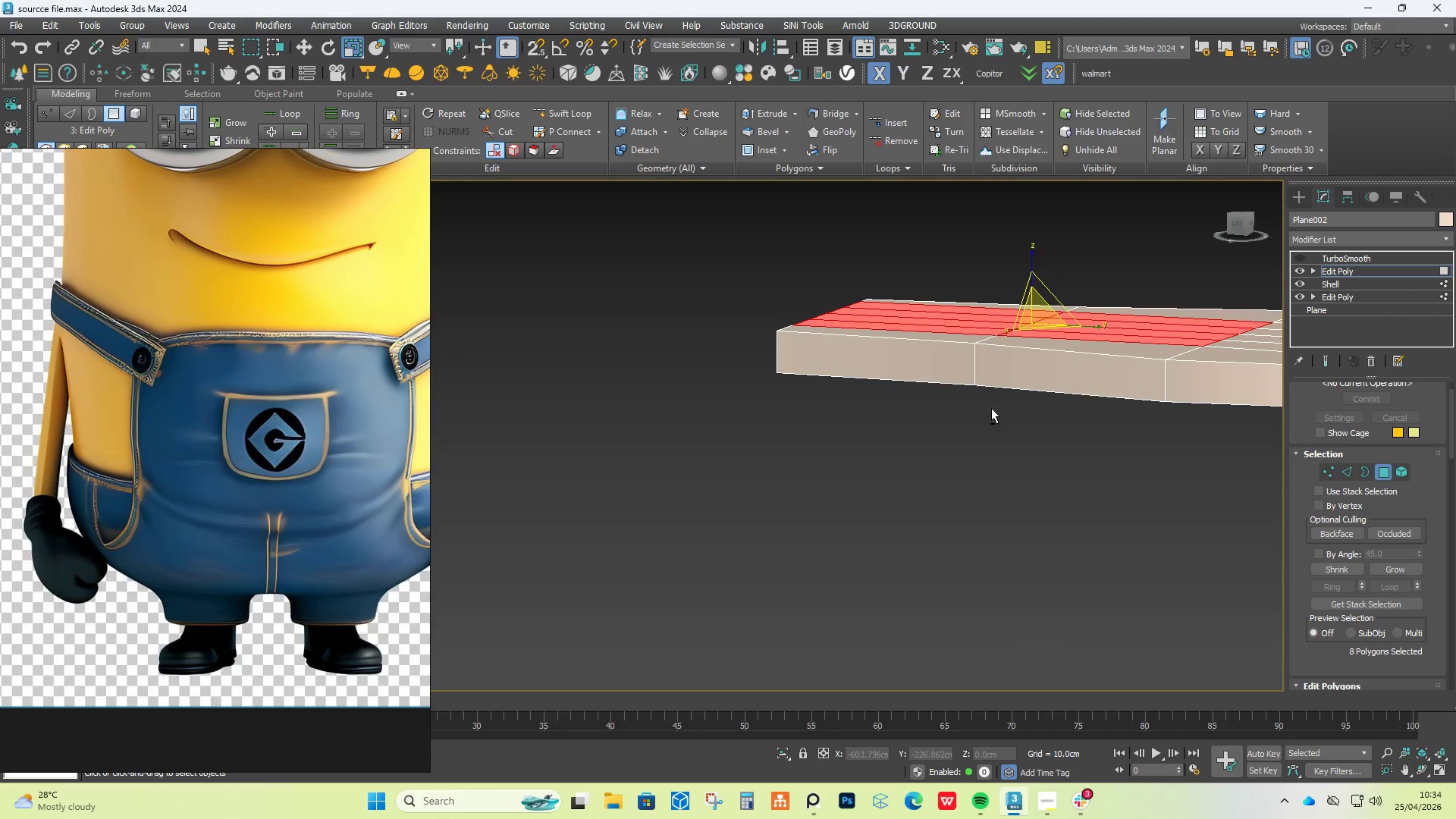 
scroll: coordinate [1367, 591], scroll_direction: down, amount: 8.0
 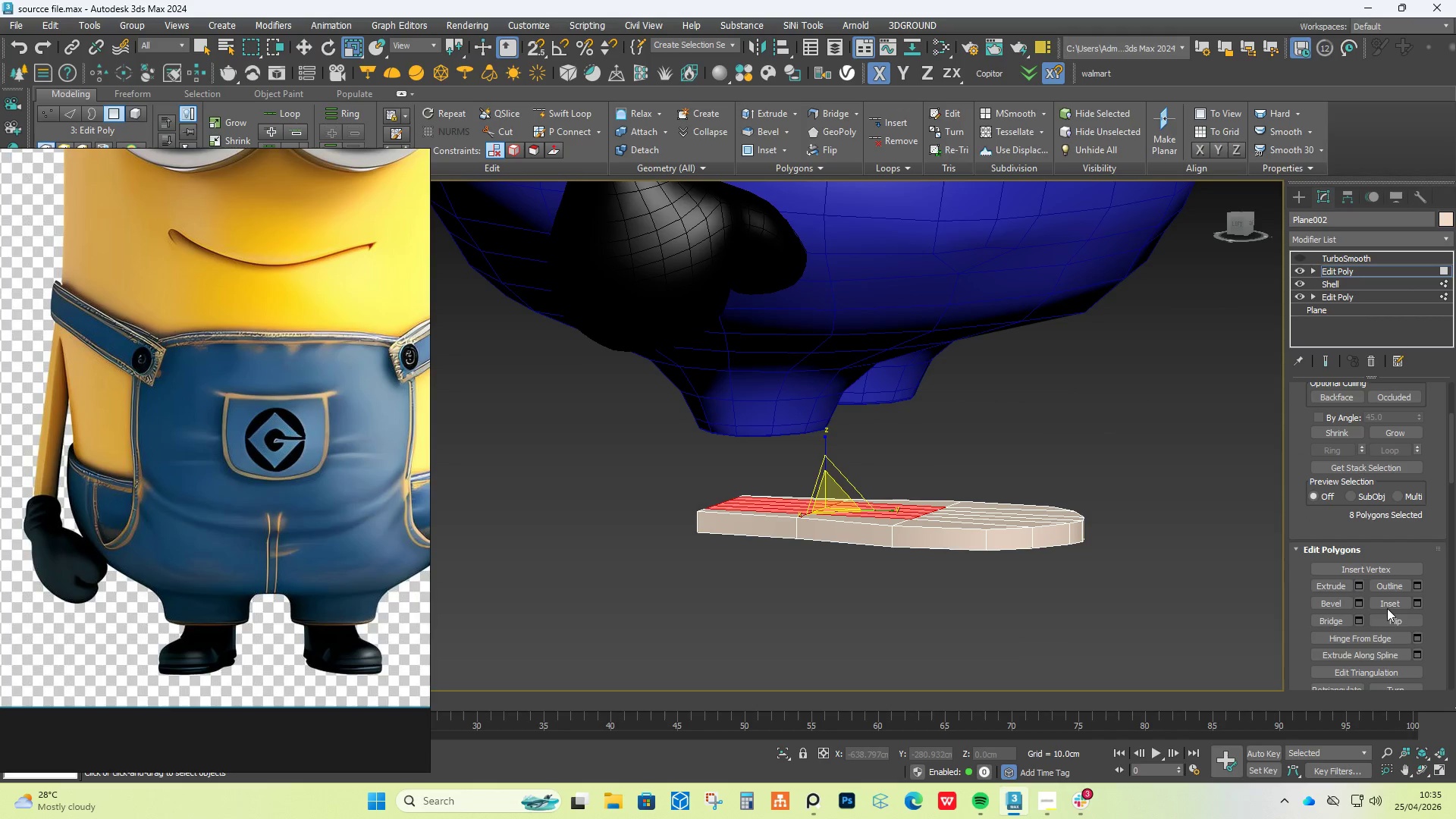 
left_click([1417, 605])
 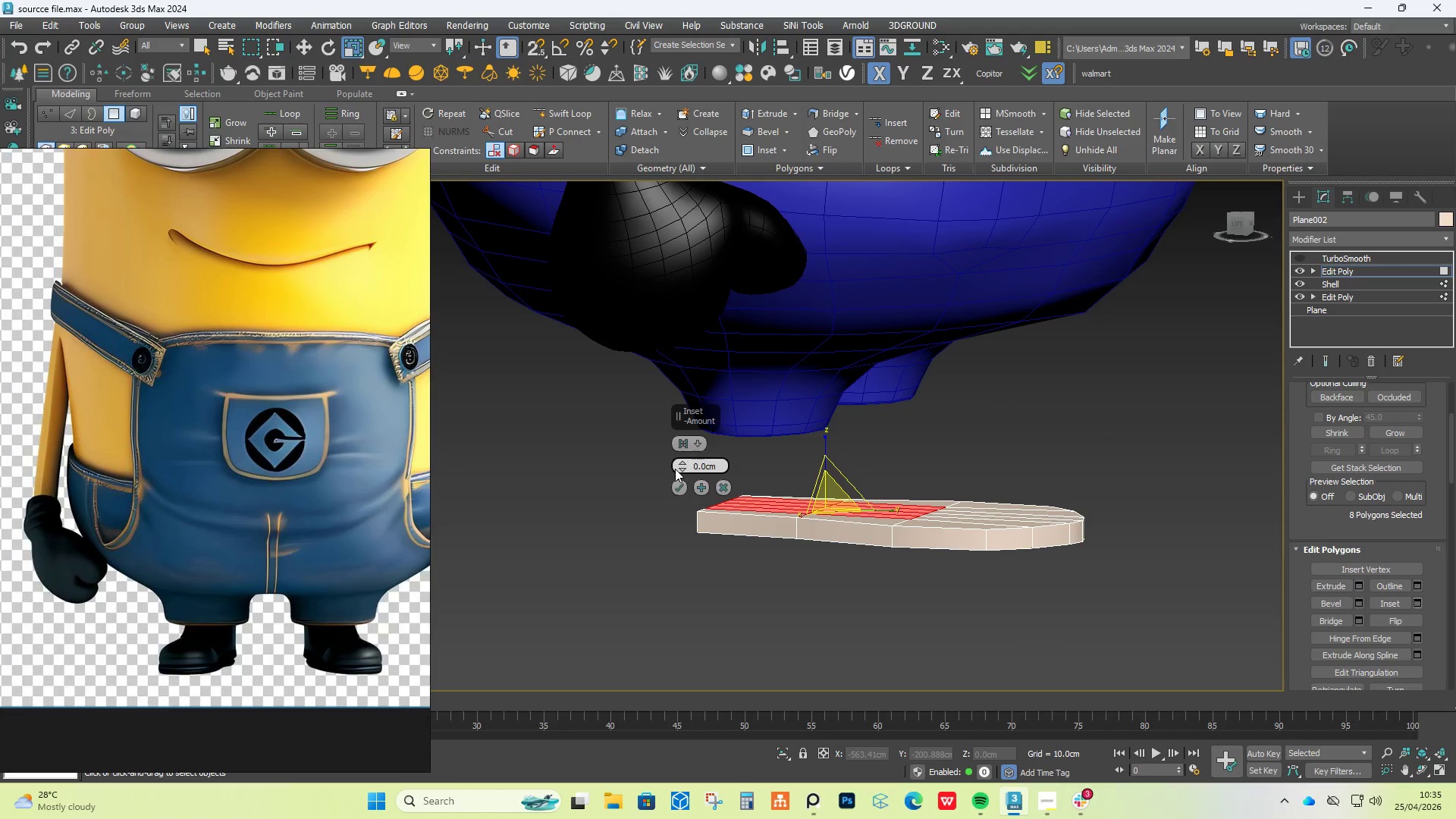 
left_click_drag(start_coordinate=[679, 464], to_coordinate=[680, 450])
 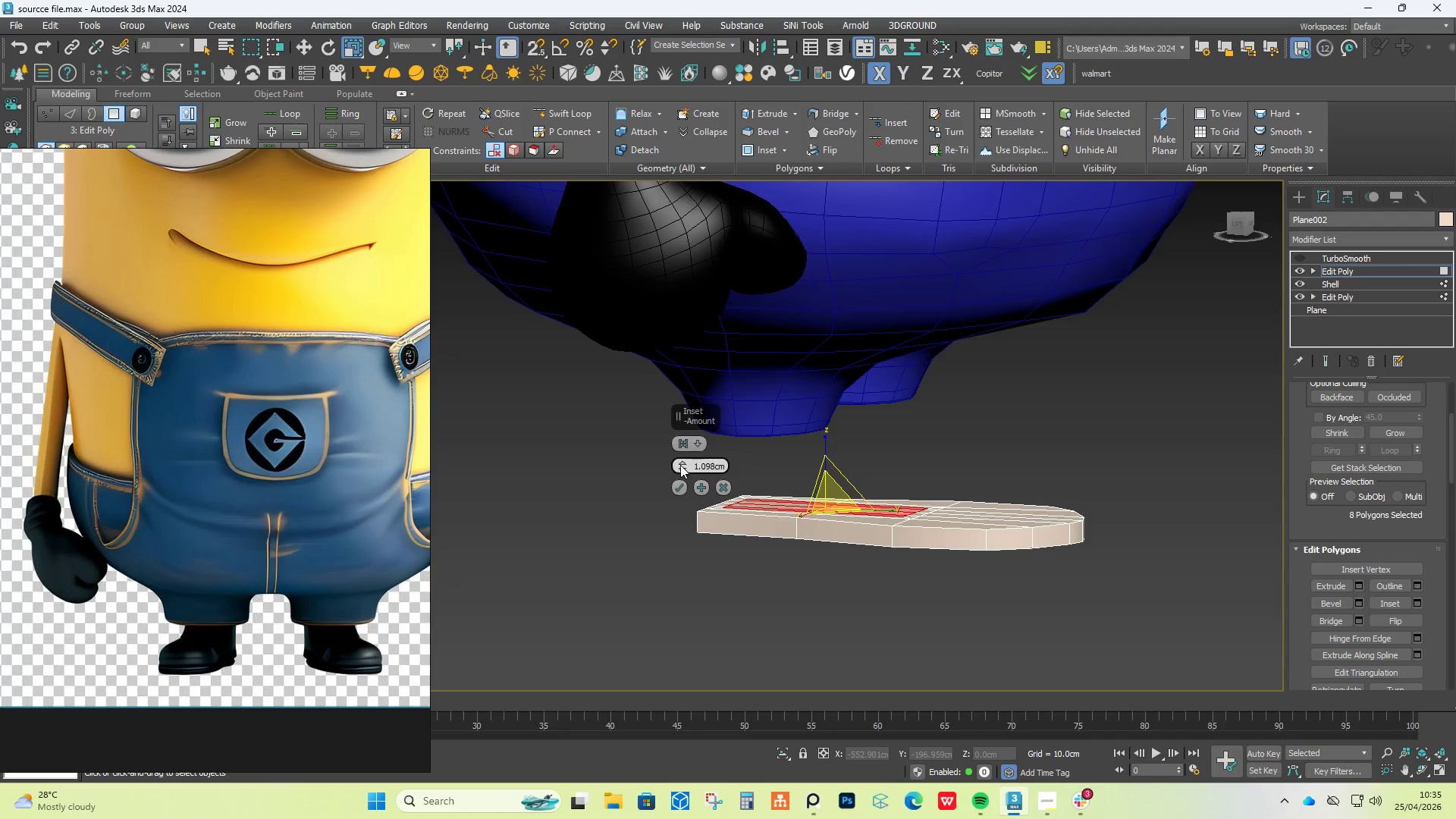 
hold_key(key=AltLeft, duration=1.08)
 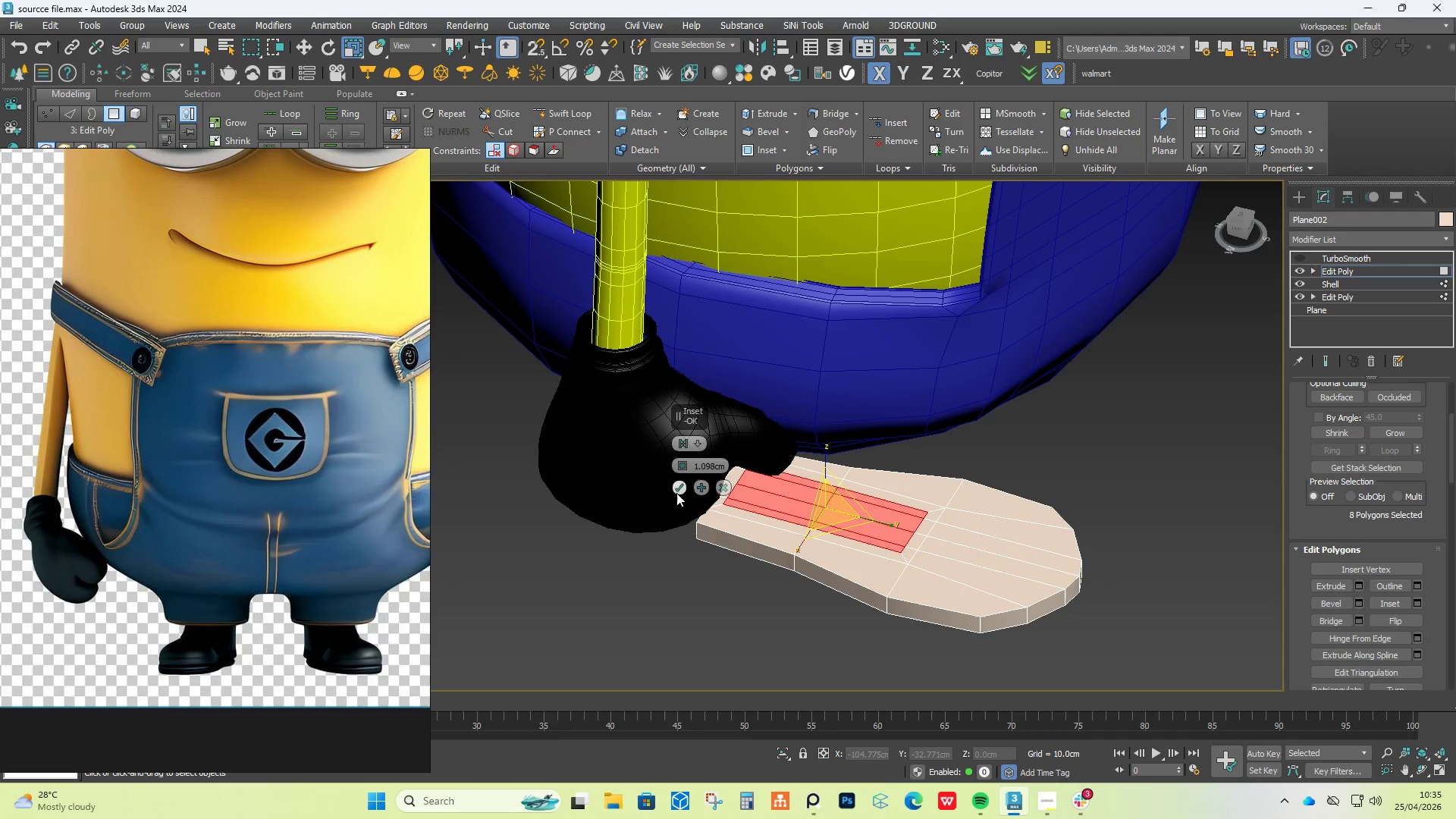 
left_click([676, 492])
 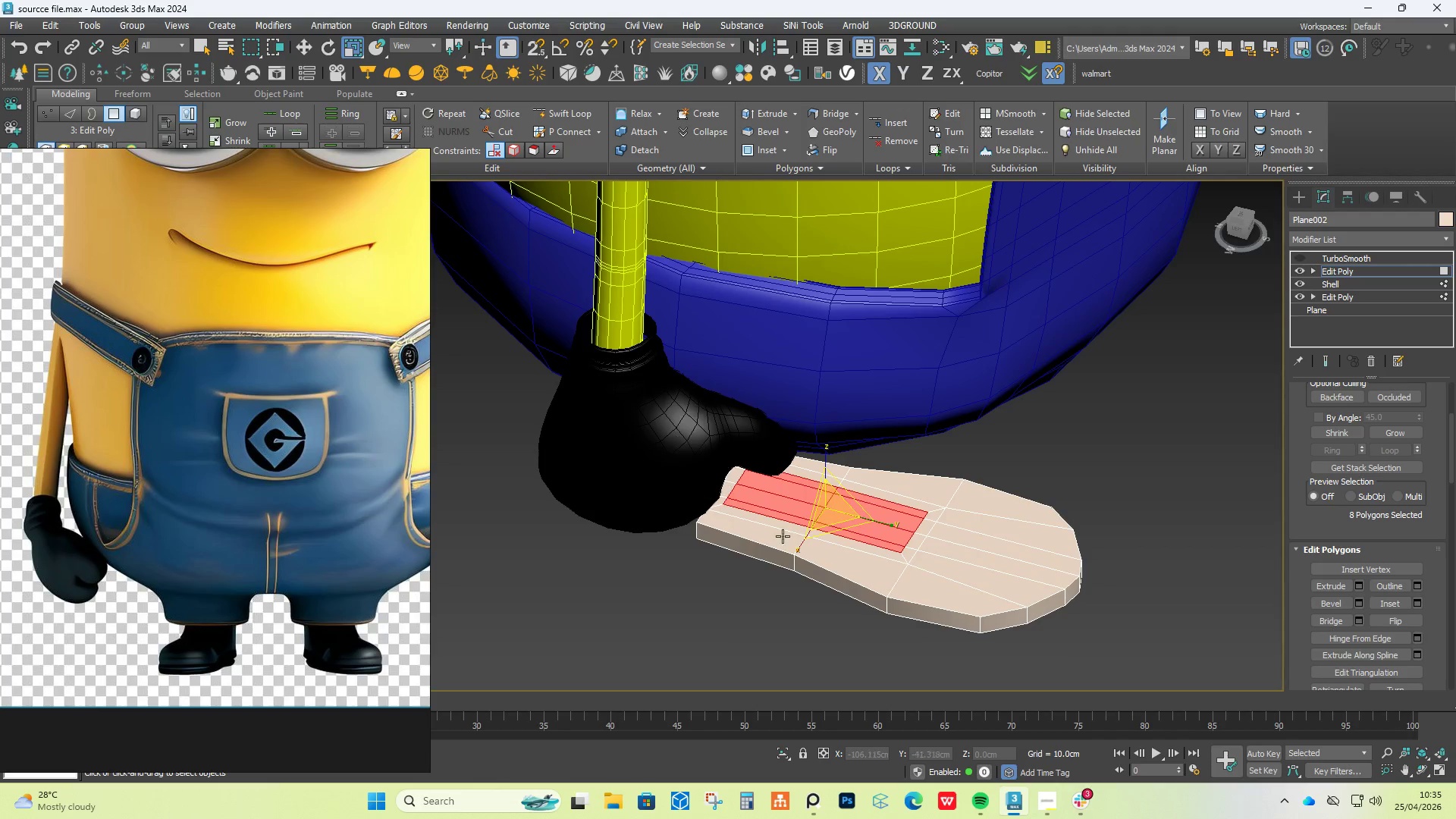 
hold_key(key=AltLeft, duration=0.56)
 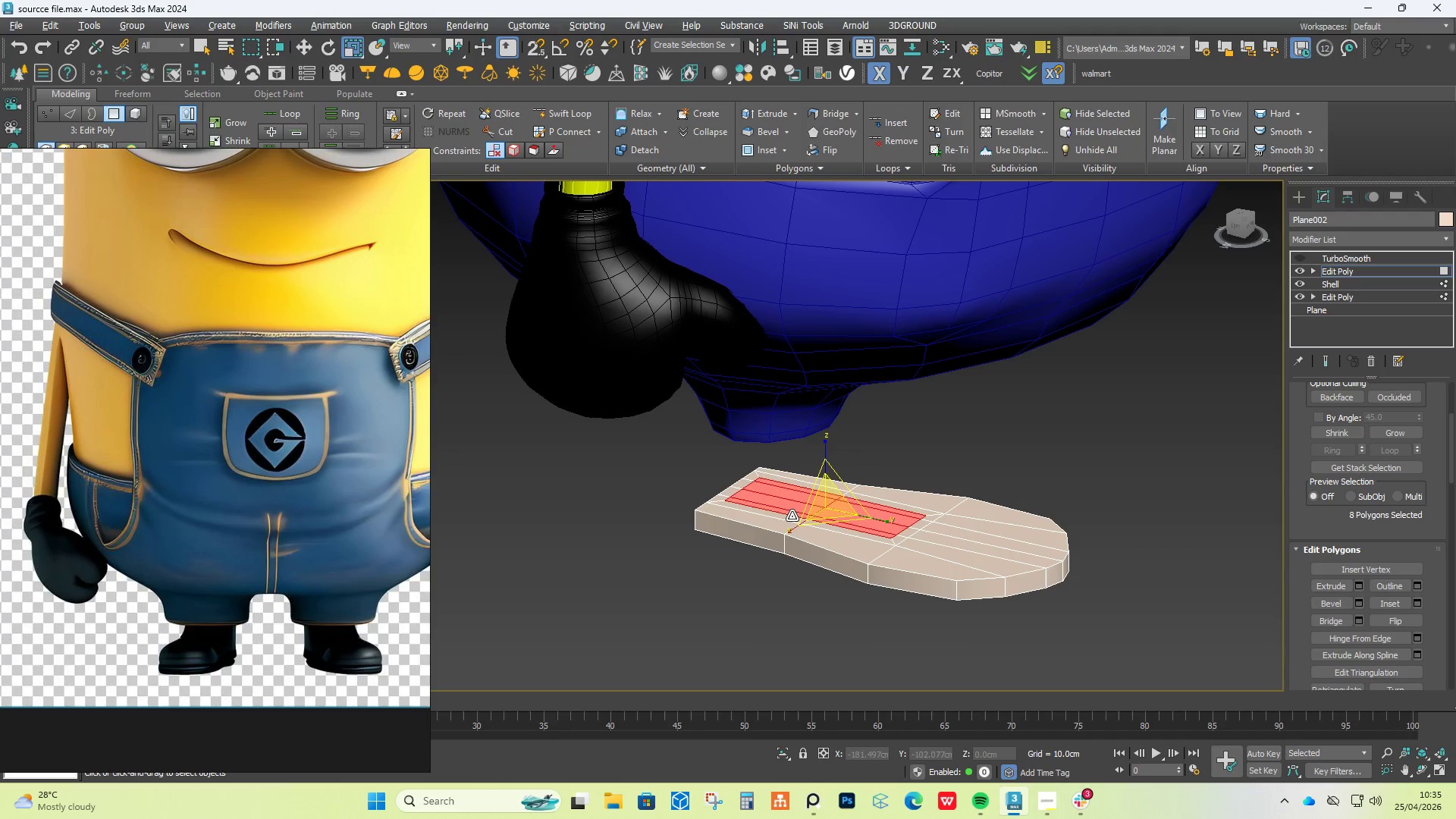 
type(XRG)
key(Backspace)
type(W)
key(Backspace)
type(EGU)
 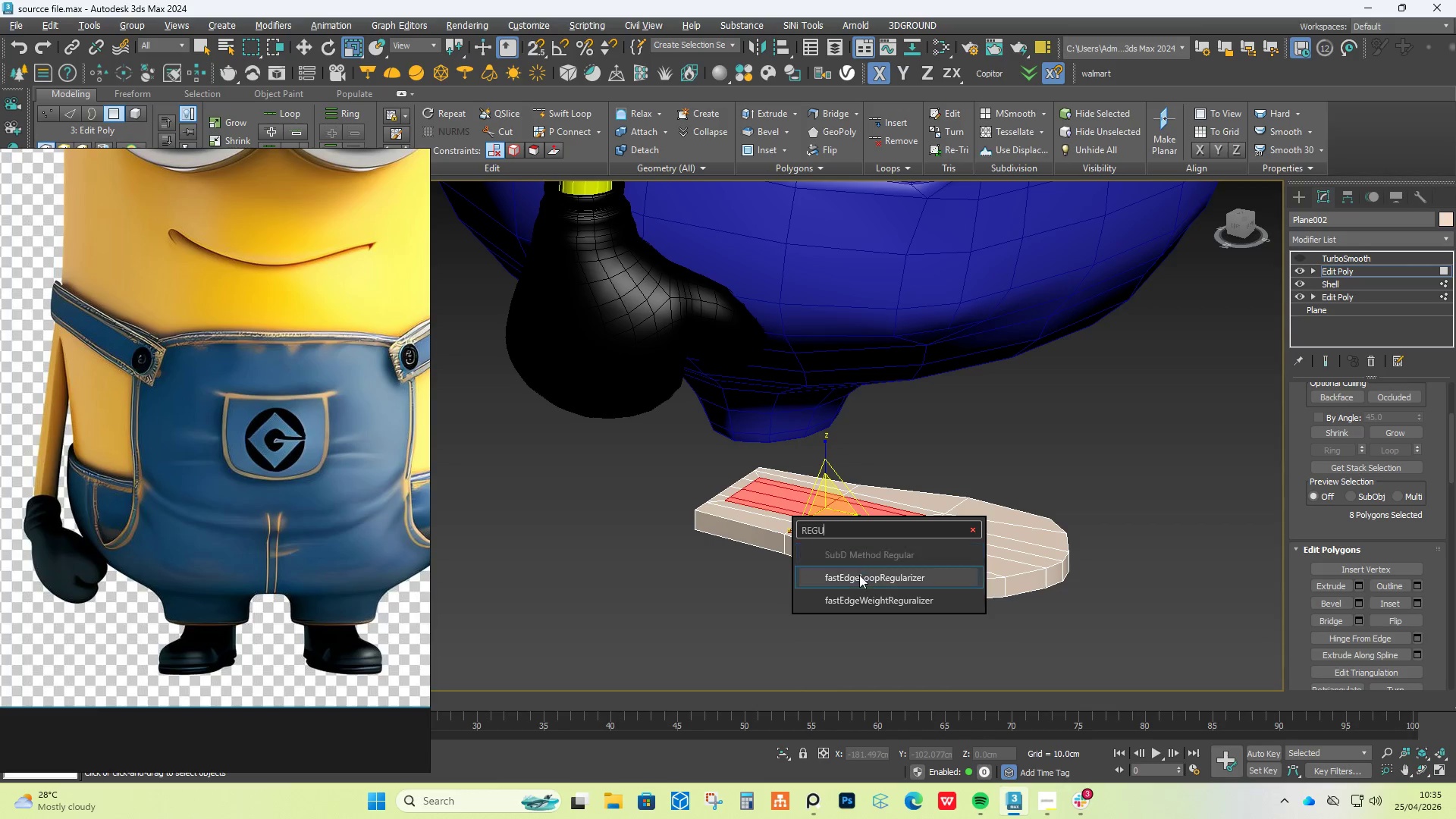 
left_click([860, 576])
 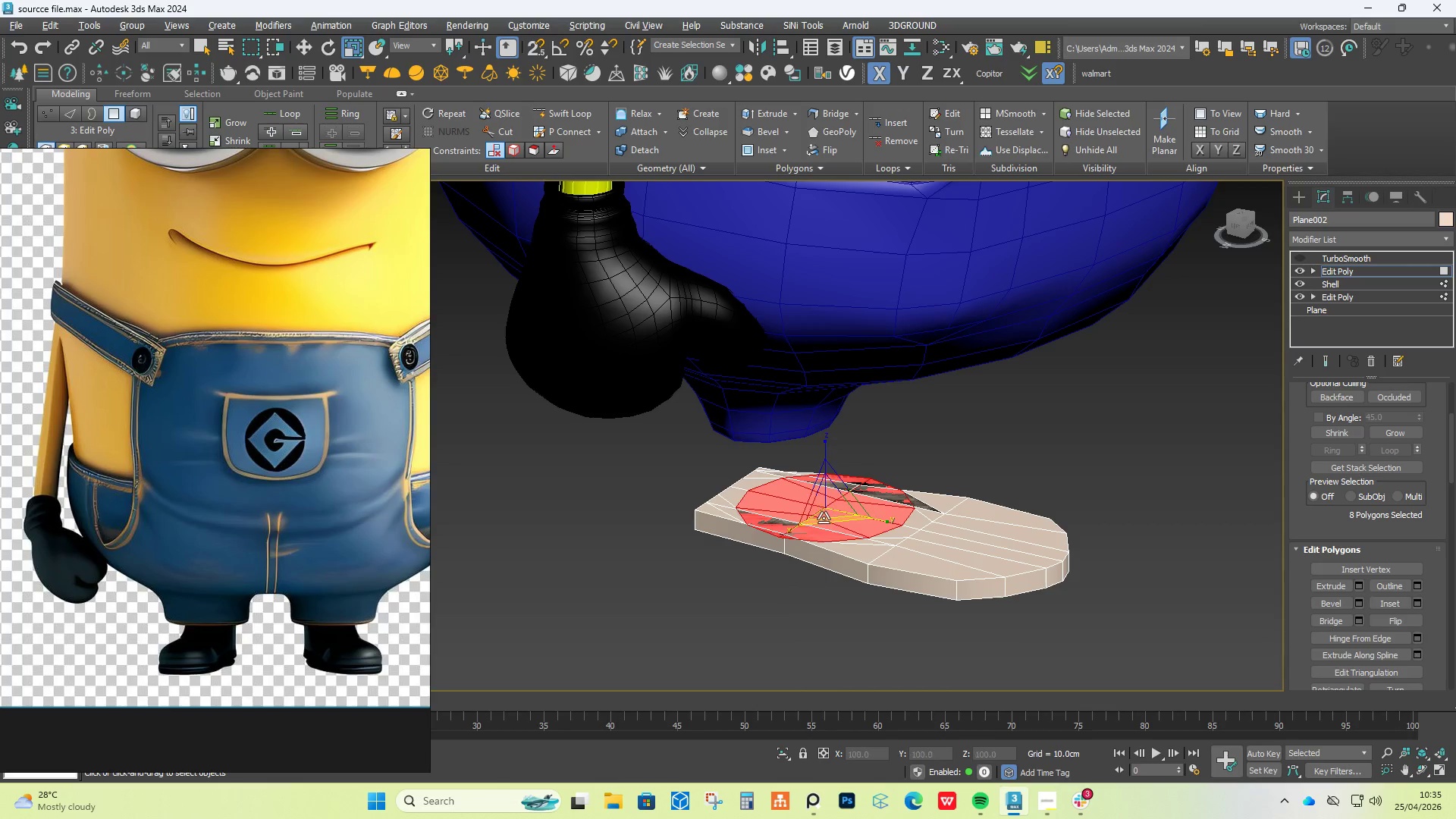 
left_click_drag(start_coordinate=[830, 510], to_coordinate=[767, 588])
 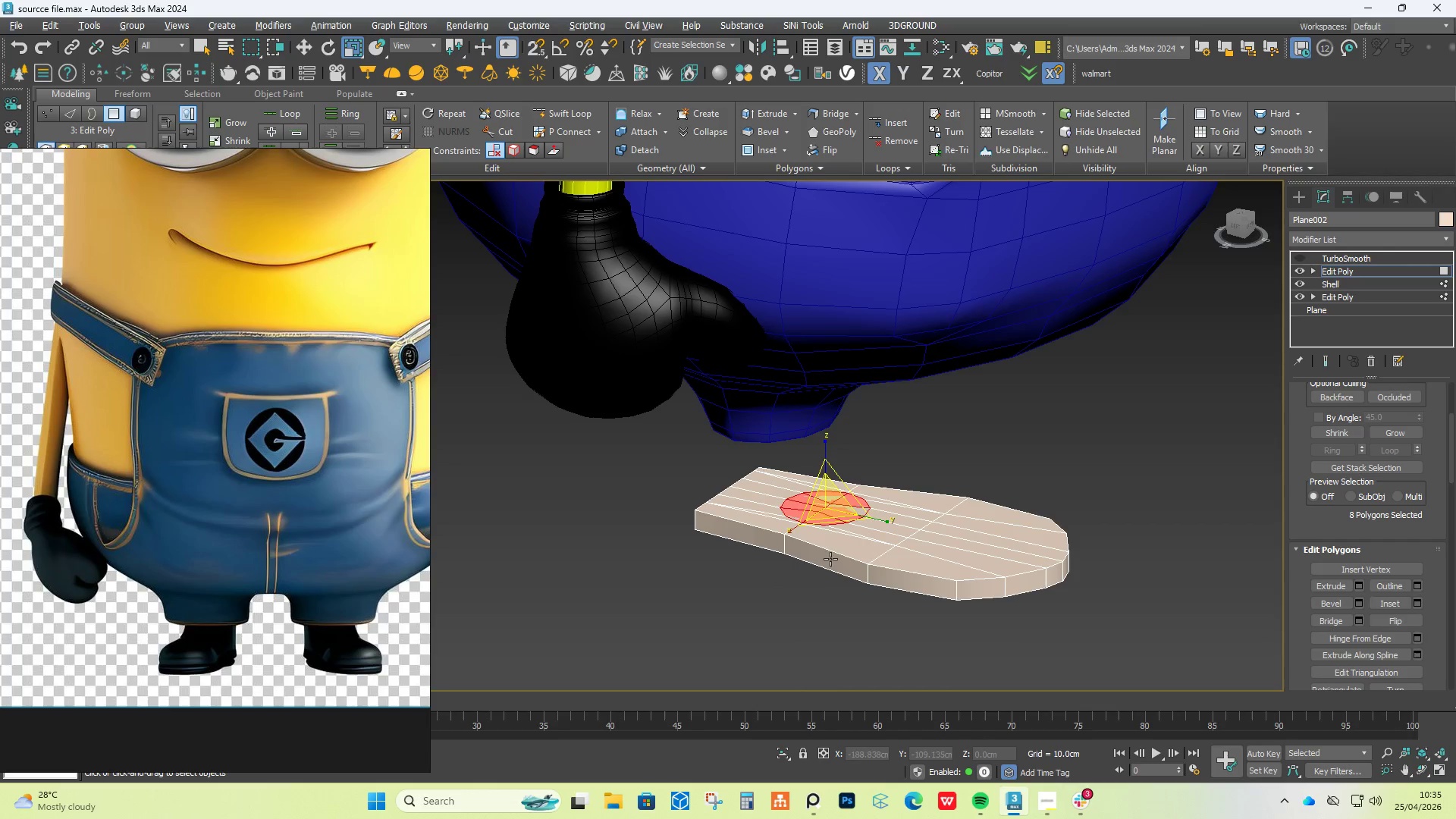 
hold_key(key=AltLeft, duration=1.28)
 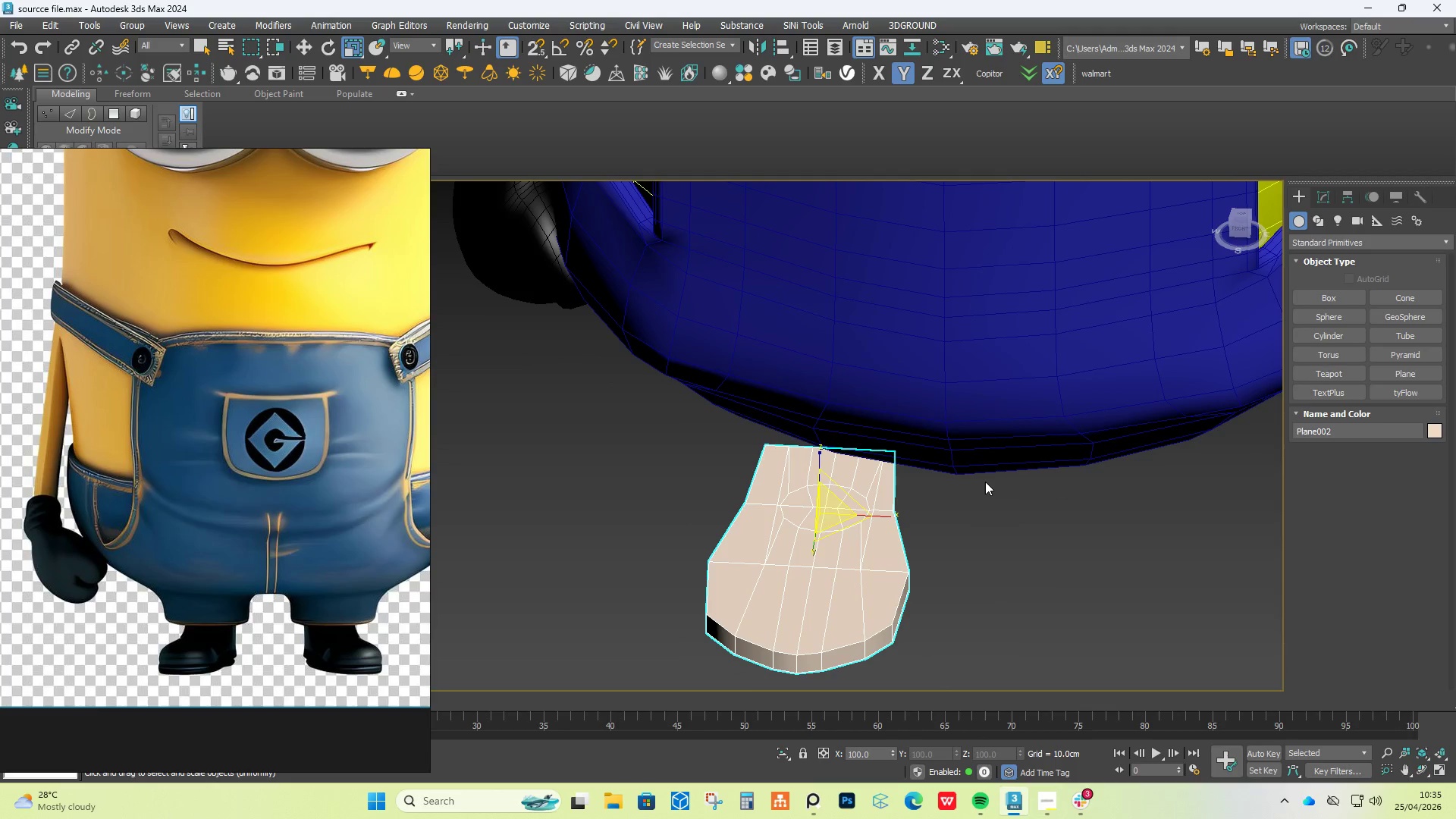 
key(Delete)
 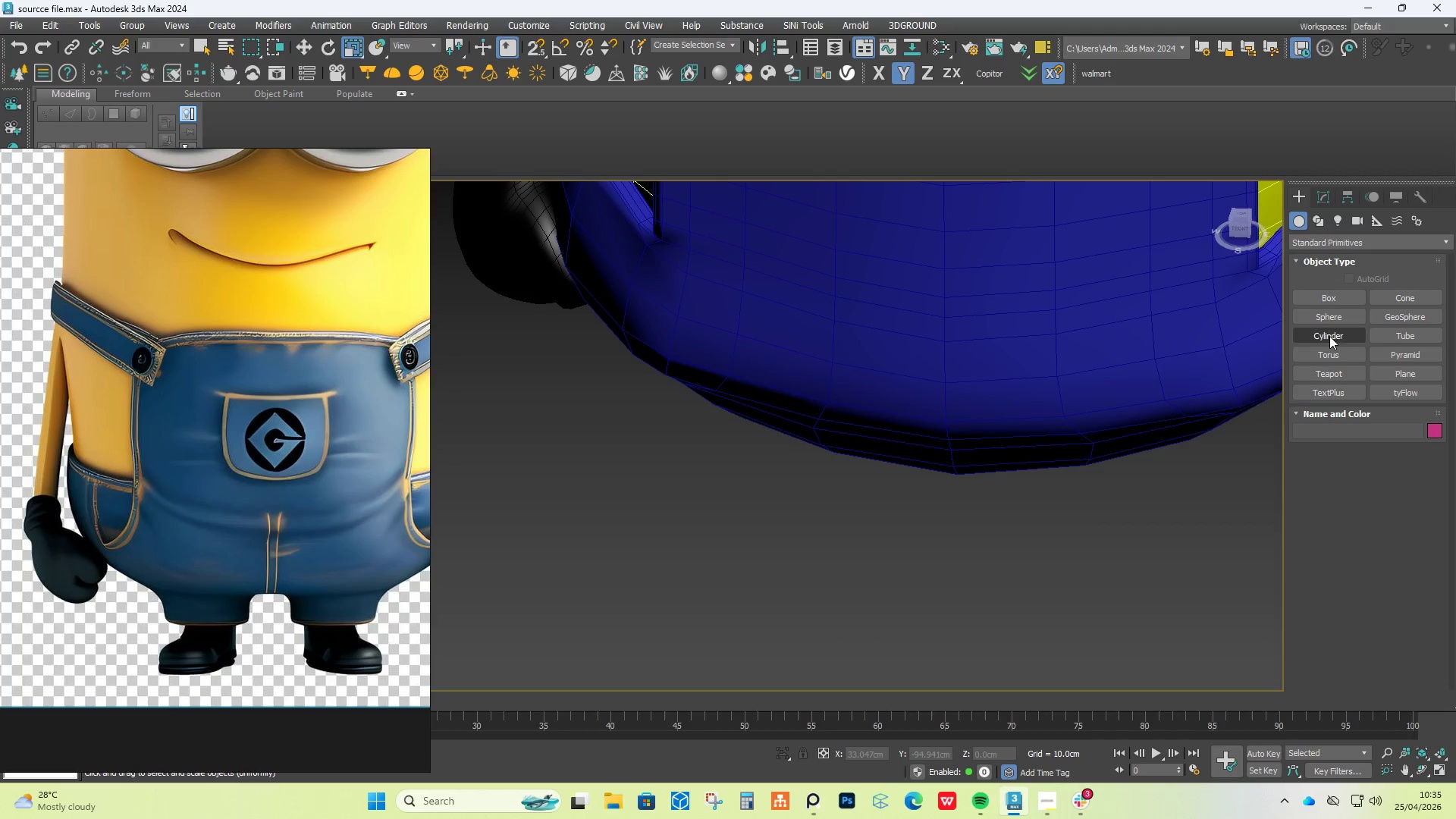 
left_click([1320, 224])
 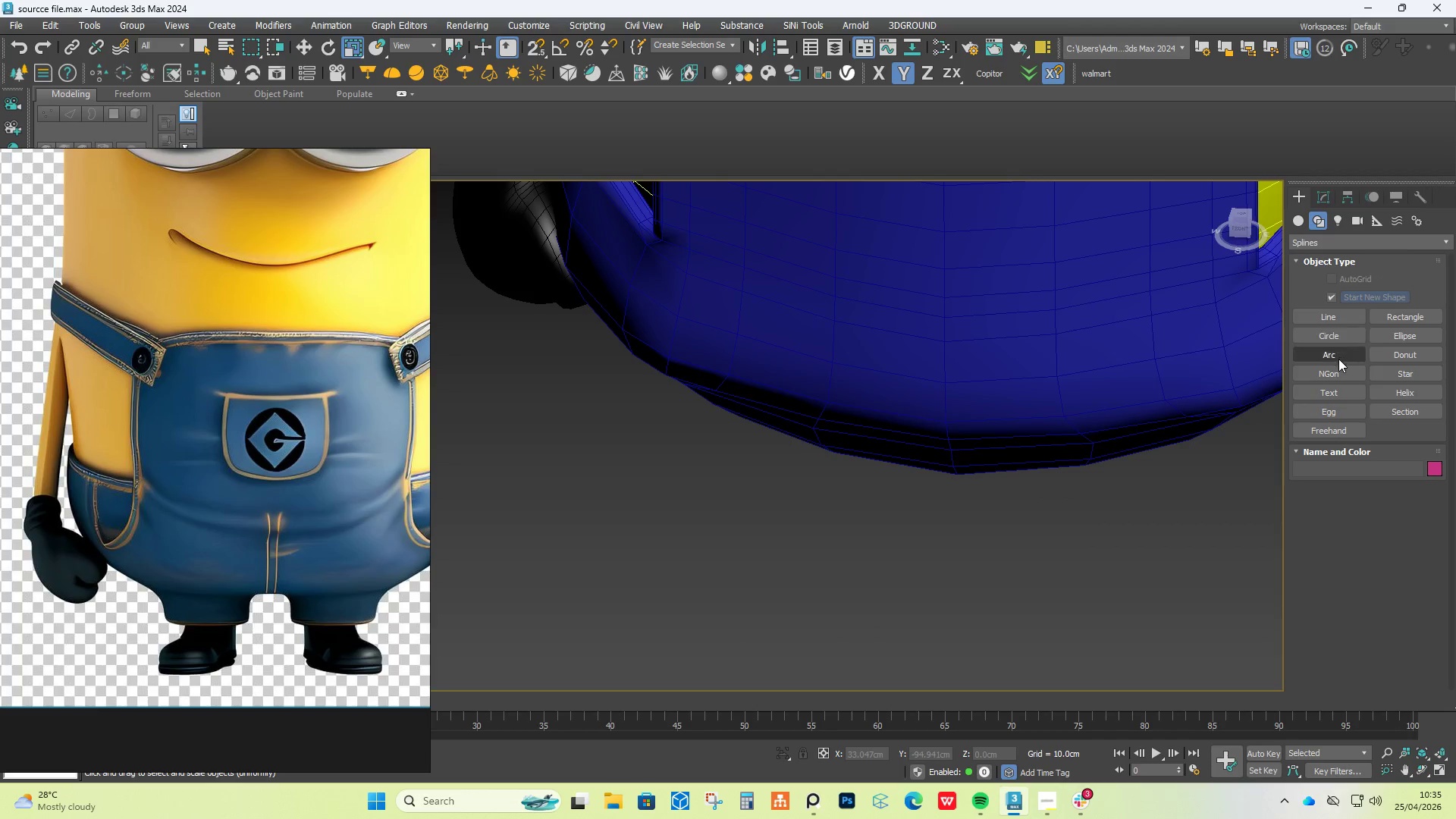 
left_click([1338, 374])
 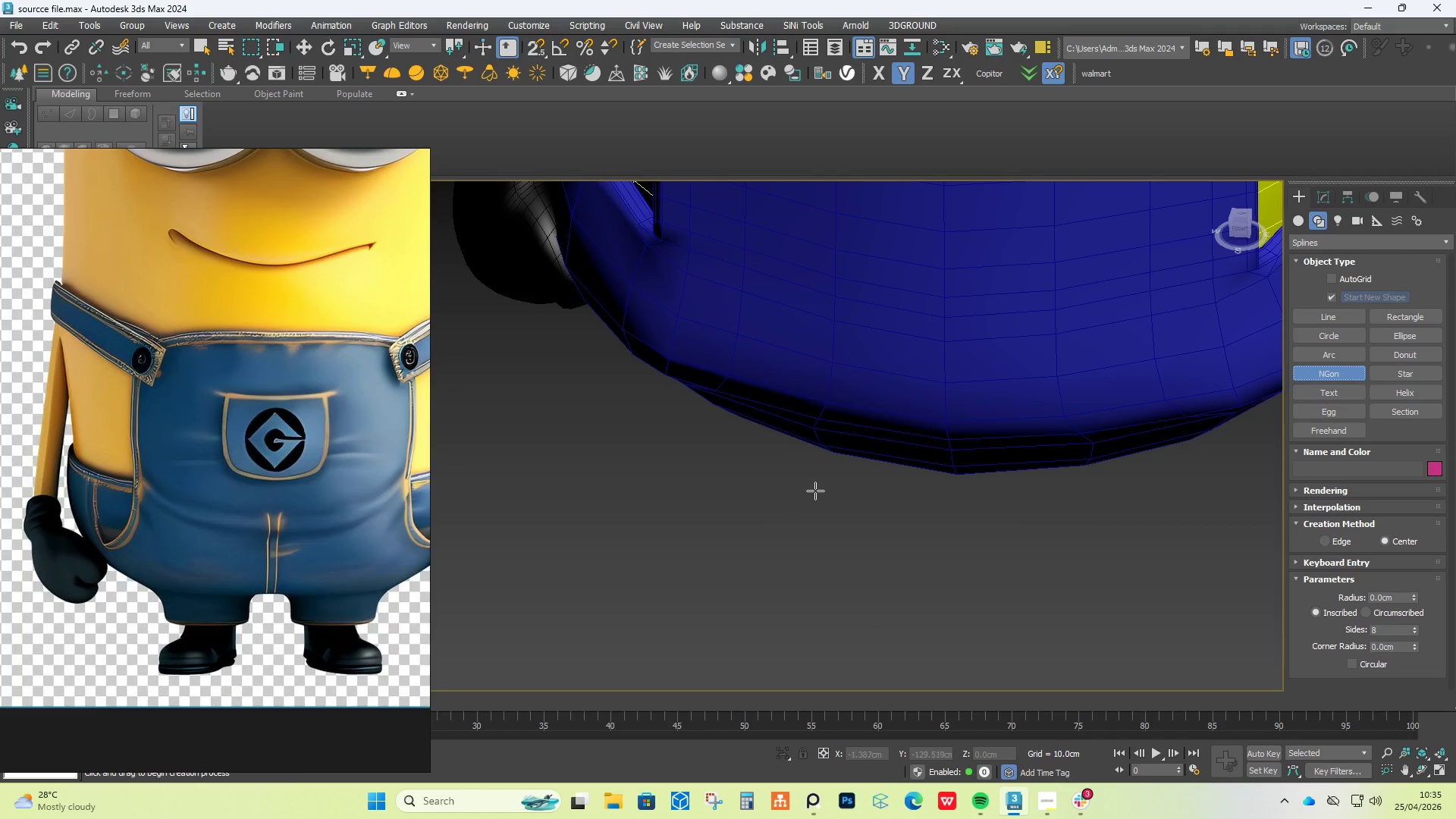 
left_click_drag(start_coordinate=[824, 492], to_coordinate=[870, 530])
 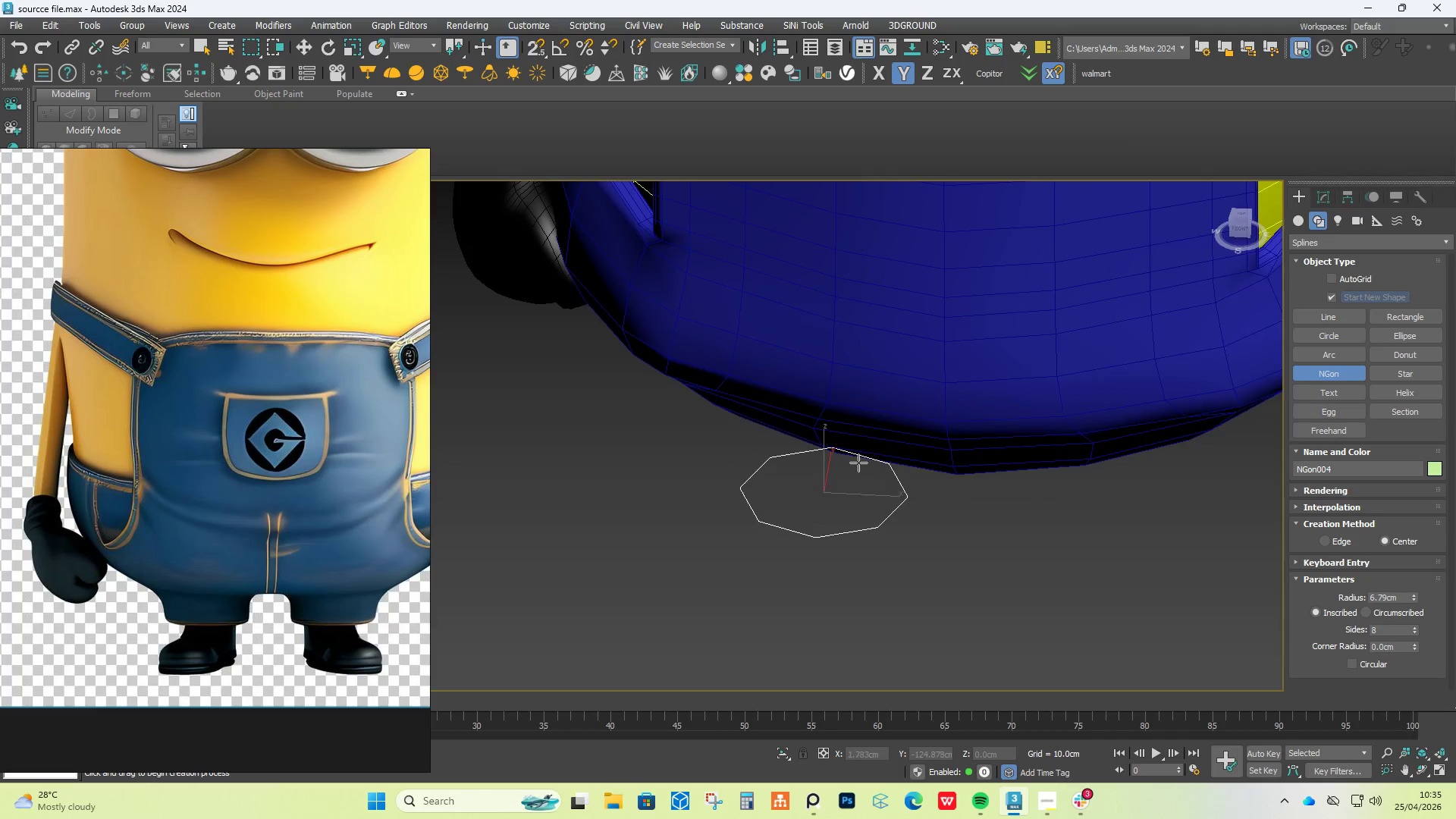 
hold_key(key=AltLeft, duration=0.69)
 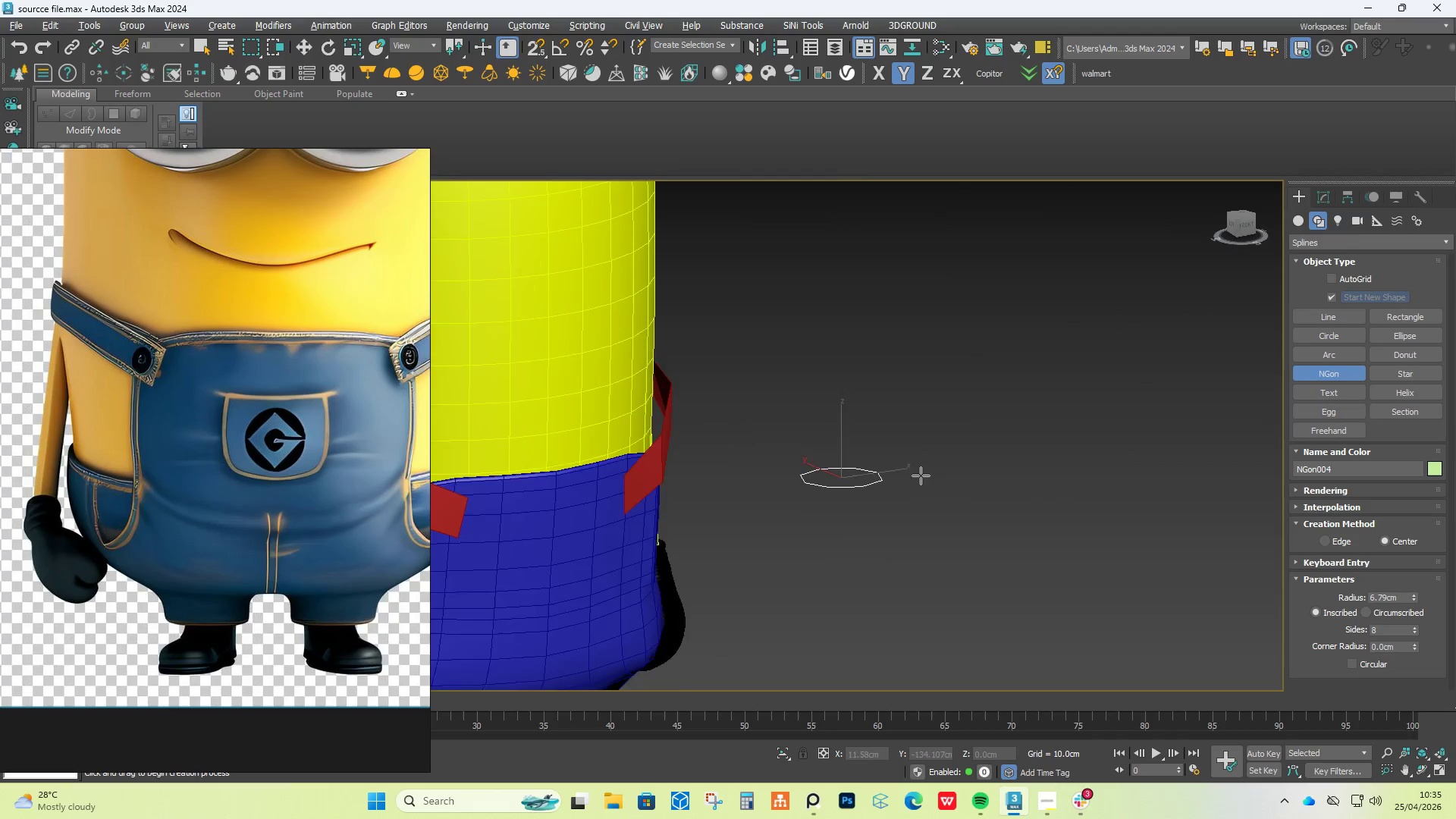 
scroll: coordinate [921, 475], scroll_direction: down, amount: 6.0
 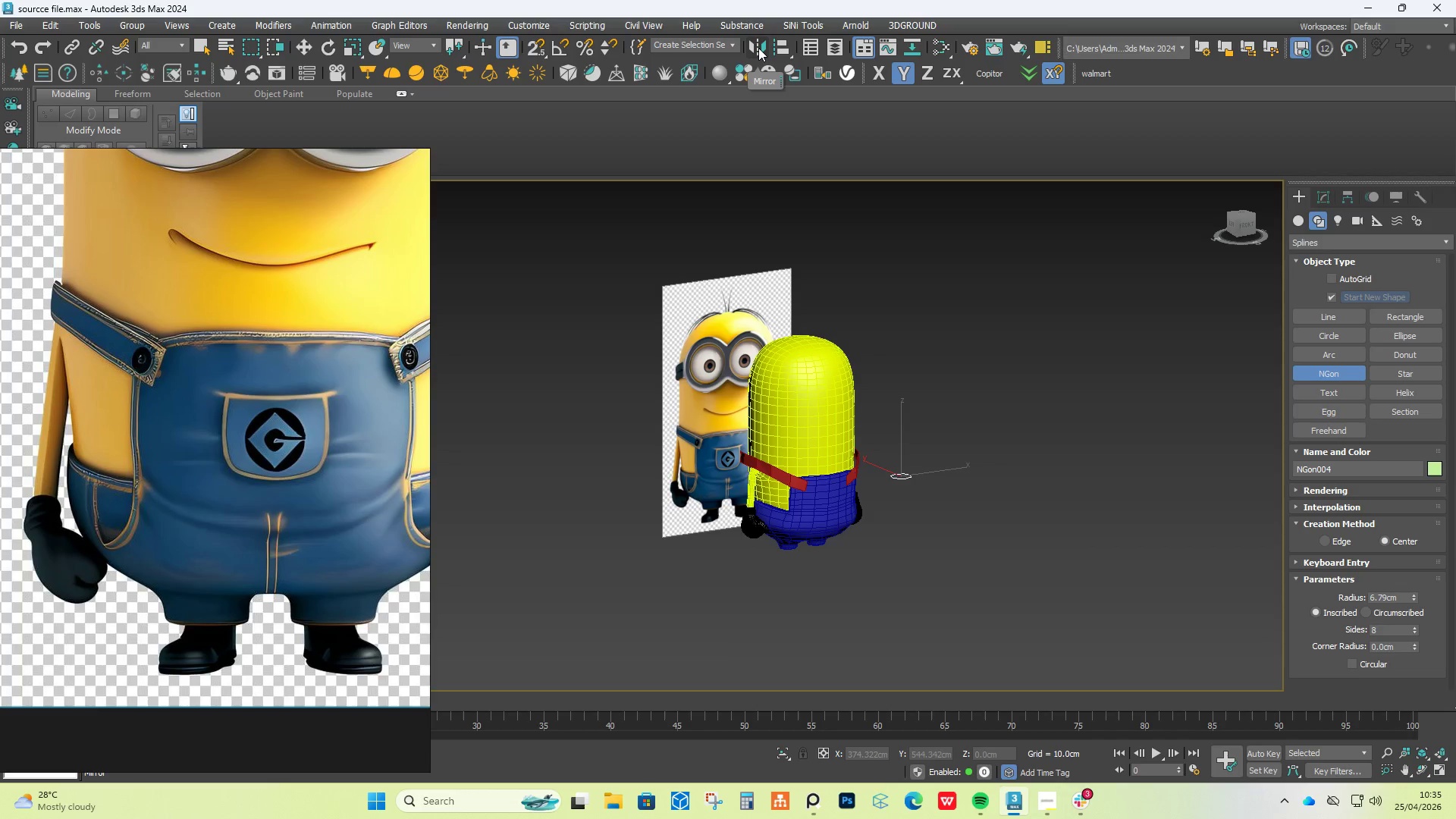 
left_click([780, 48])
 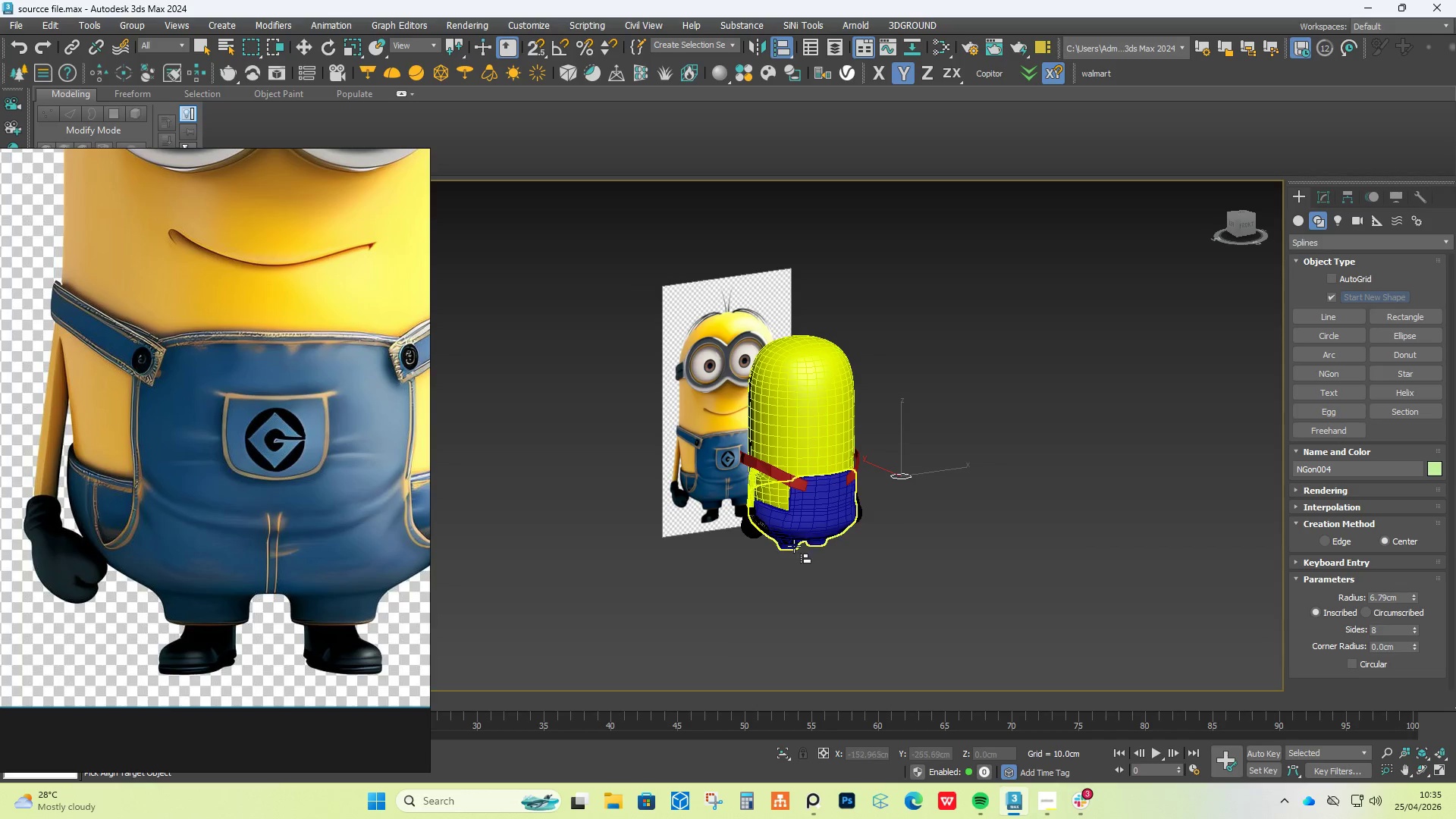 
left_click([792, 538])
 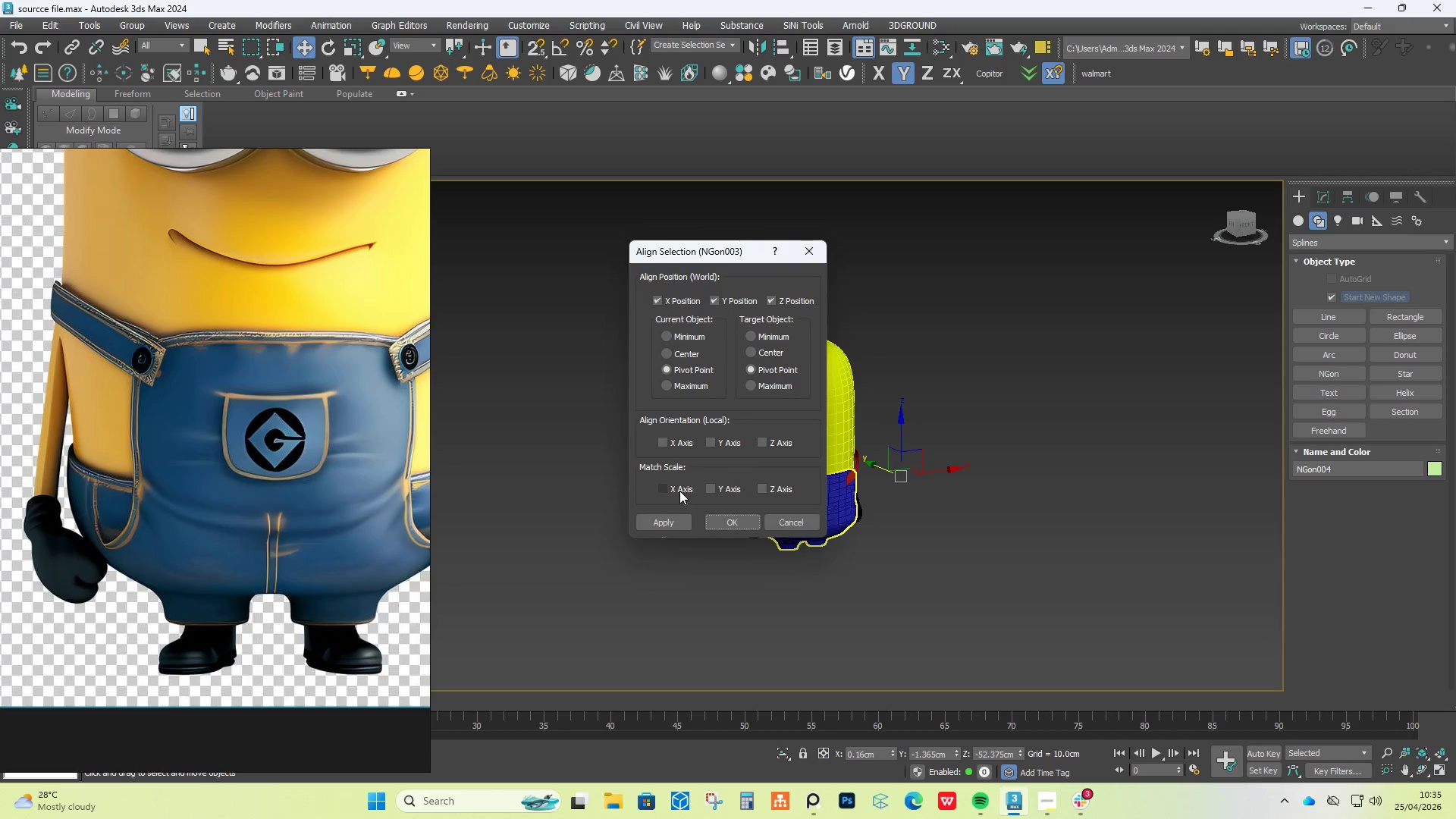 
double_click([735, 483])
 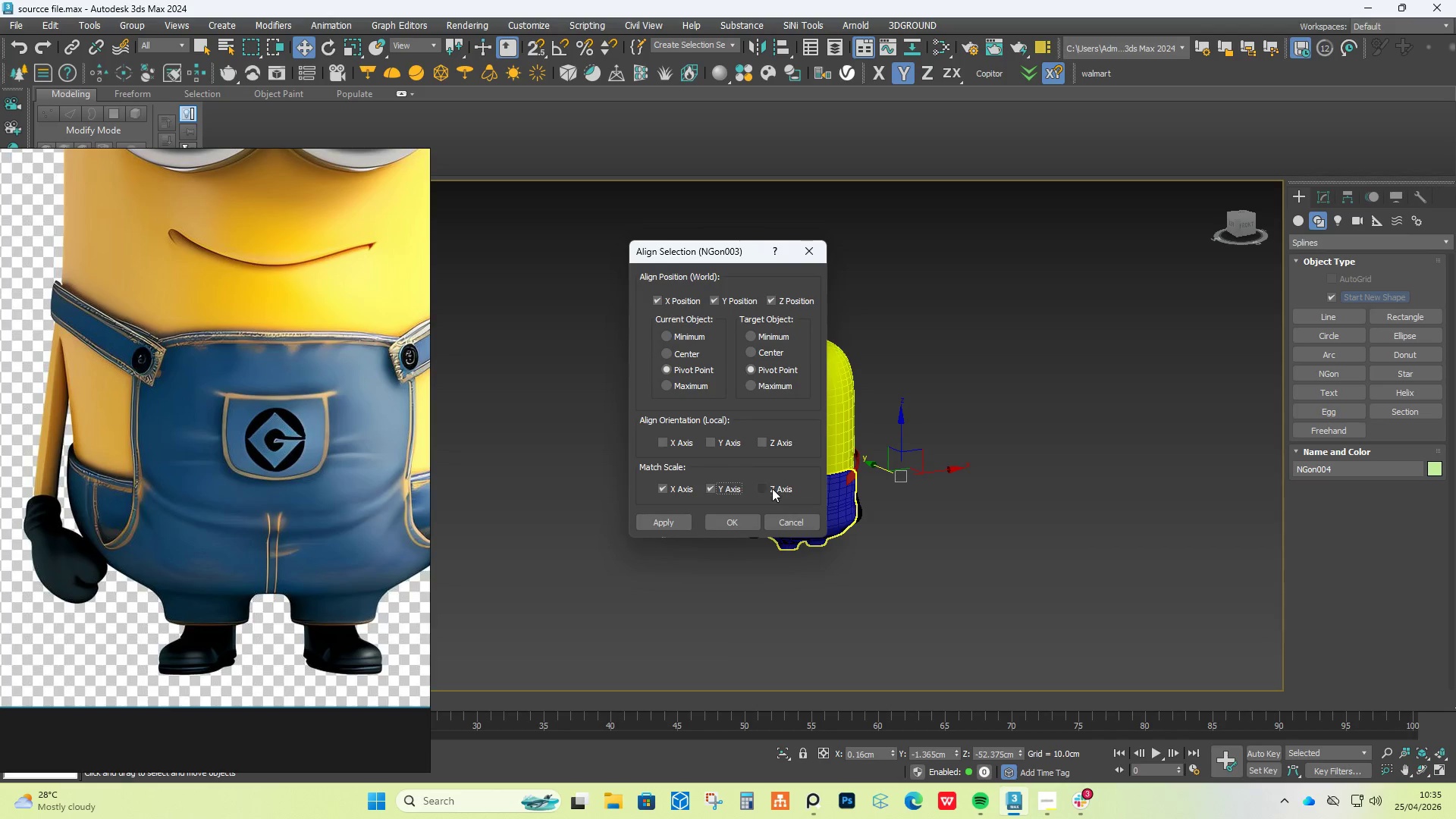 
triple_click([773, 488])
 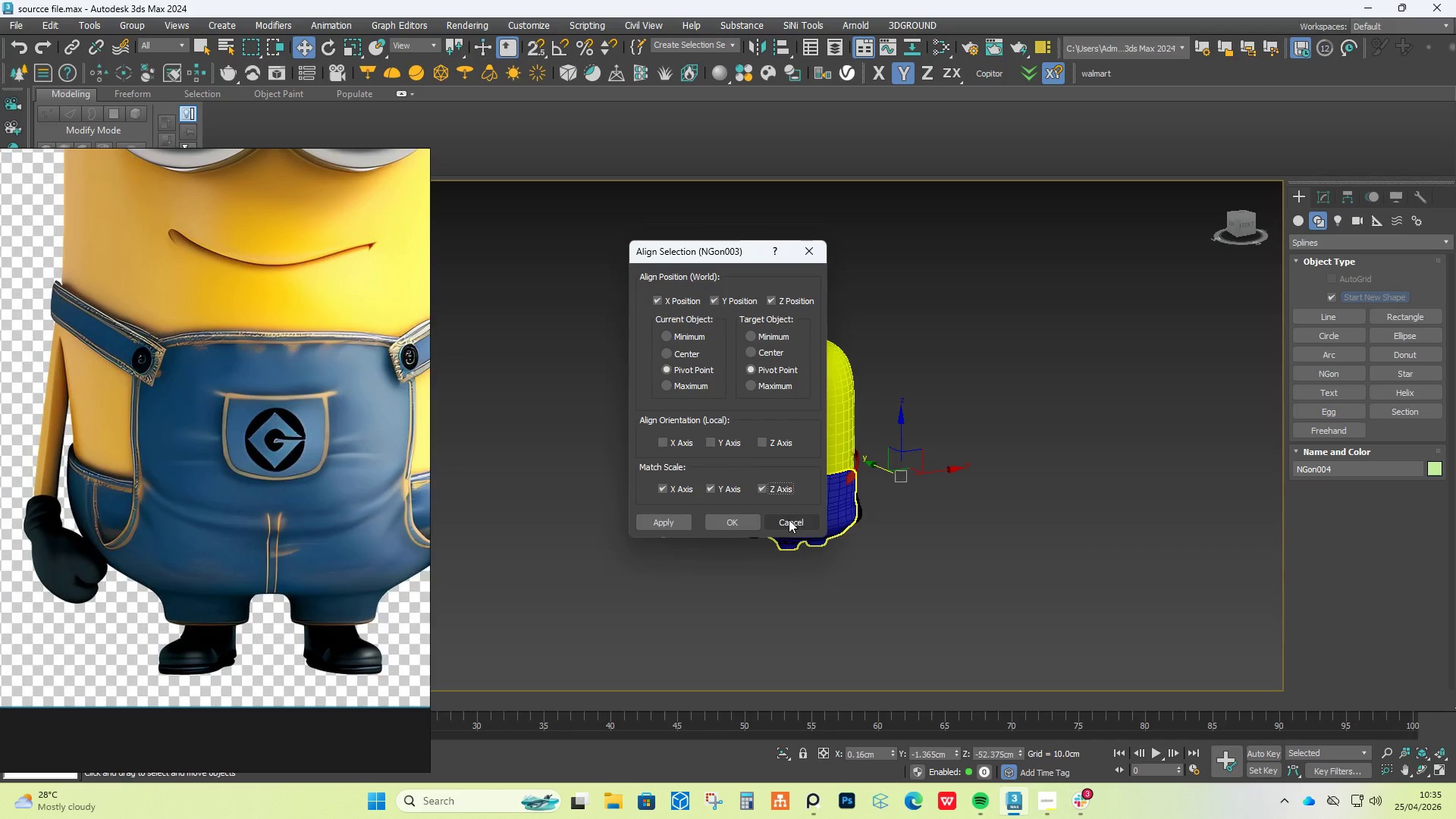 
hold_key(key=AltLeft, duration=0.62)
 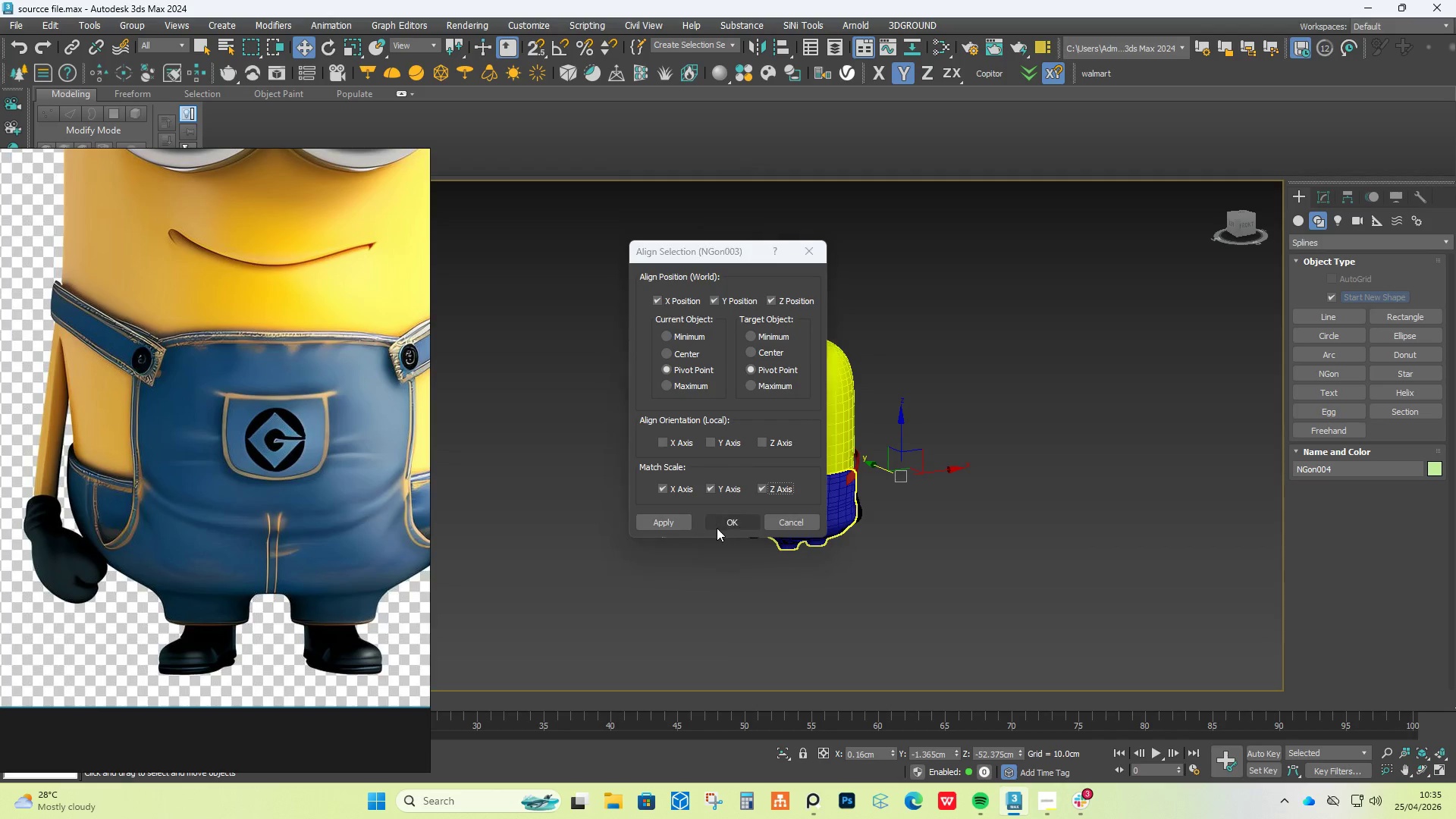 
left_click([717, 528])
 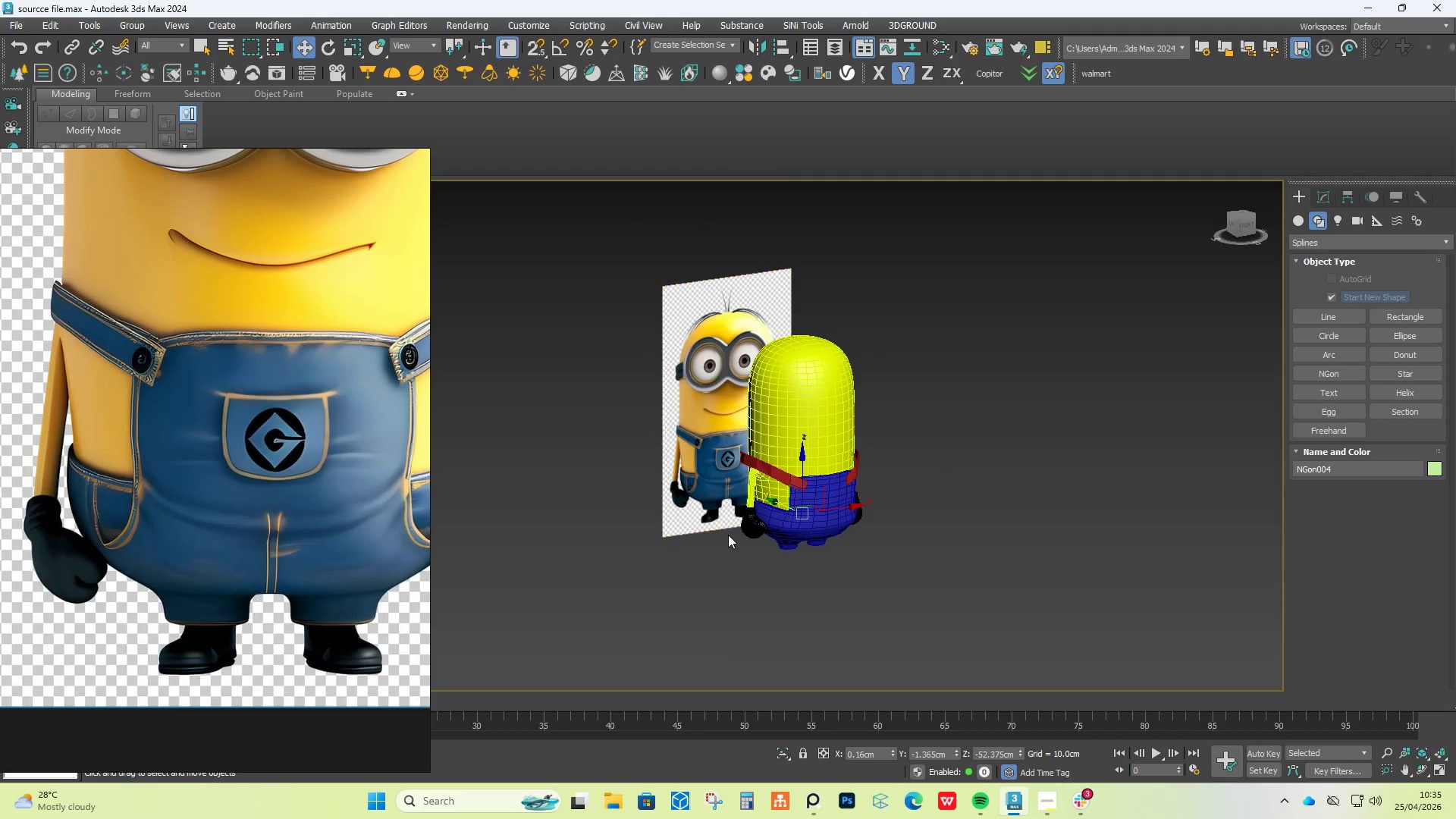 
hold_key(key=AltLeft, duration=0.55)
 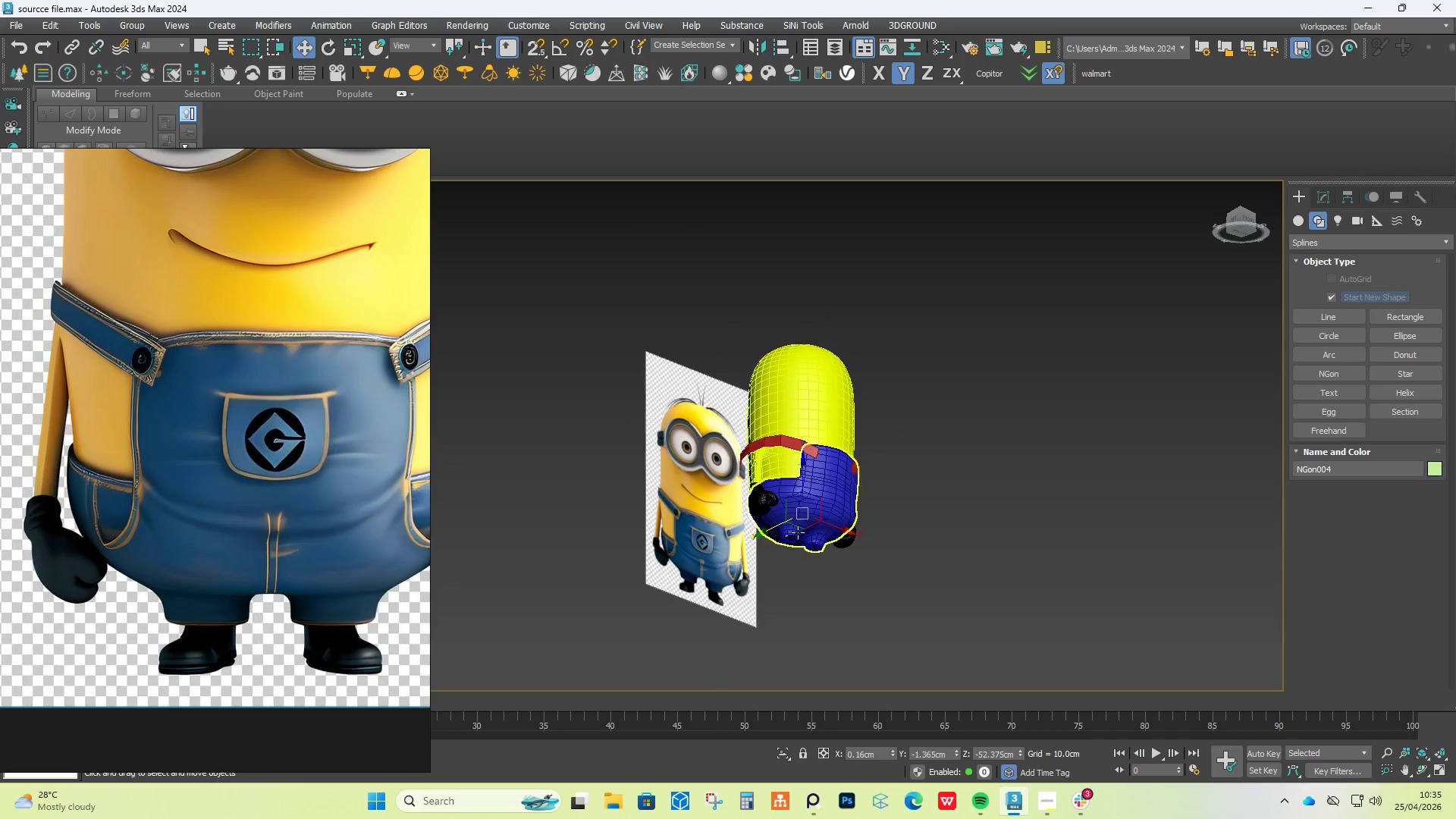 
scroll: coordinate [798, 532], scroll_direction: up, amount: 2.0
 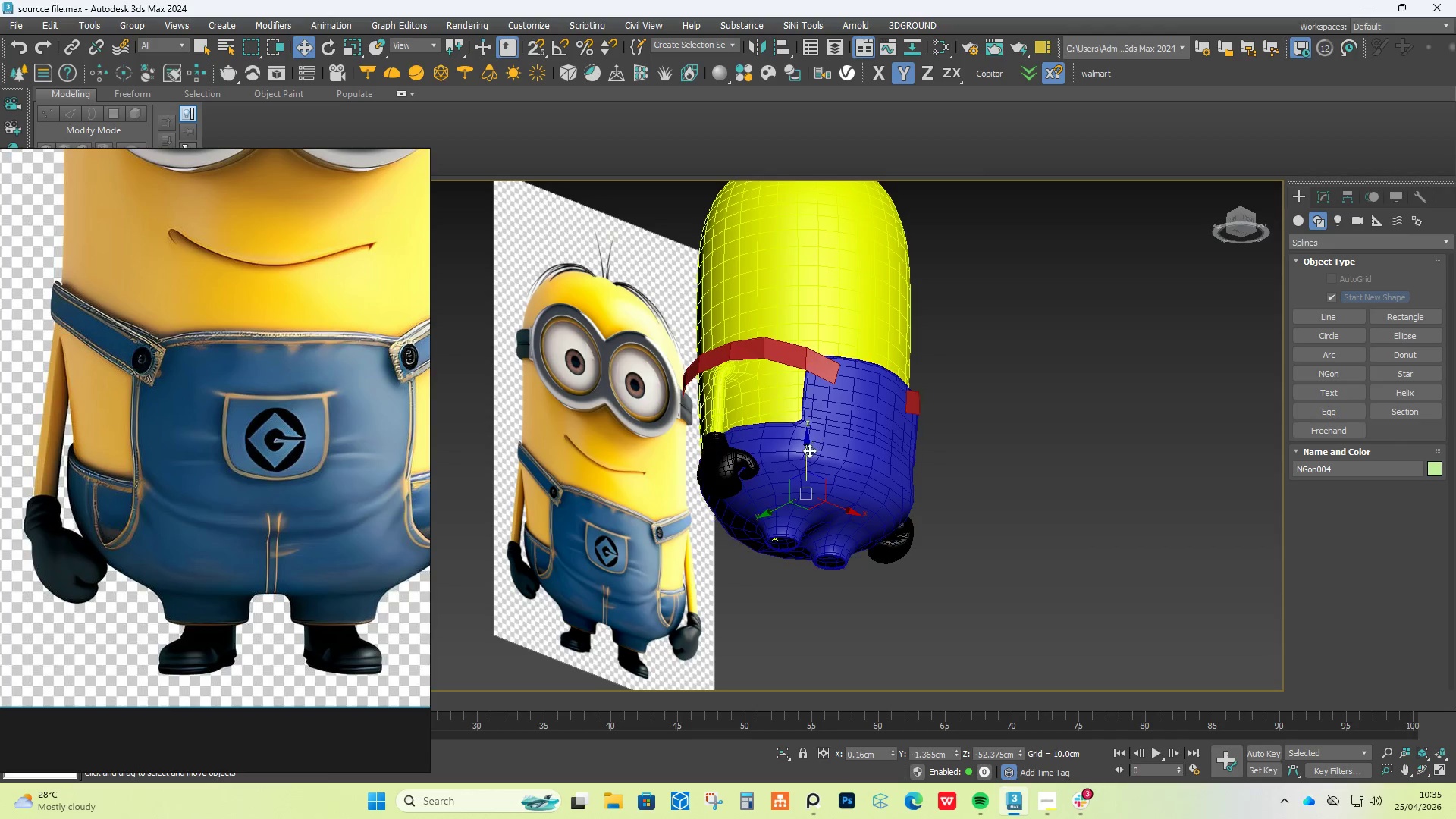 
left_click_drag(start_coordinate=[808, 453], to_coordinate=[800, 521])
 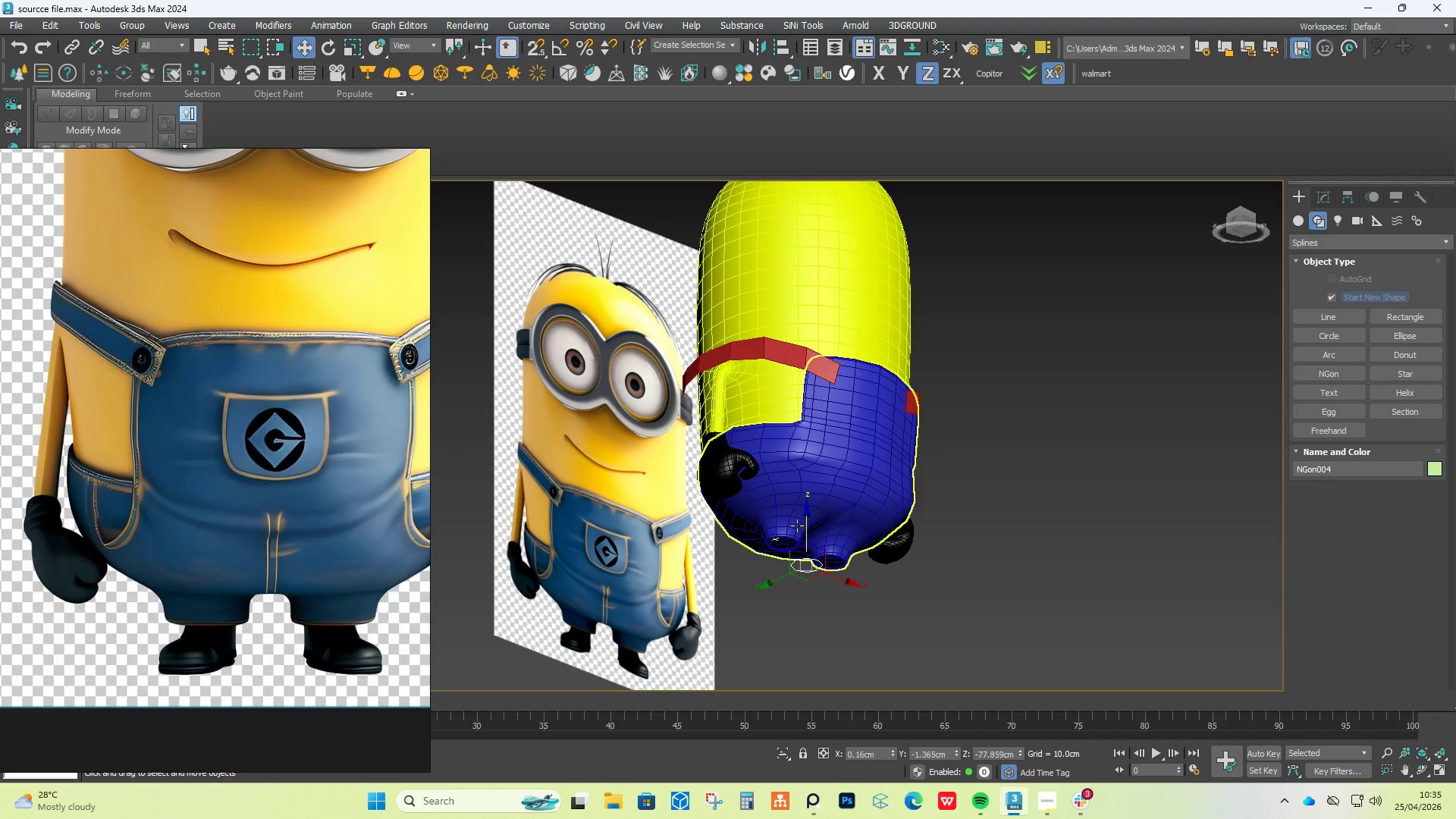 
hold_key(key=AltLeft, duration=0.69)
 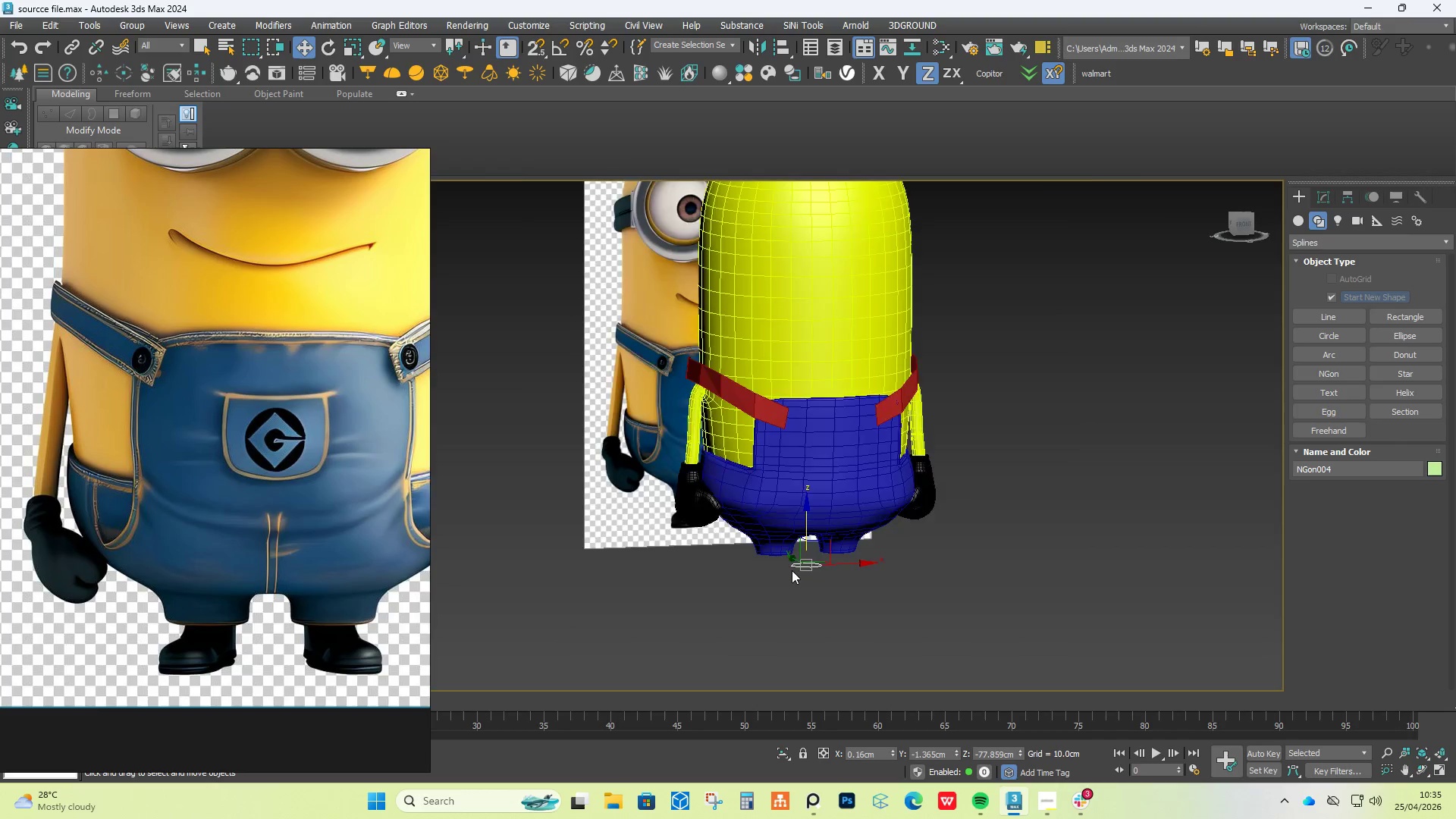 
scroll: coordinate [798, 568], scroll_direction: up, amount: 3.0
 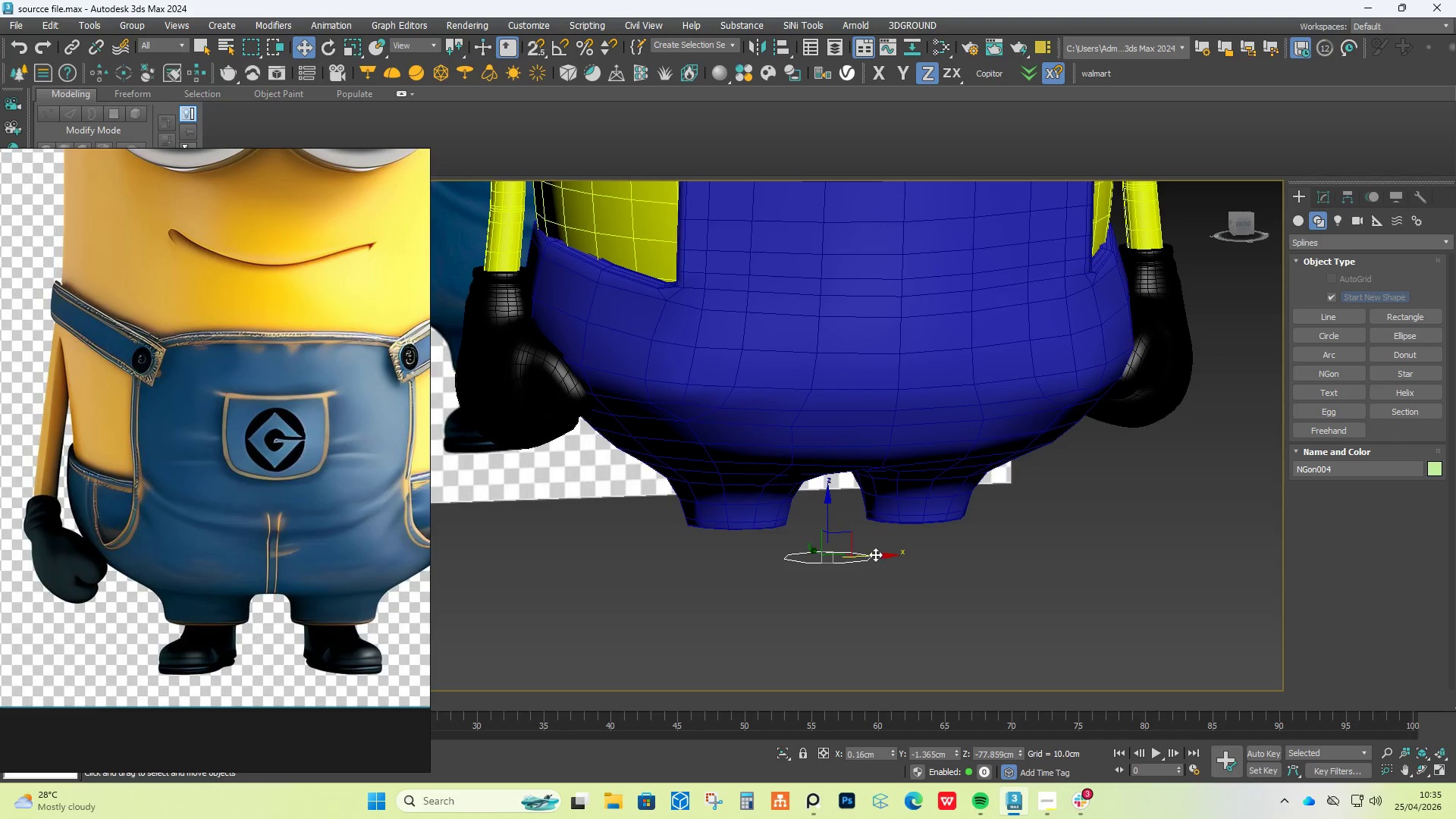 
left_click_drag(start_coordinate=[875, 554], to_coordinate=[786, 568])
 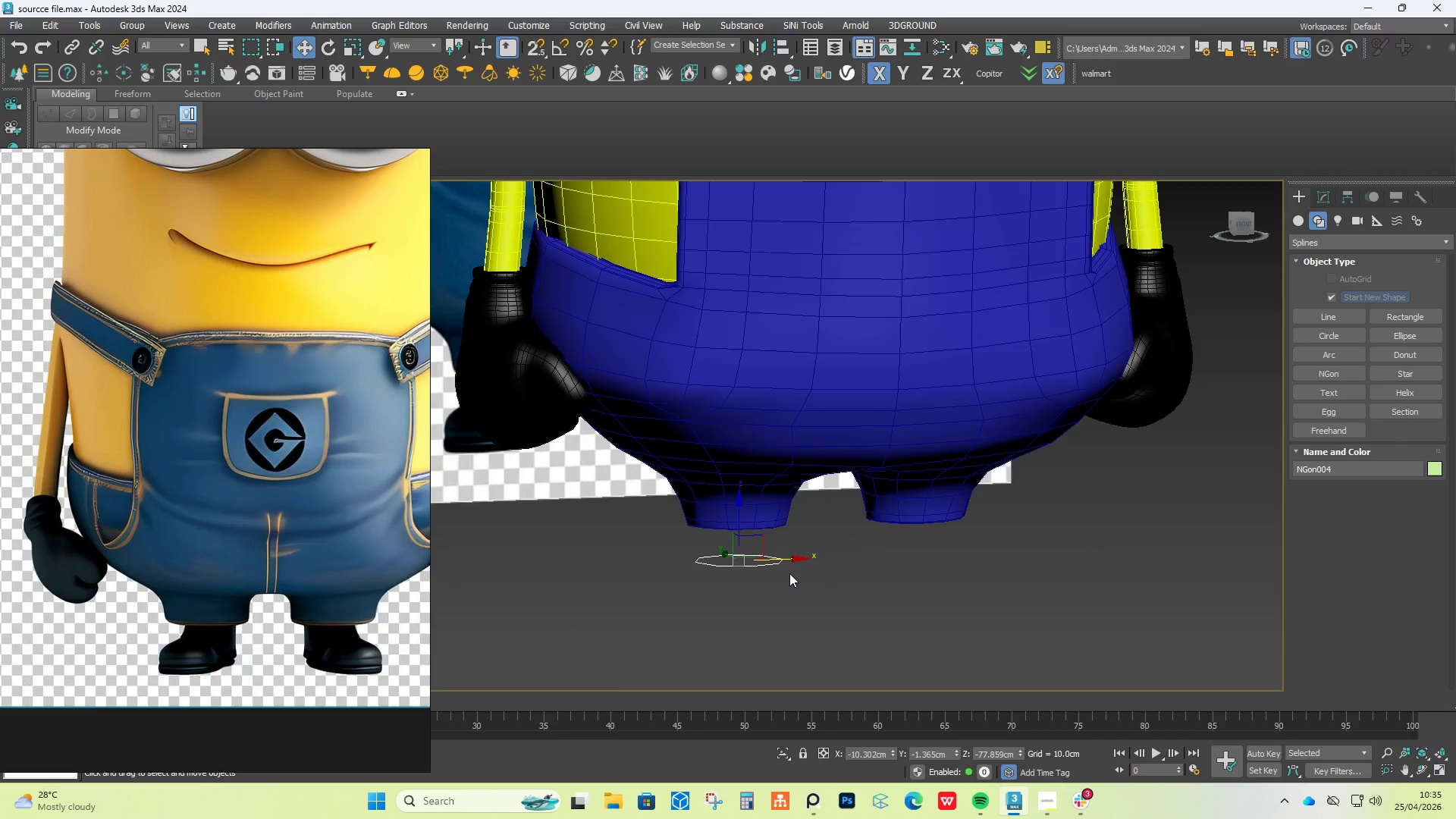 
hold_key(key=AltLeft, duration=1.61)
 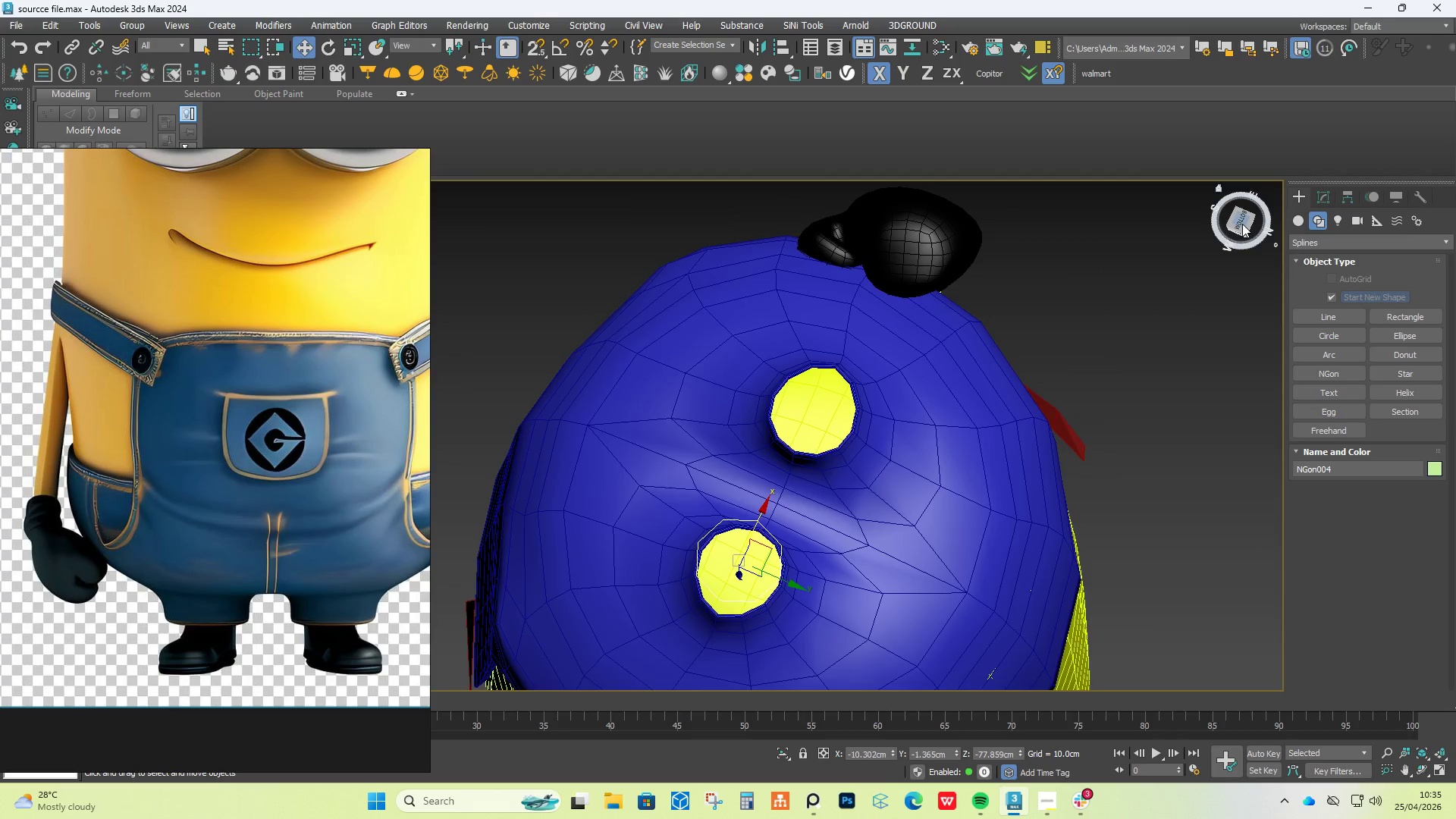 
left_click([1242, 221])
 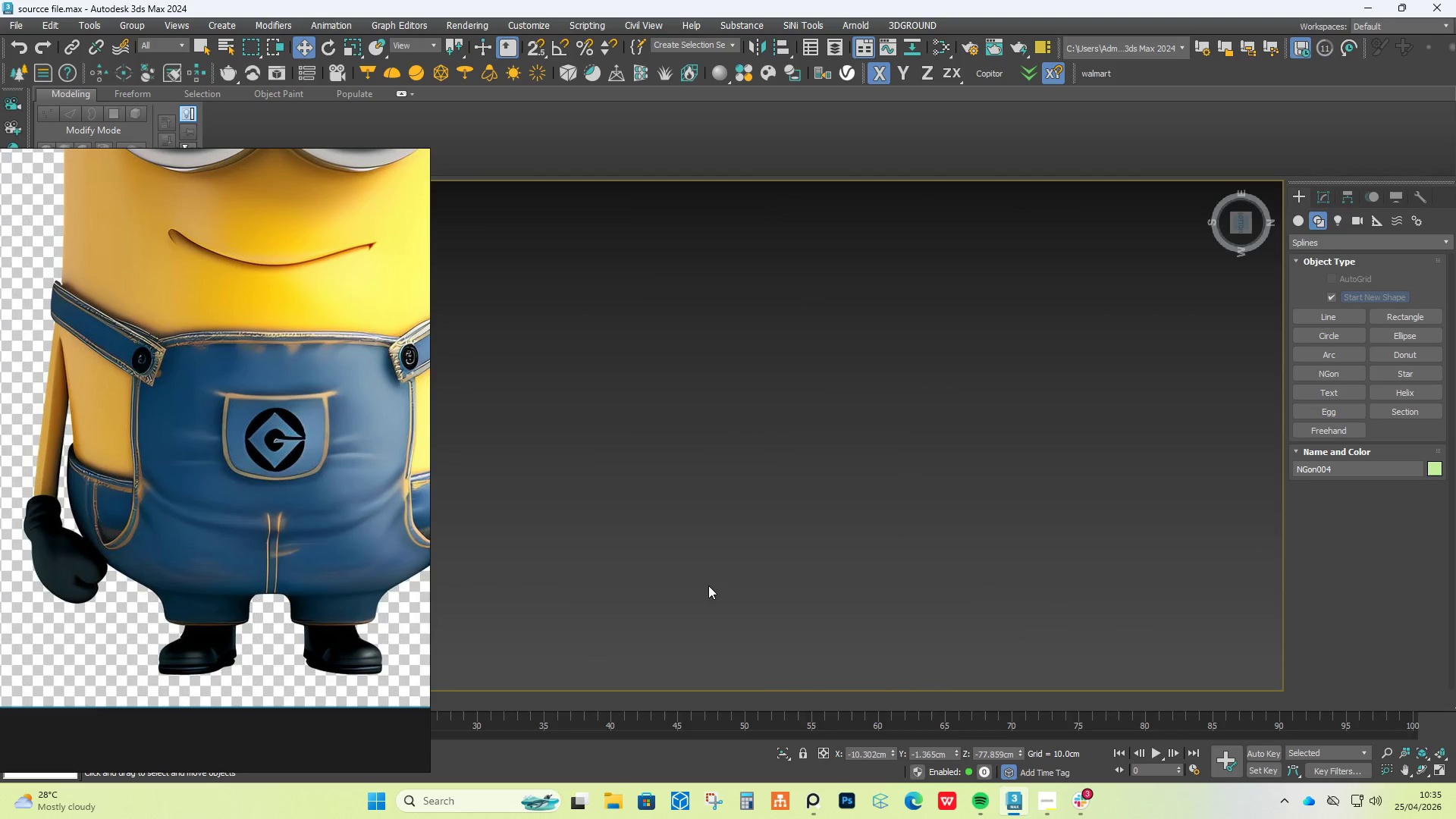 
scroll: coordinate [708, 588], scroll_direction: down, amount: 5.0
 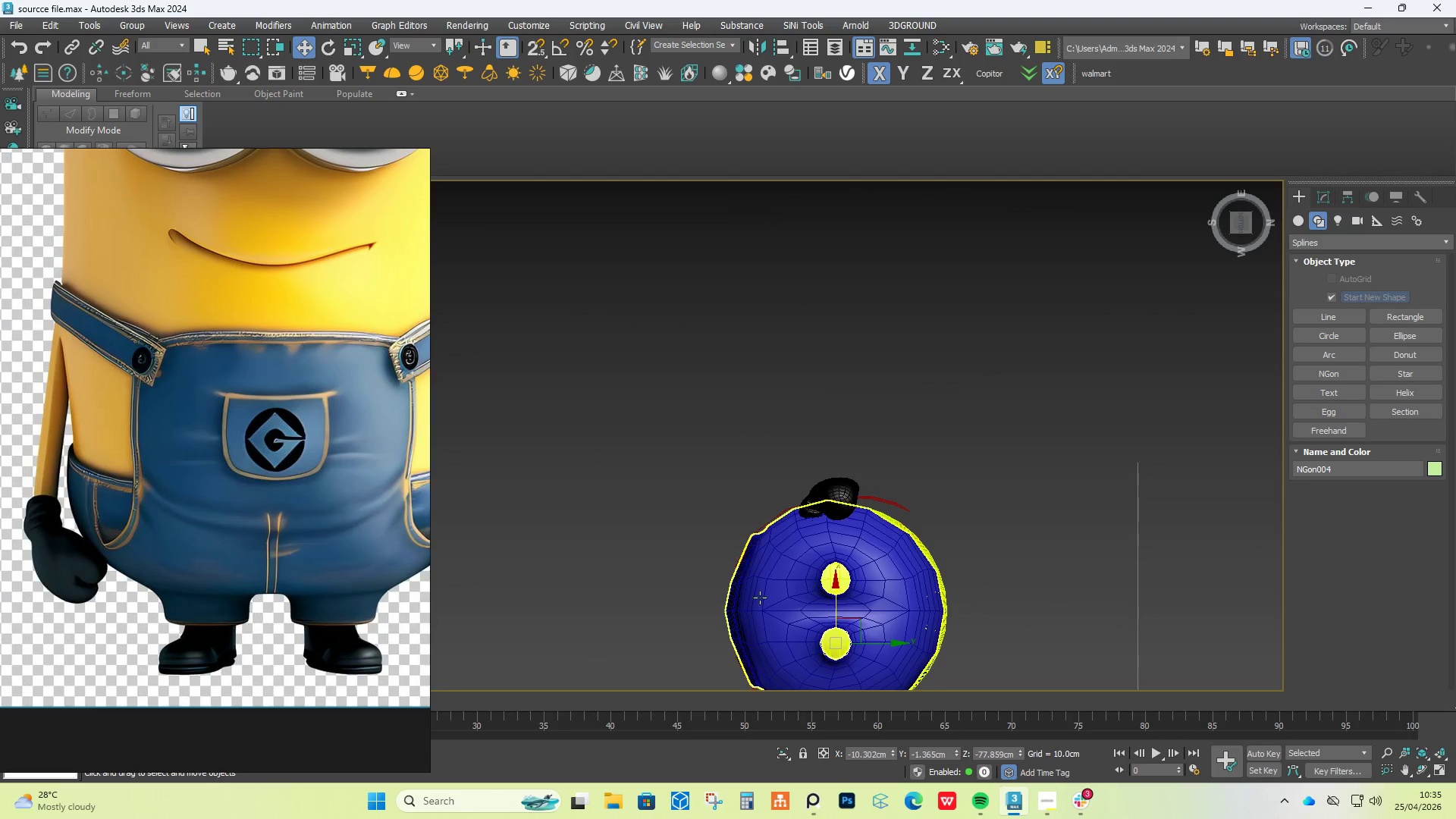 
scroll: coordinate [861, 648], scroll_direction: up, amount: 6.0
 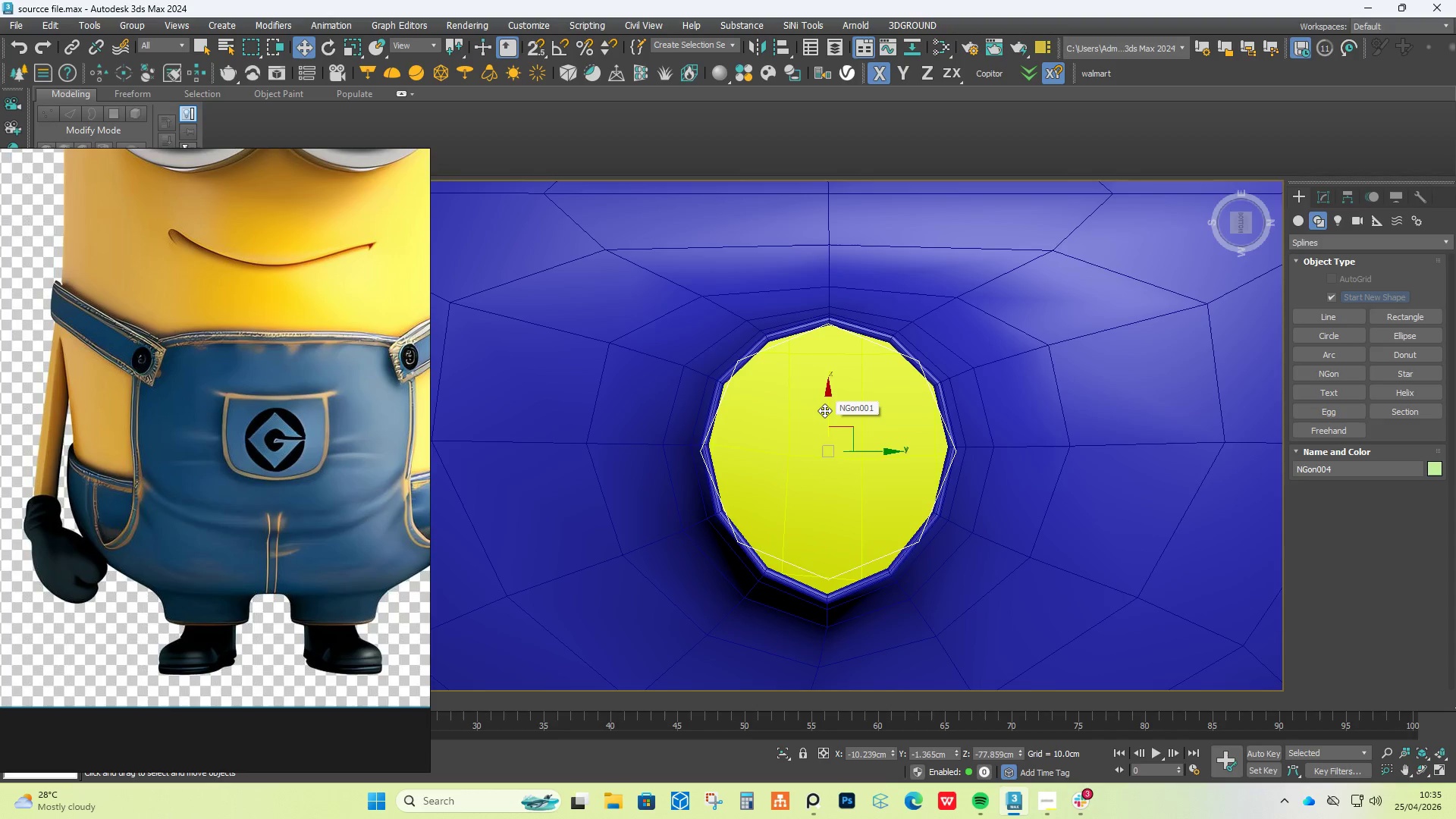 
hold_key(key=AltLeft, duration=0.8)
 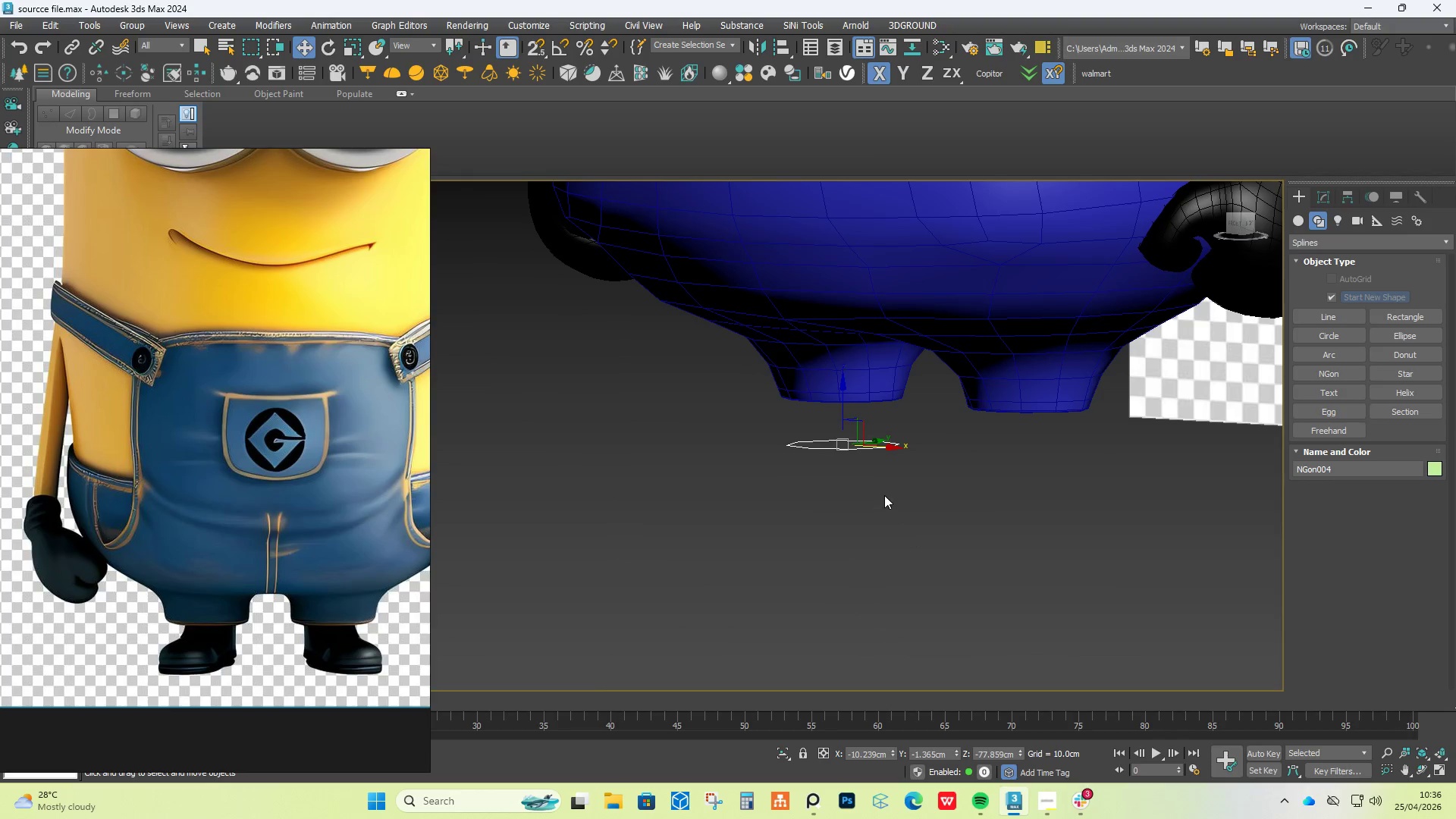 
scroll: coordinate [934, 547], scroll_direction: down, amount: 3.0
 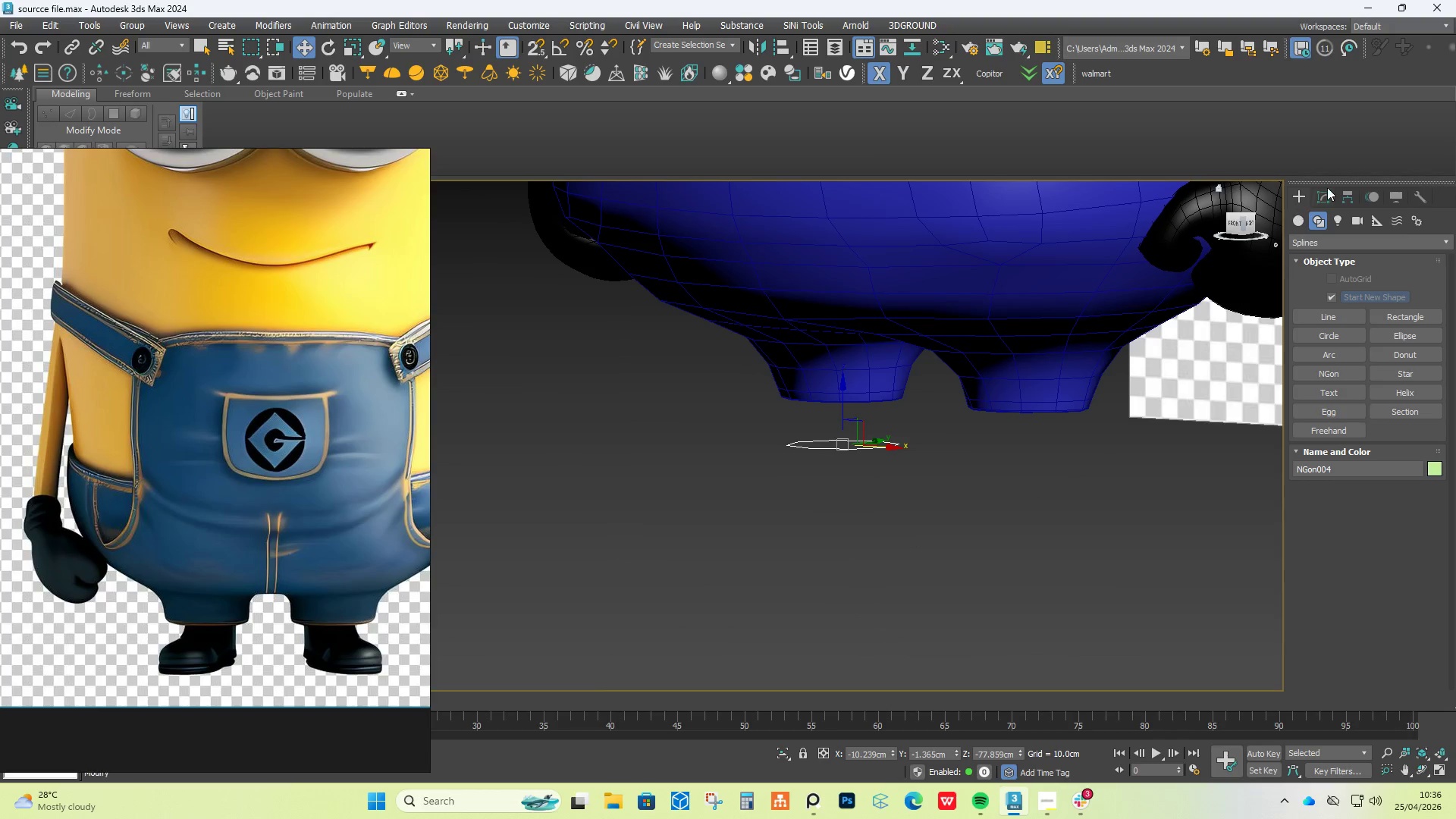 
left_click([1326, 193])
 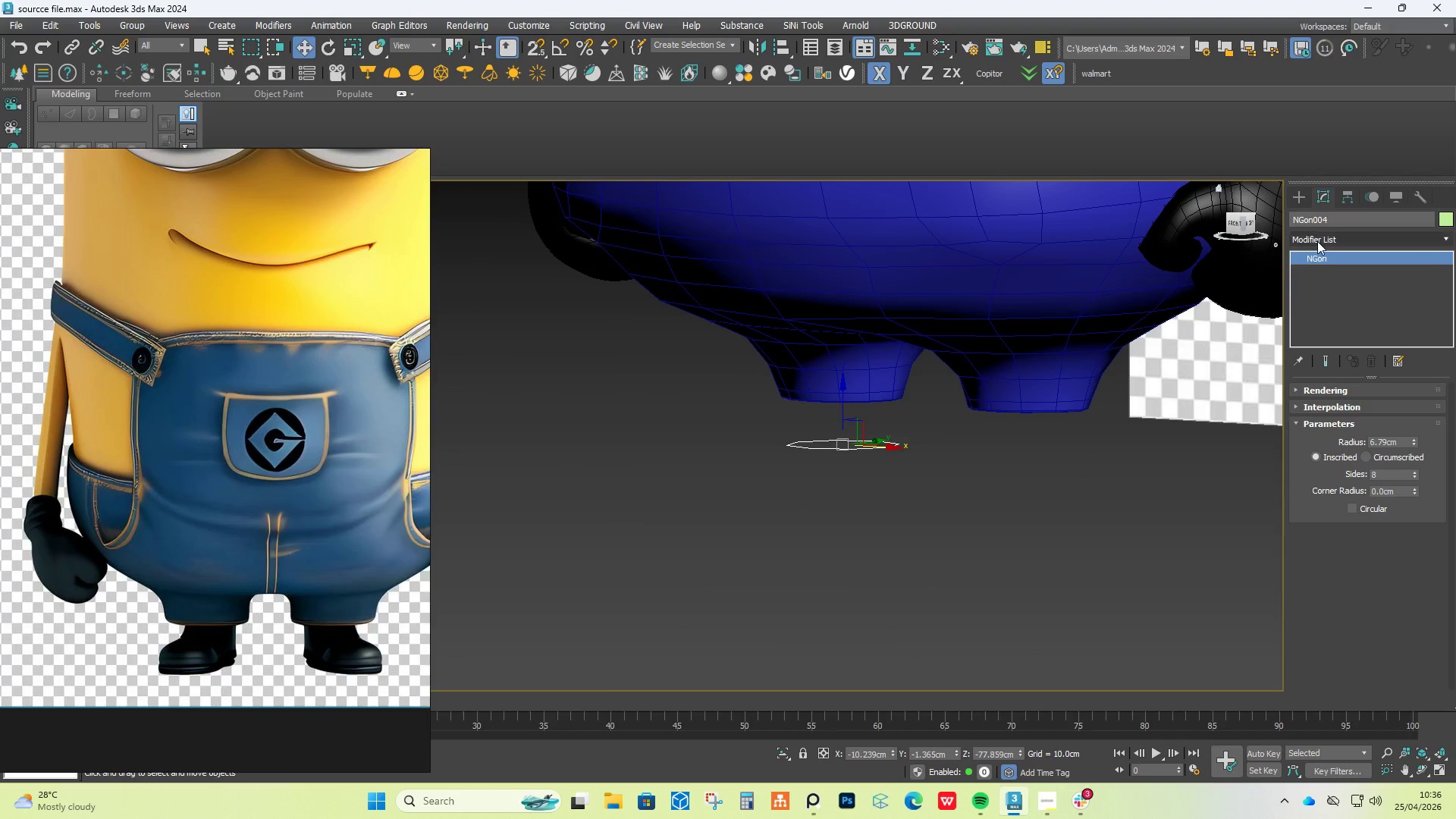 
left_click([1320, 241])
 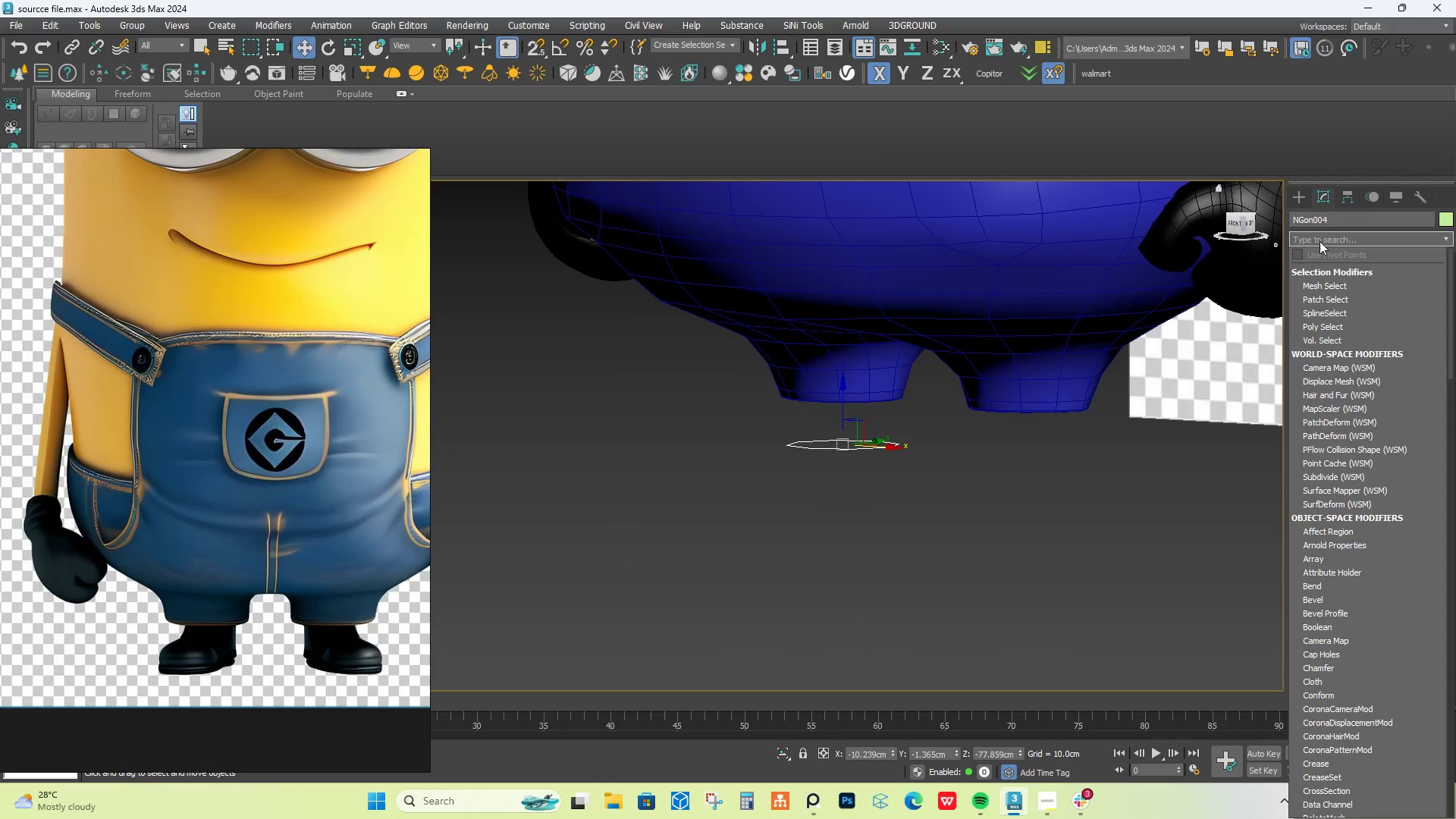 
type(ED)
 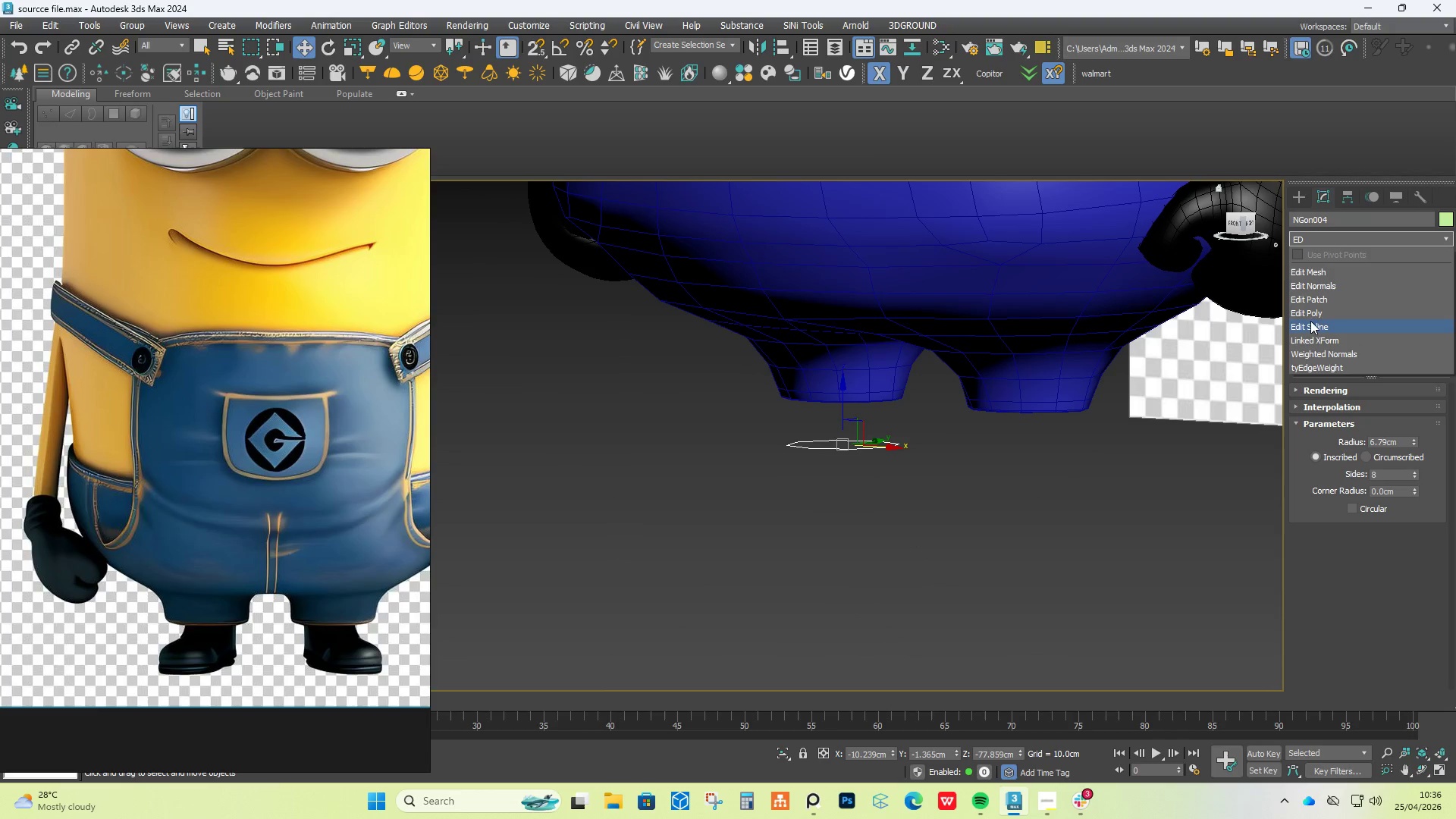 
left_click([1323, 307])
 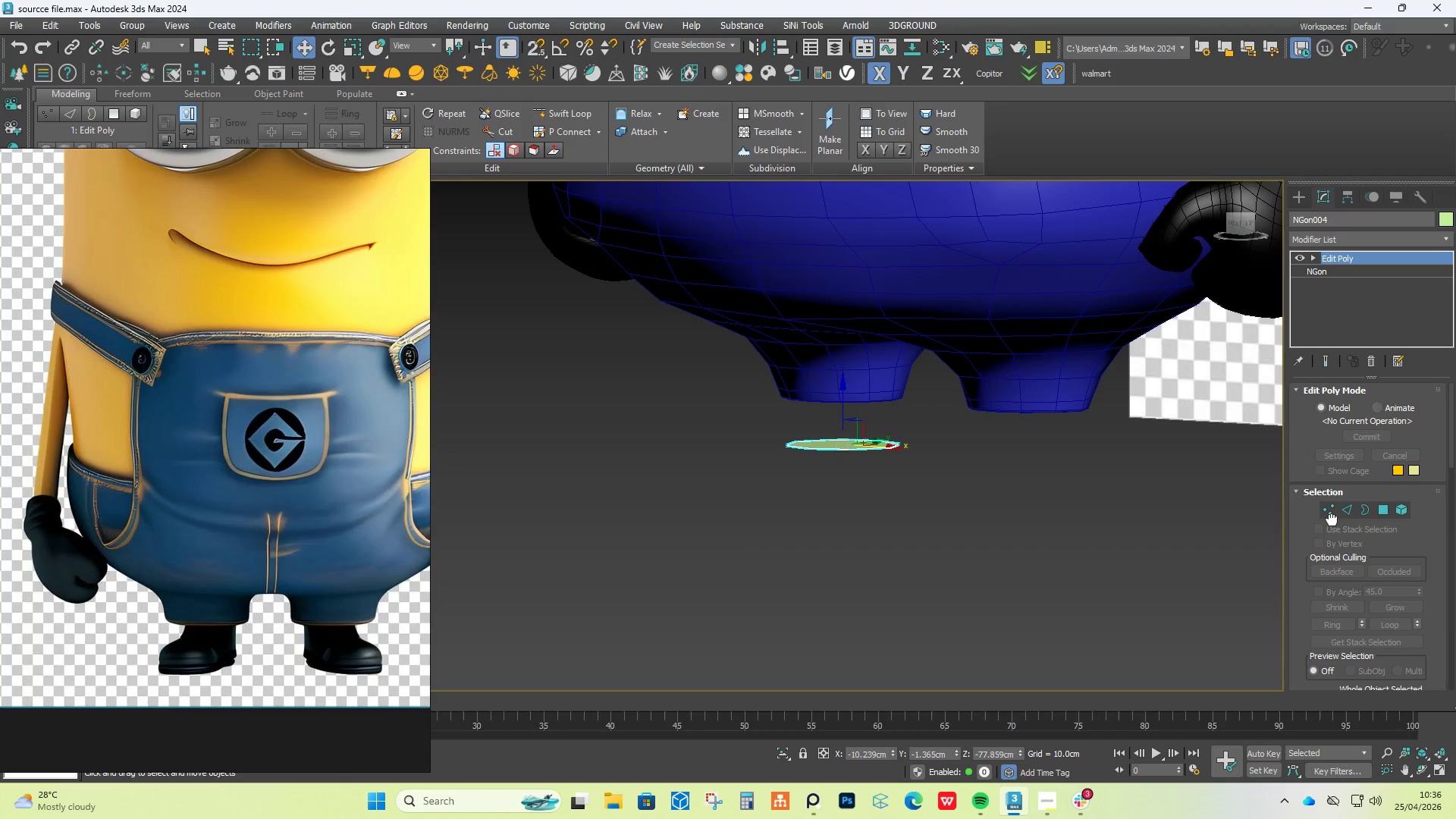 
double_click([1332, 513])
 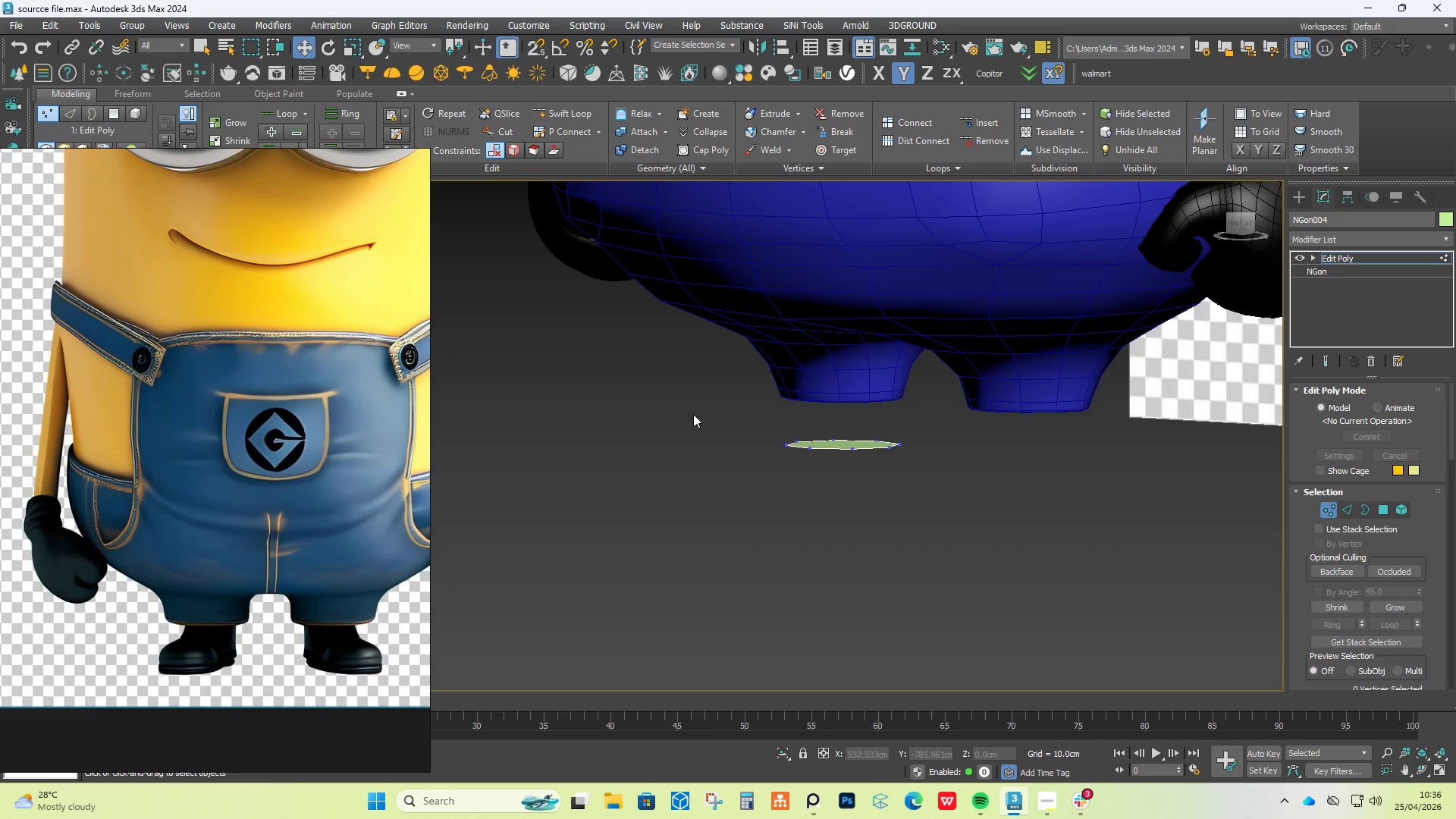 
hold_key(key=AltLeft, duration=0.36)
 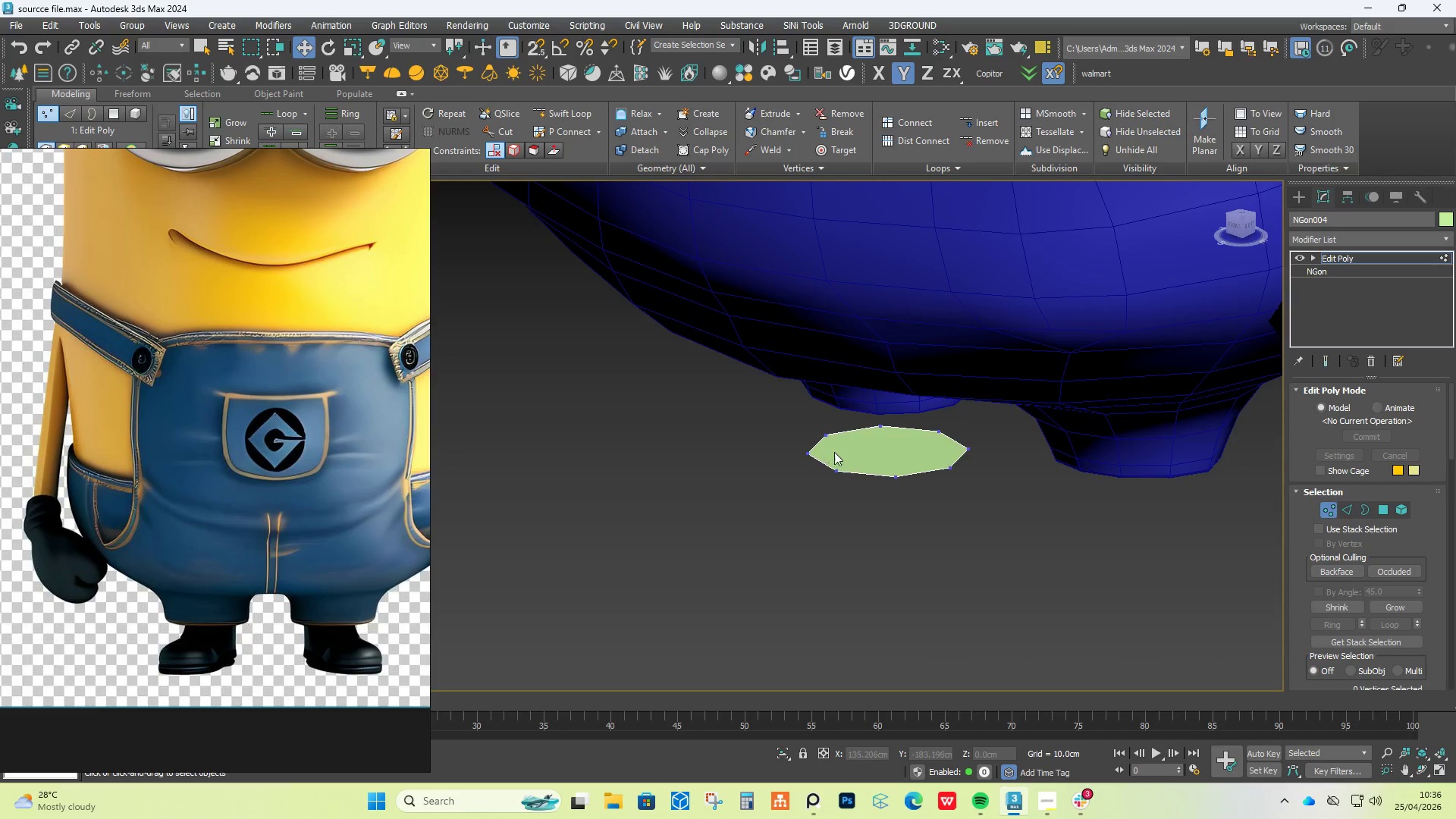 
scroll: coordinate [835, 452], scroll_direction: up, amount: 3.0
 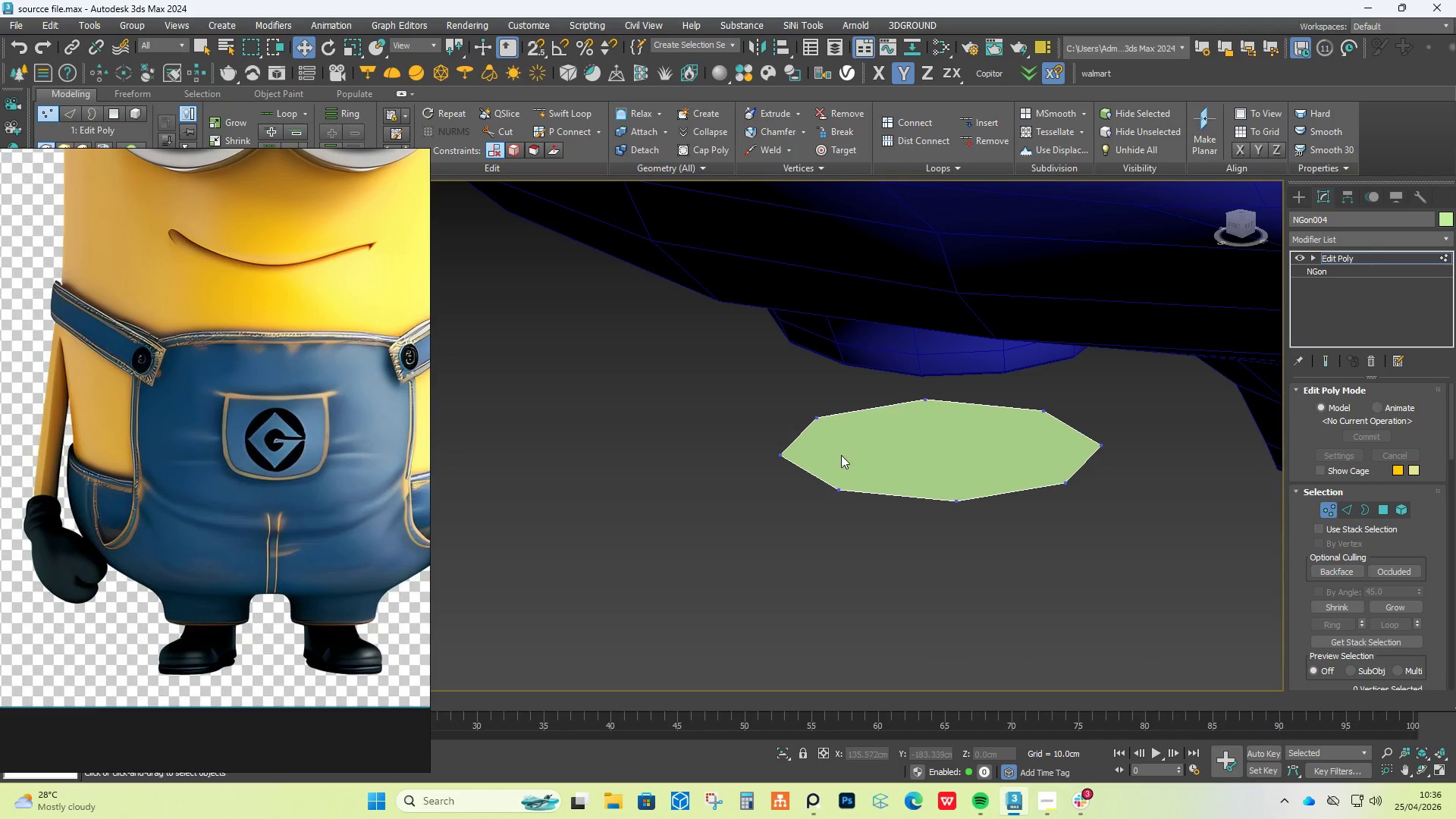 
key(Alt+C)
 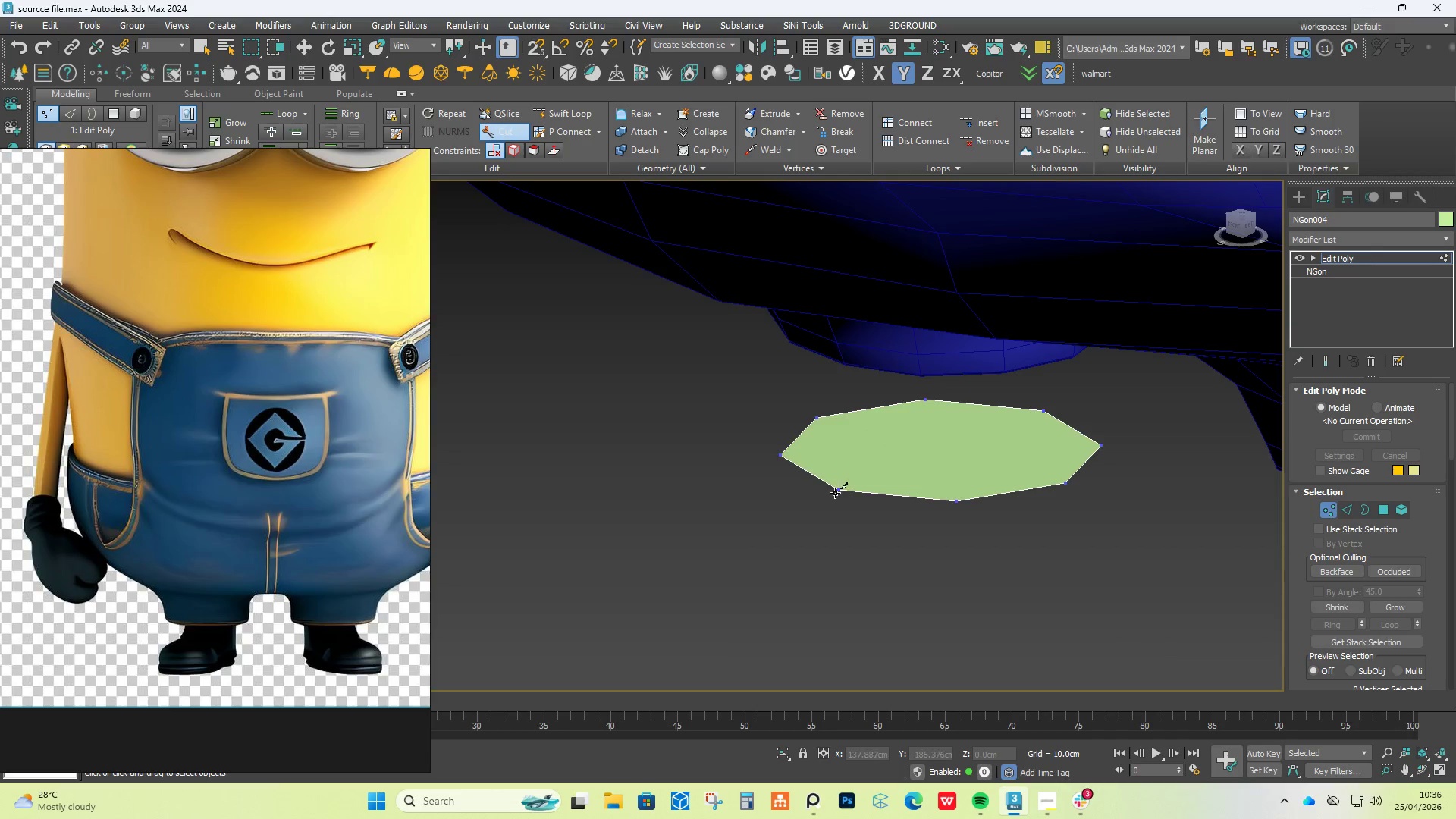 
left_click([837, 496])
 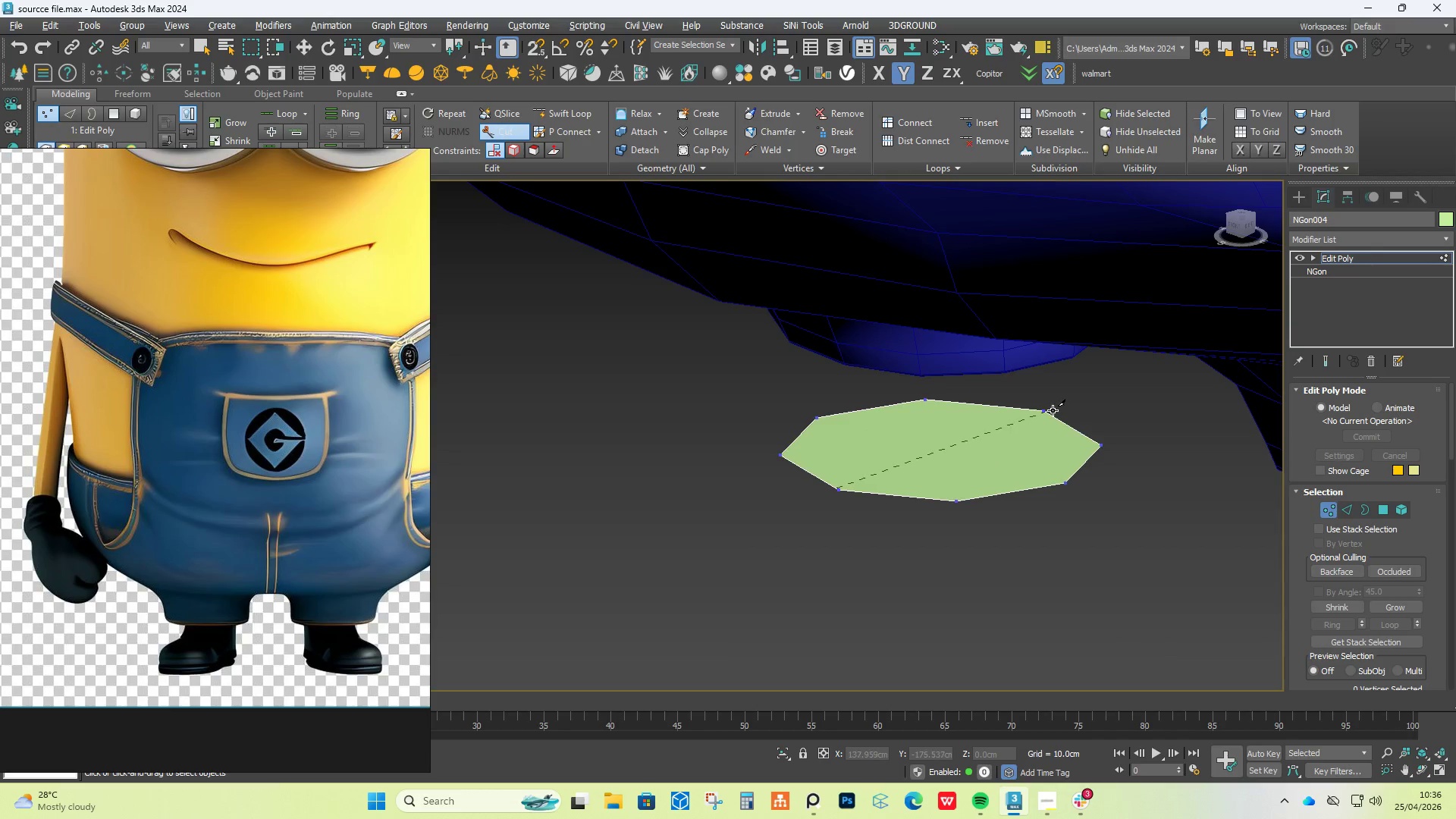 
left_click([1052, 410])
 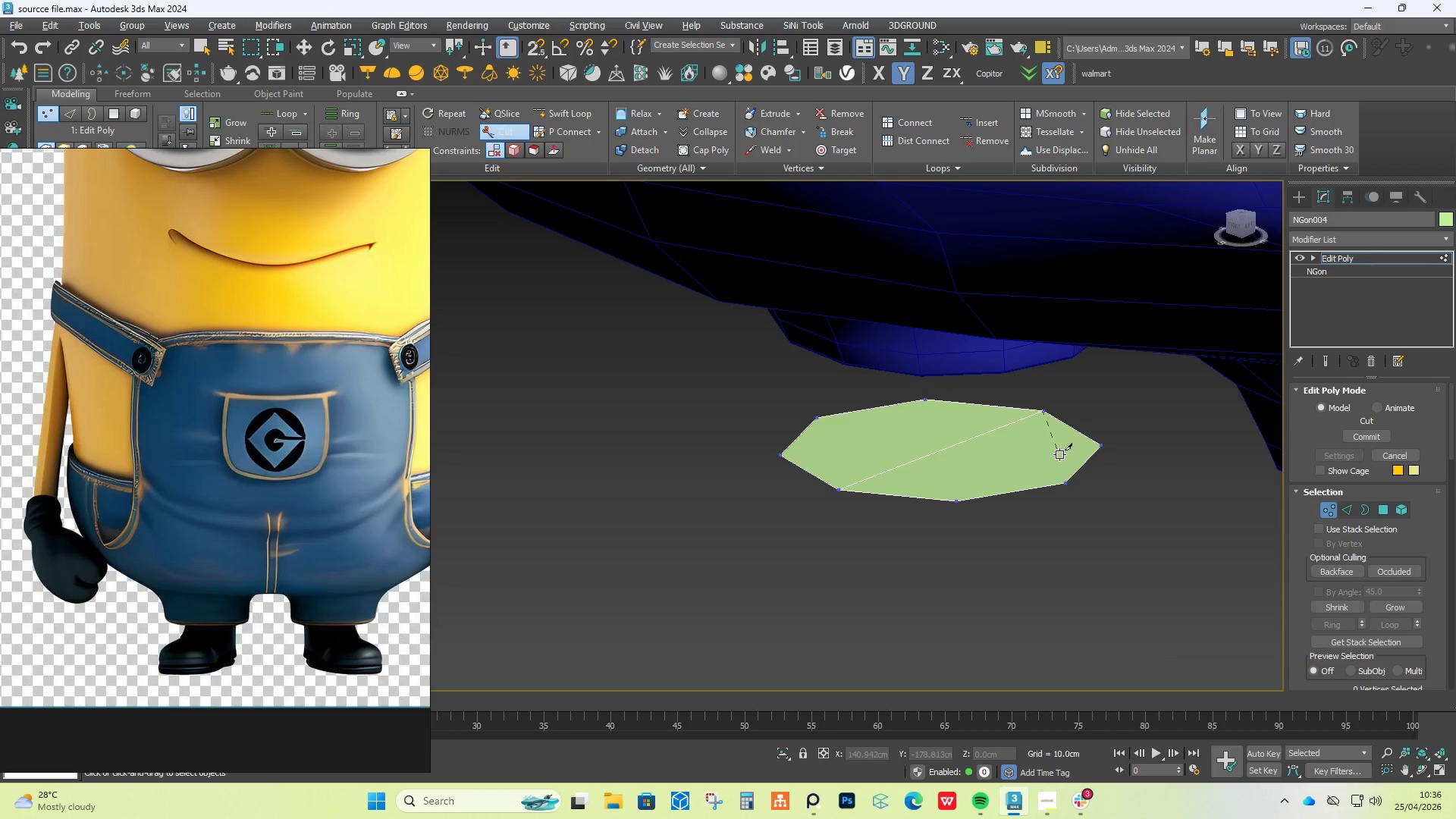 
right_click([1059, 454])
 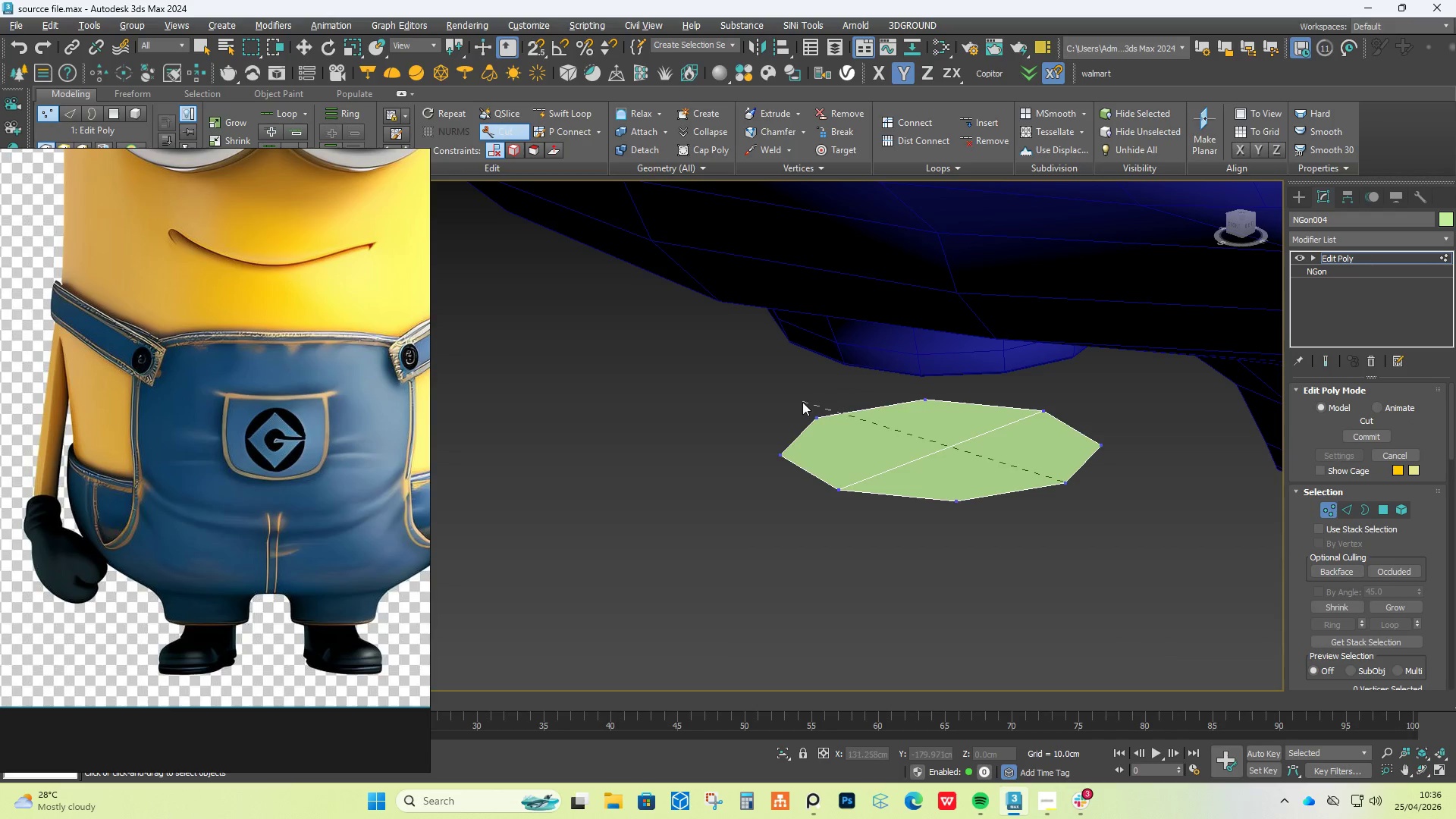 
left_click([821, 413])
 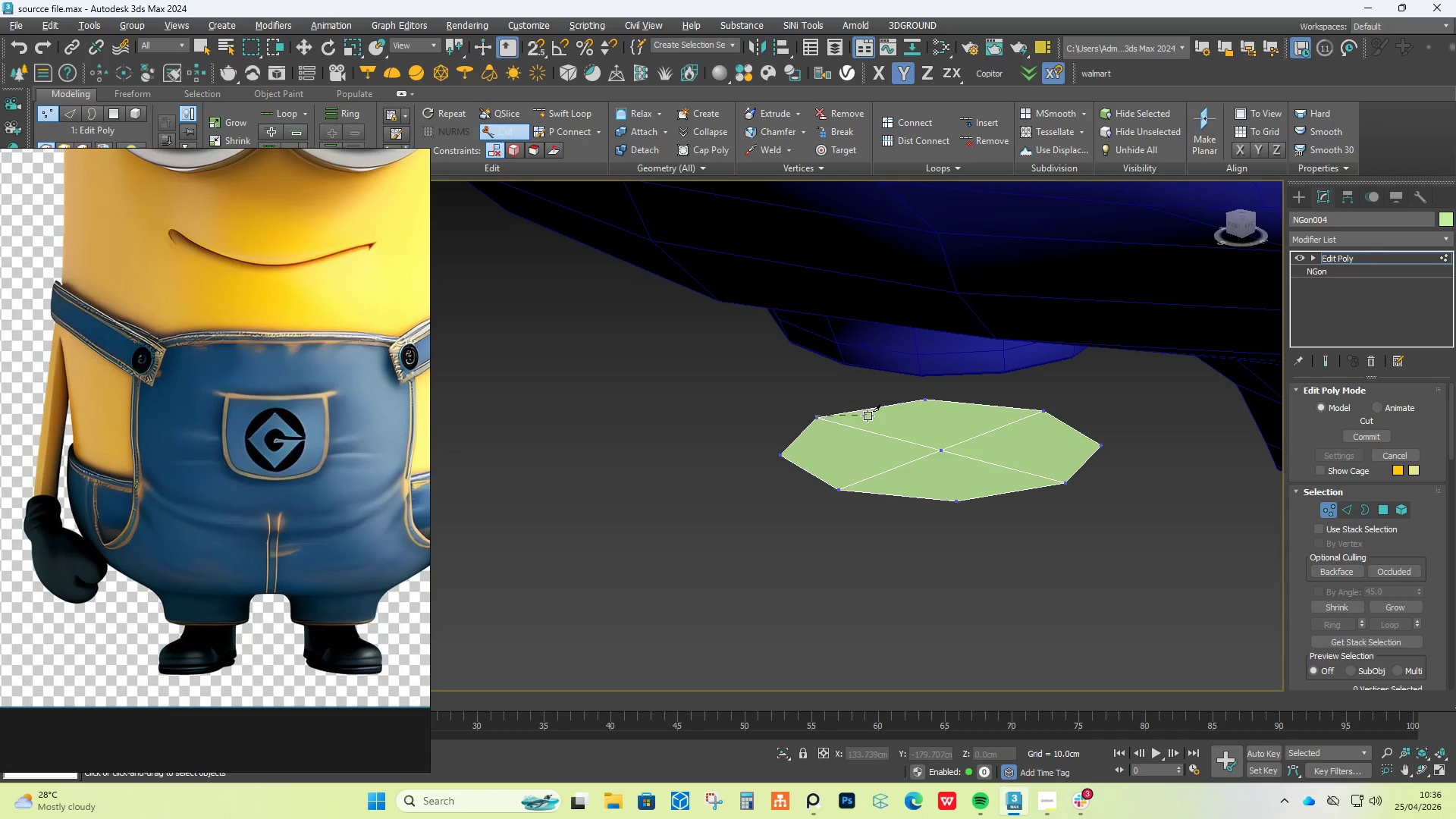 
right_click([868, 416])
 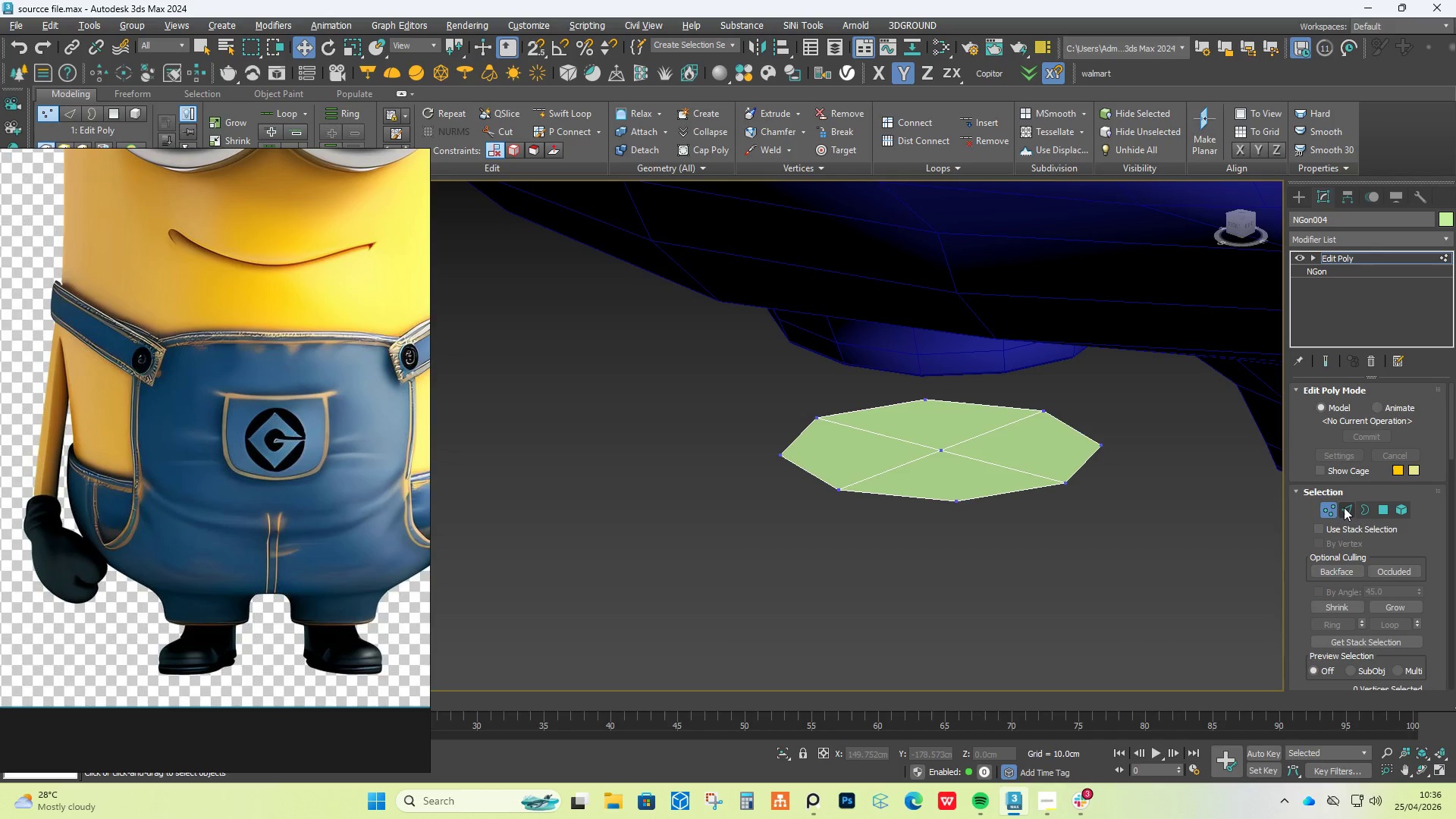 
left_click([1345, 507])
 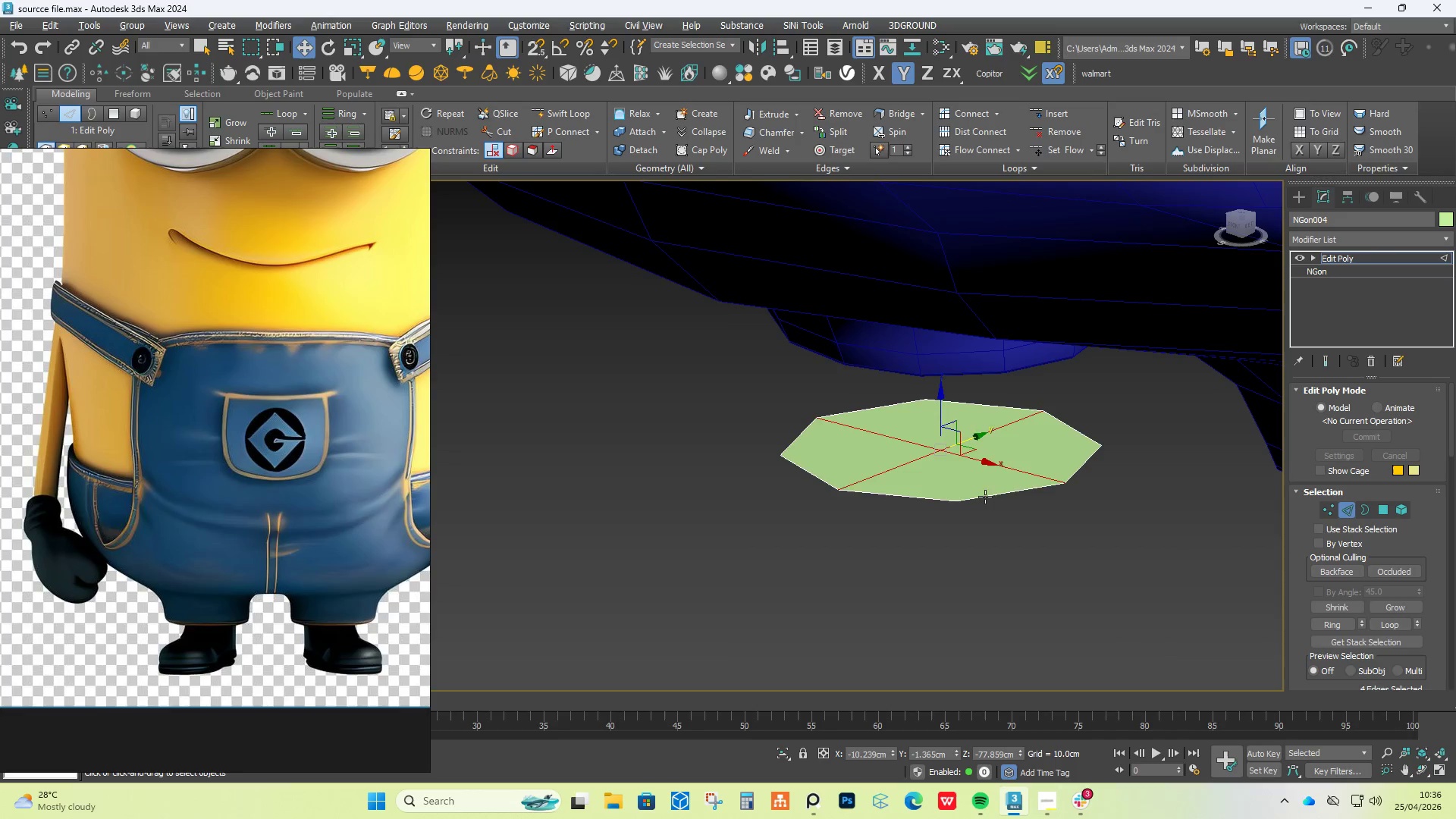 
double_click([985, 497])
 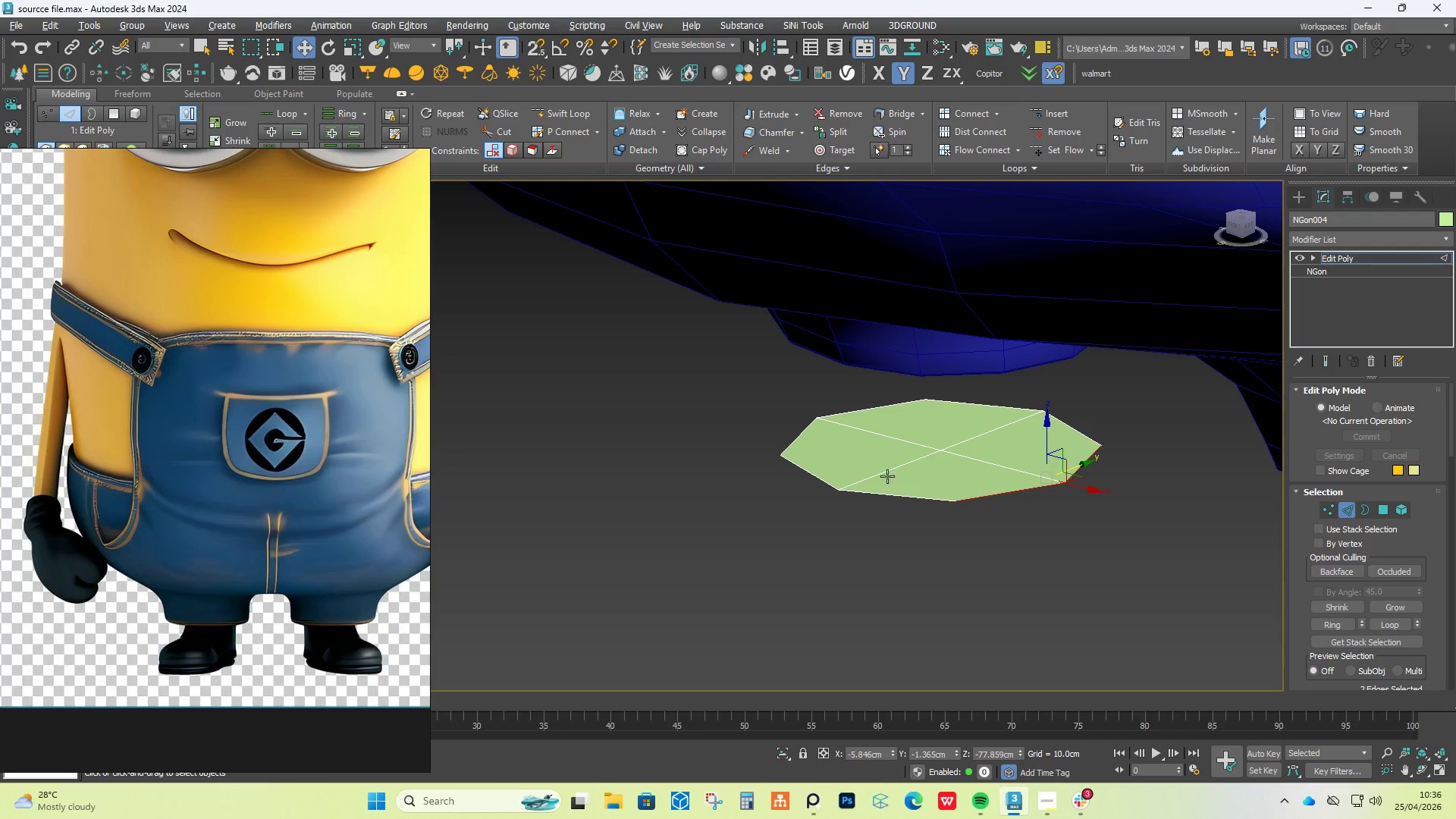 
hold_key(key=ControlLeft, duration=2.64)
double_click([792, 457])
 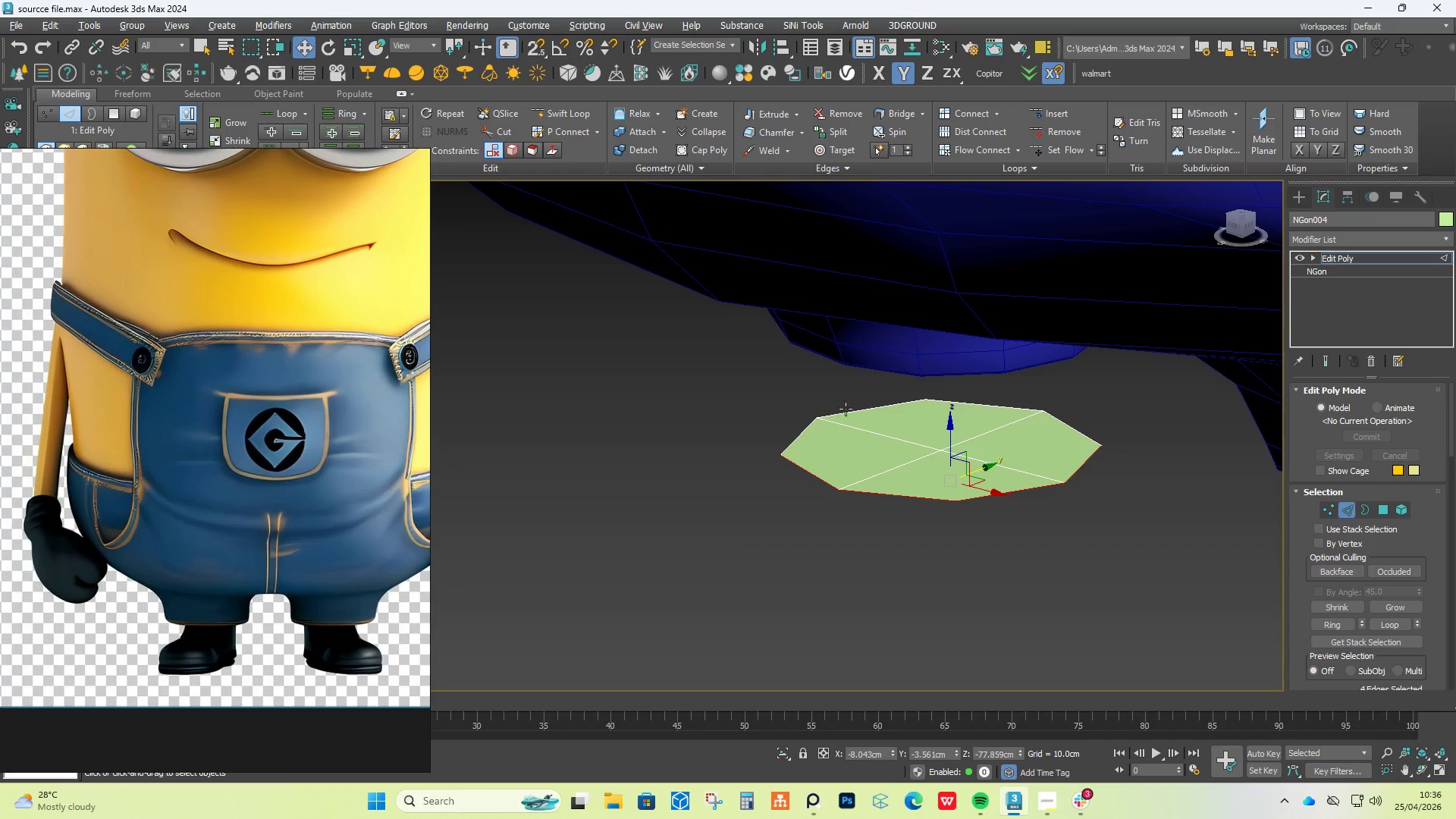 
double_click([846, 409])
 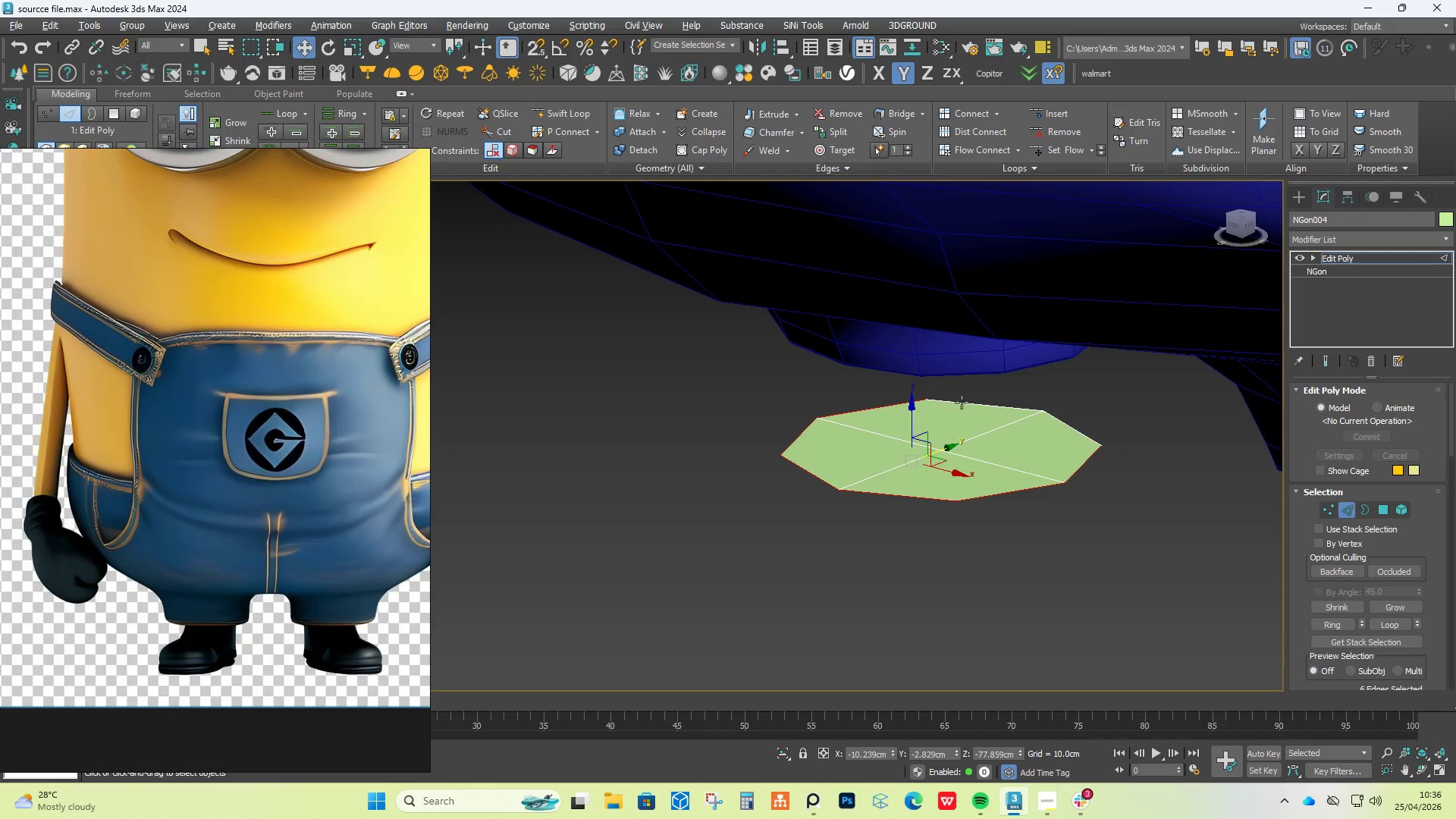 
double_click([962, 402])
 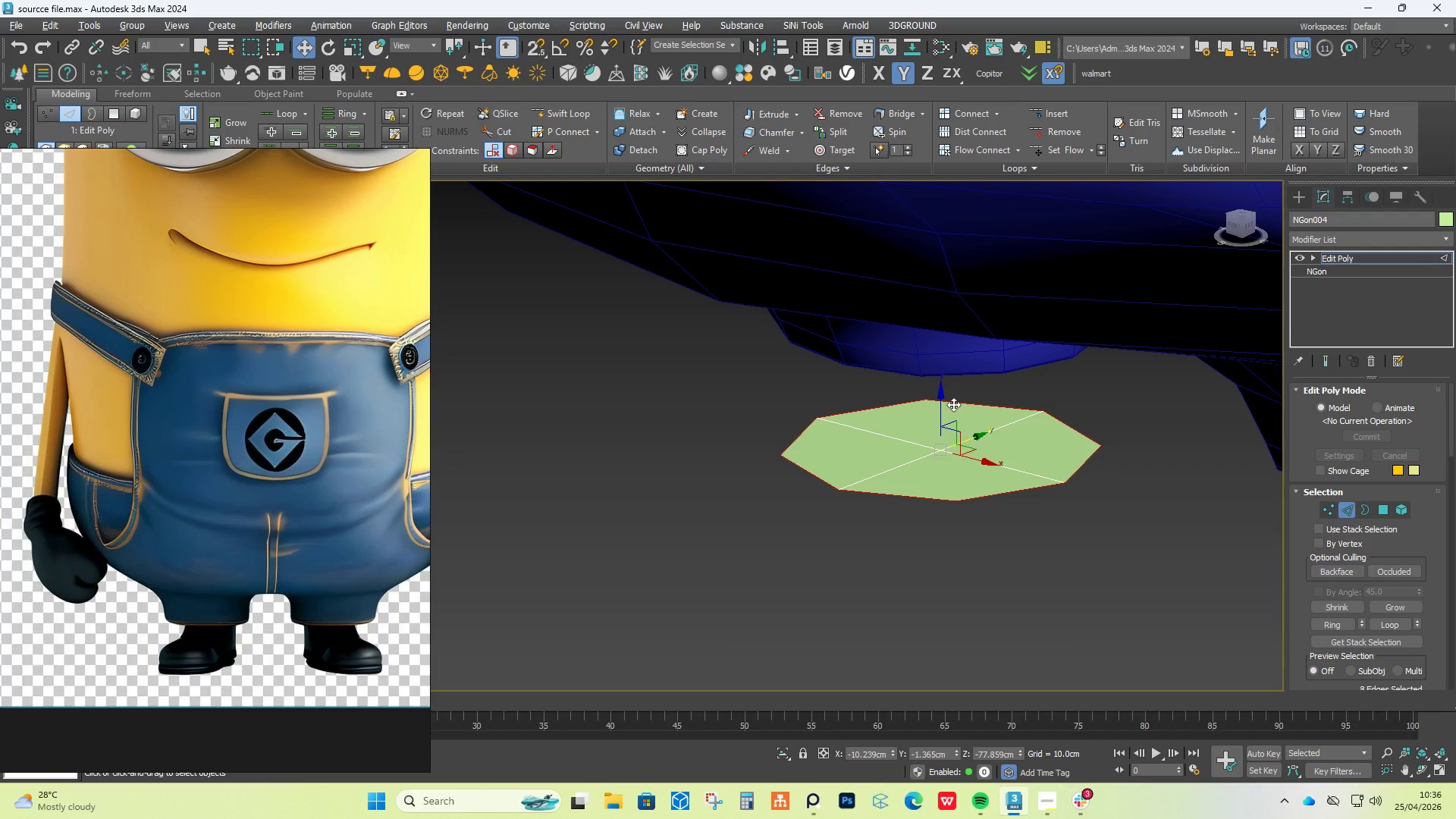 
hold_key(key=ShiftLeft, duration=1.22)
left_click_drag(start_coordinate=[939, 409], to_coordinate=[931, 485])
 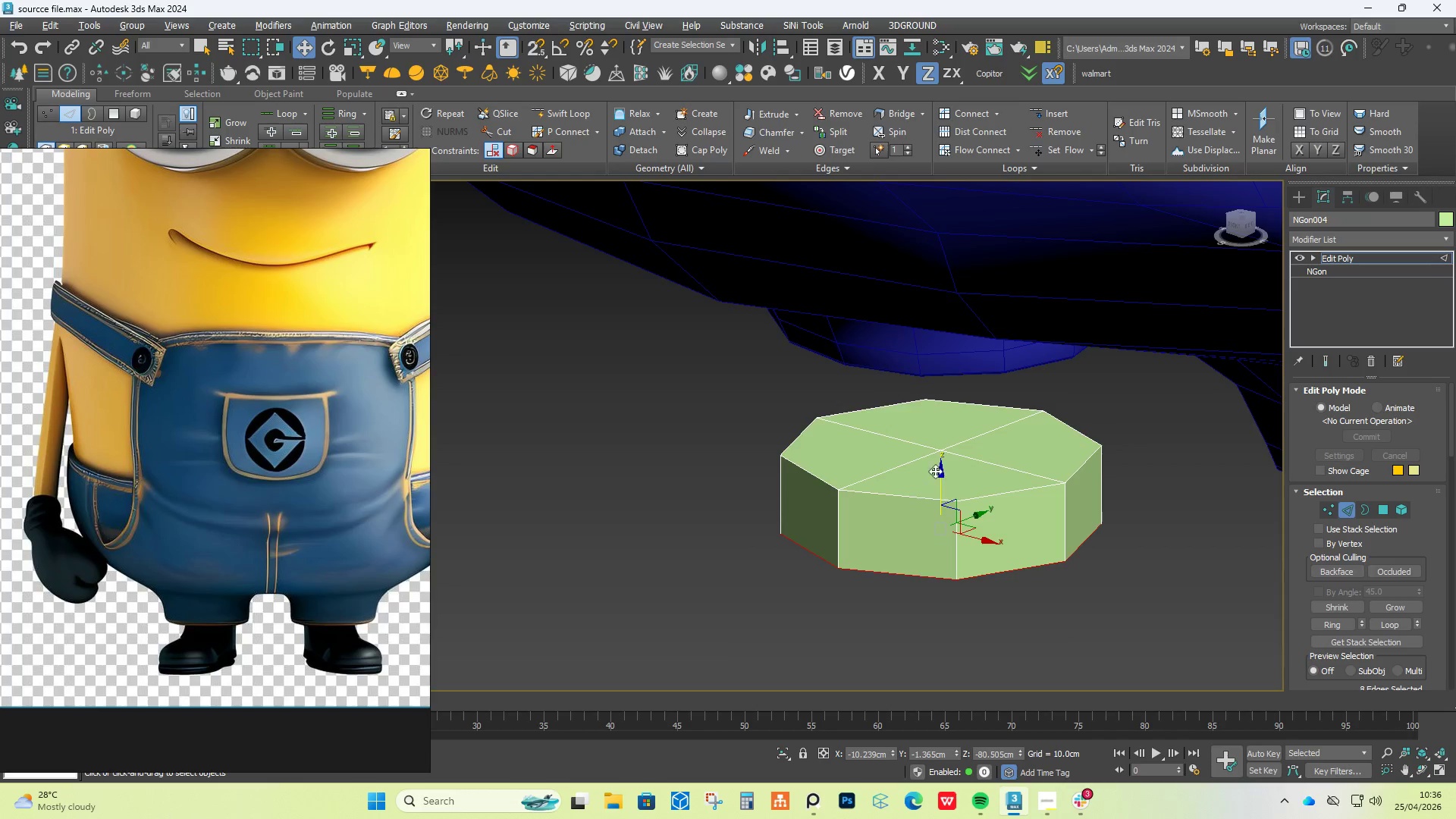 
hold_key(key=AltLeft, duration=0.75)
 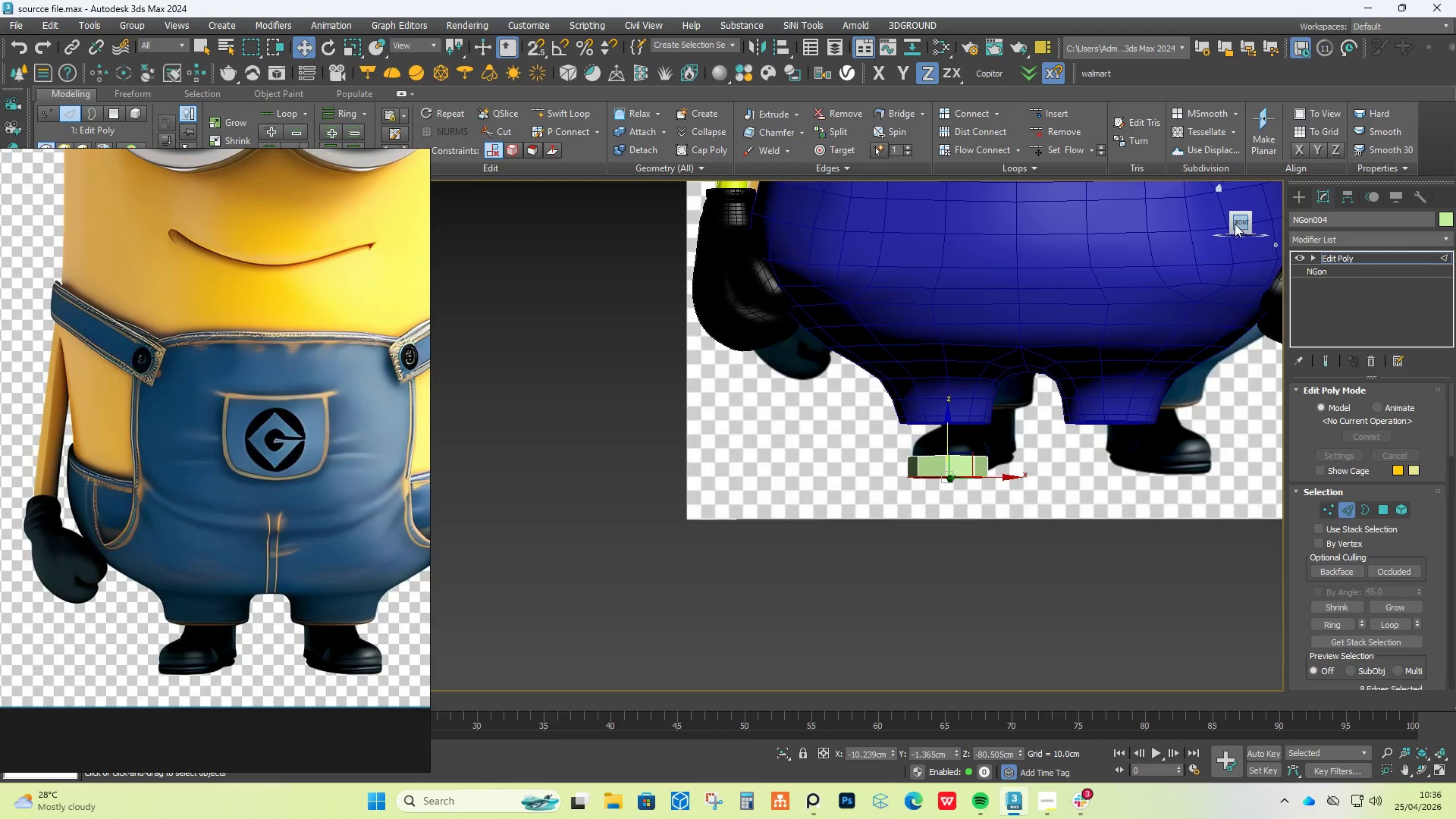 
scroll: coordinate [950, 459], scroll_direction: down, amount: 8.0
 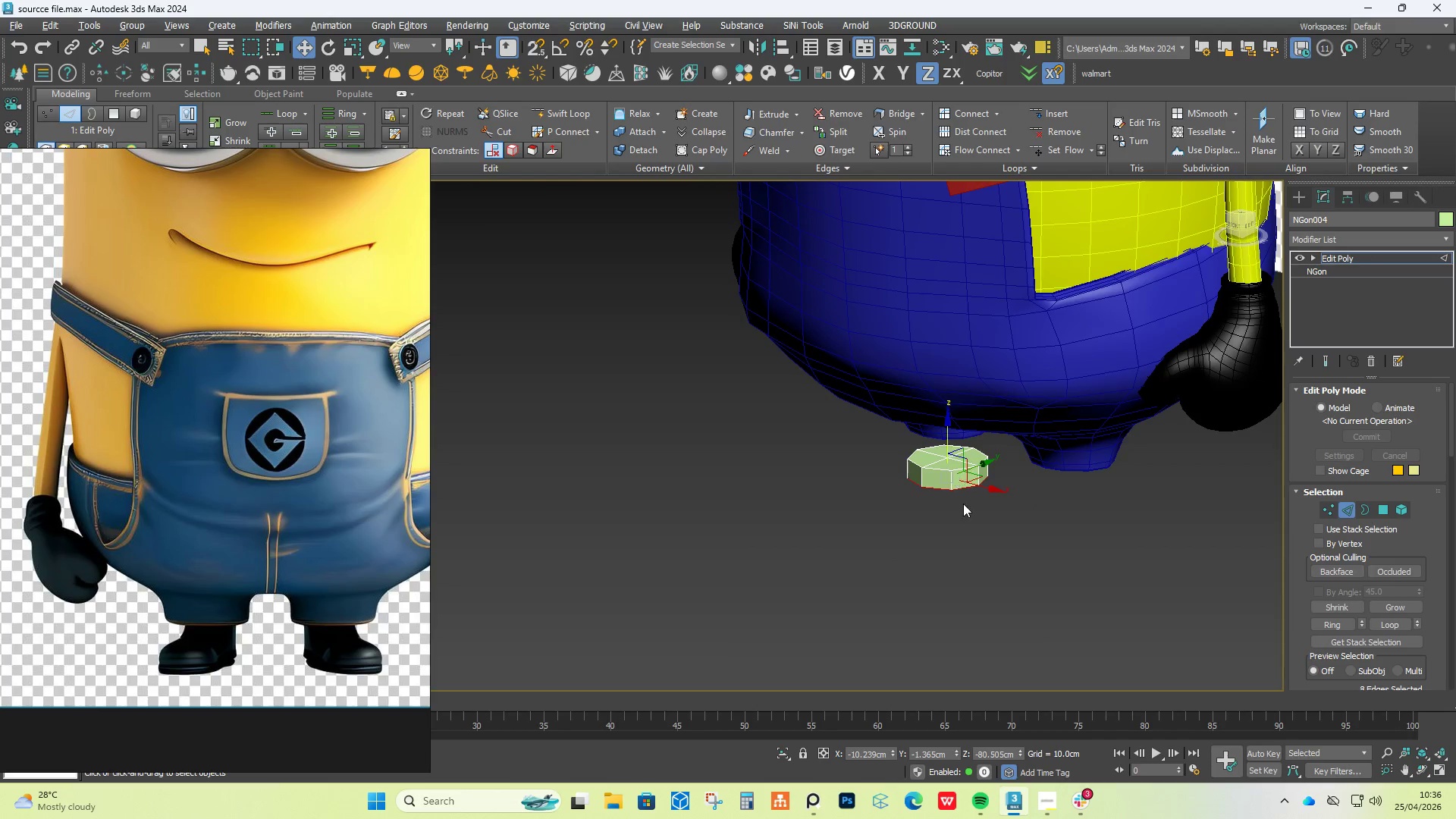 
left_click([1236, 221])
 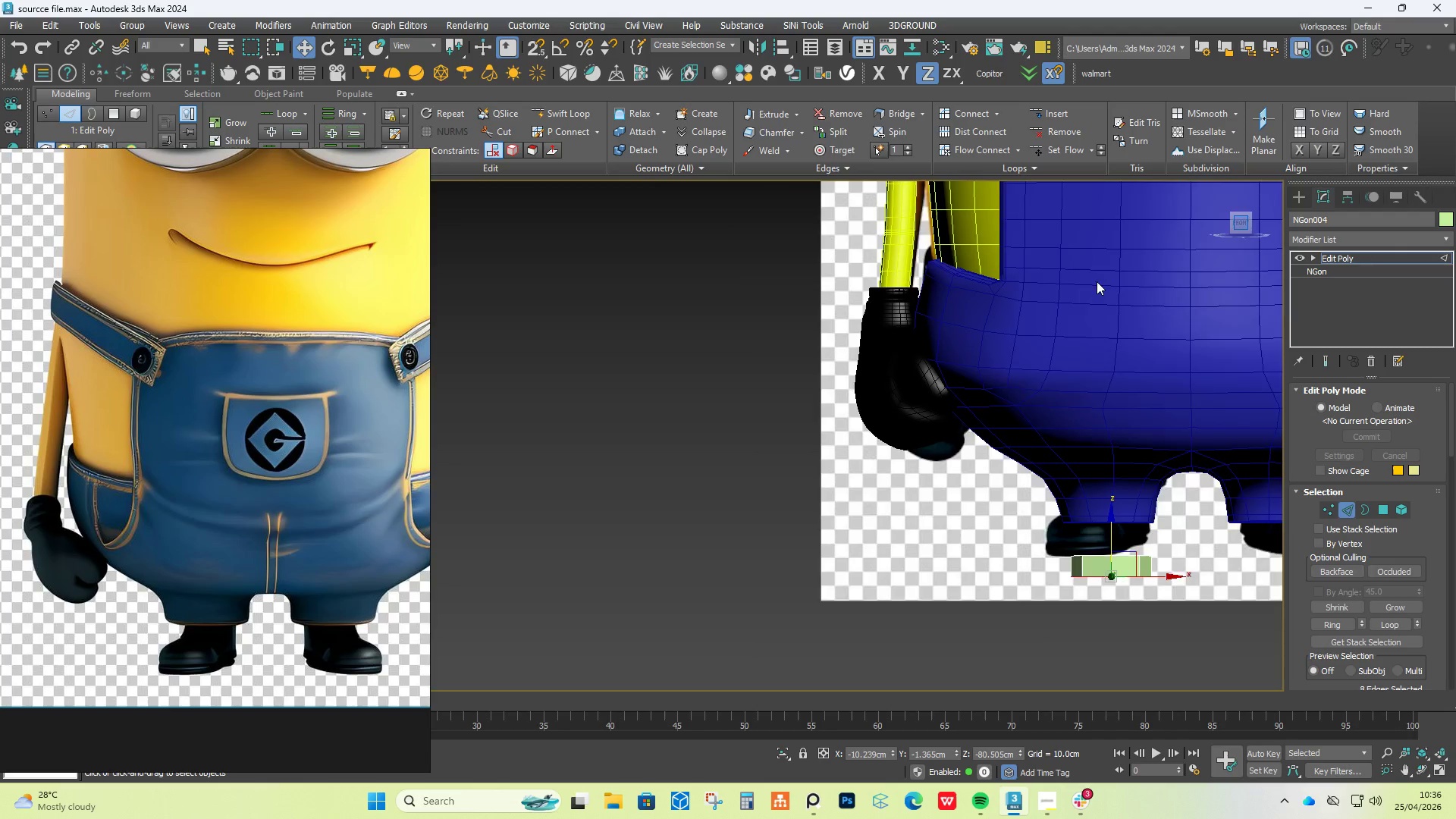 
scroll: coordinate [986, 425], scroll_direction: up, amount: 2.0
 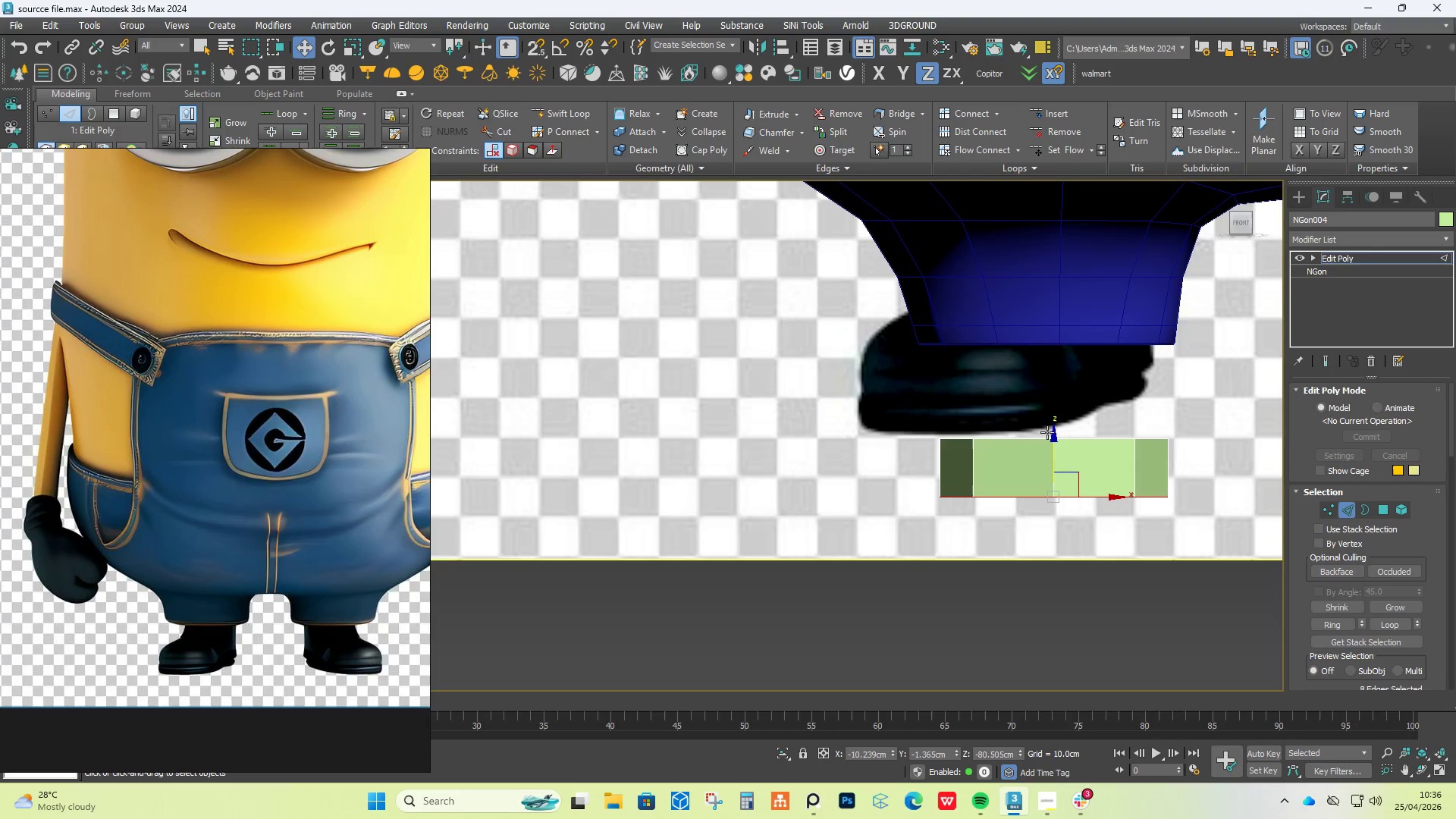 
key(Control+A)
 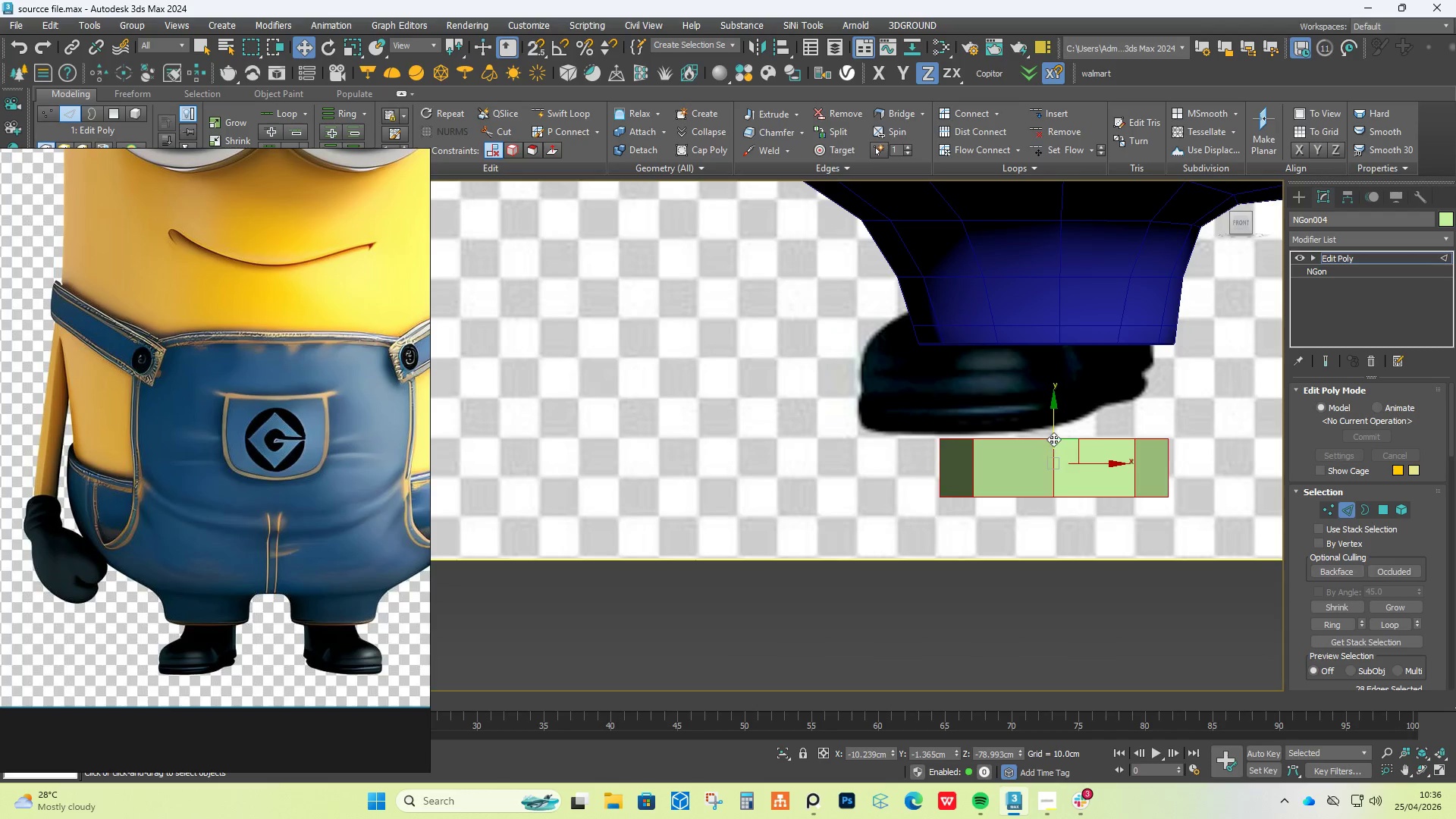 
left_click_drag(start_coordinate=[1053, 437], to_coordinate=[1049, 353])
 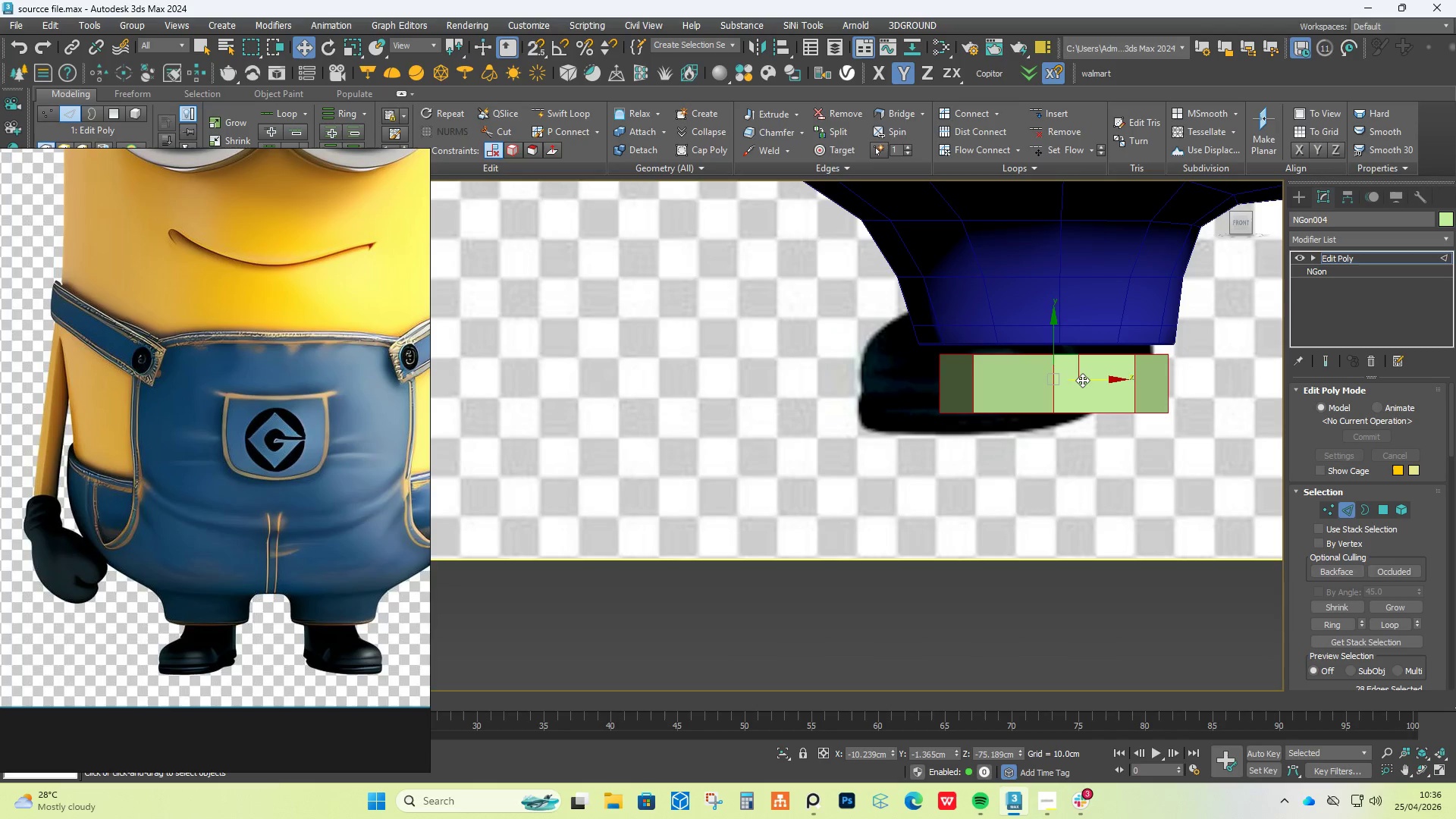 
left_click_drag(start_coordinate=[1082, 380], to_coordinate=[1075, 380])
 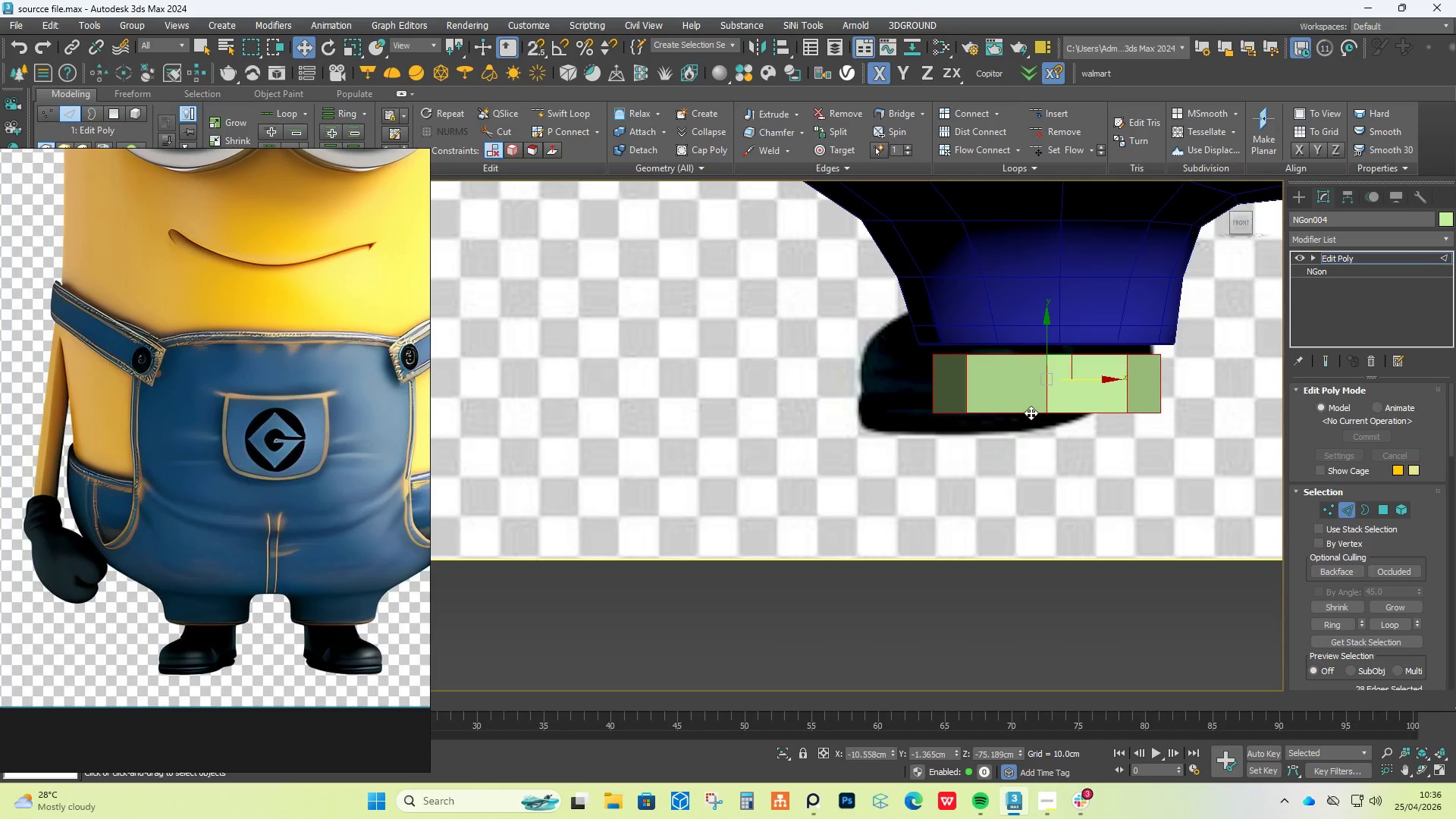 
double_click([1031, 413])
 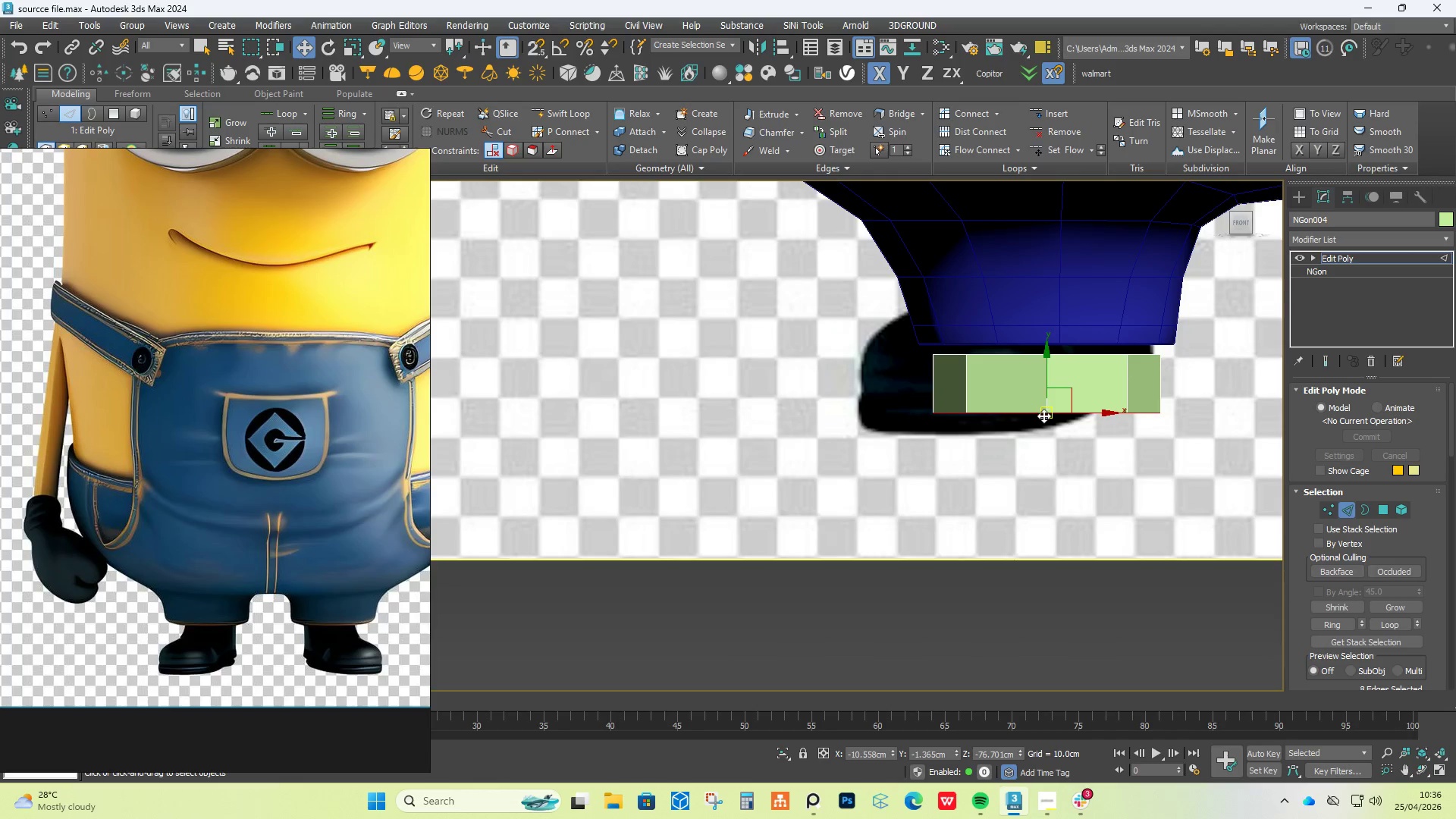 
hold_key(key=AltLeft, duration=0.52)
 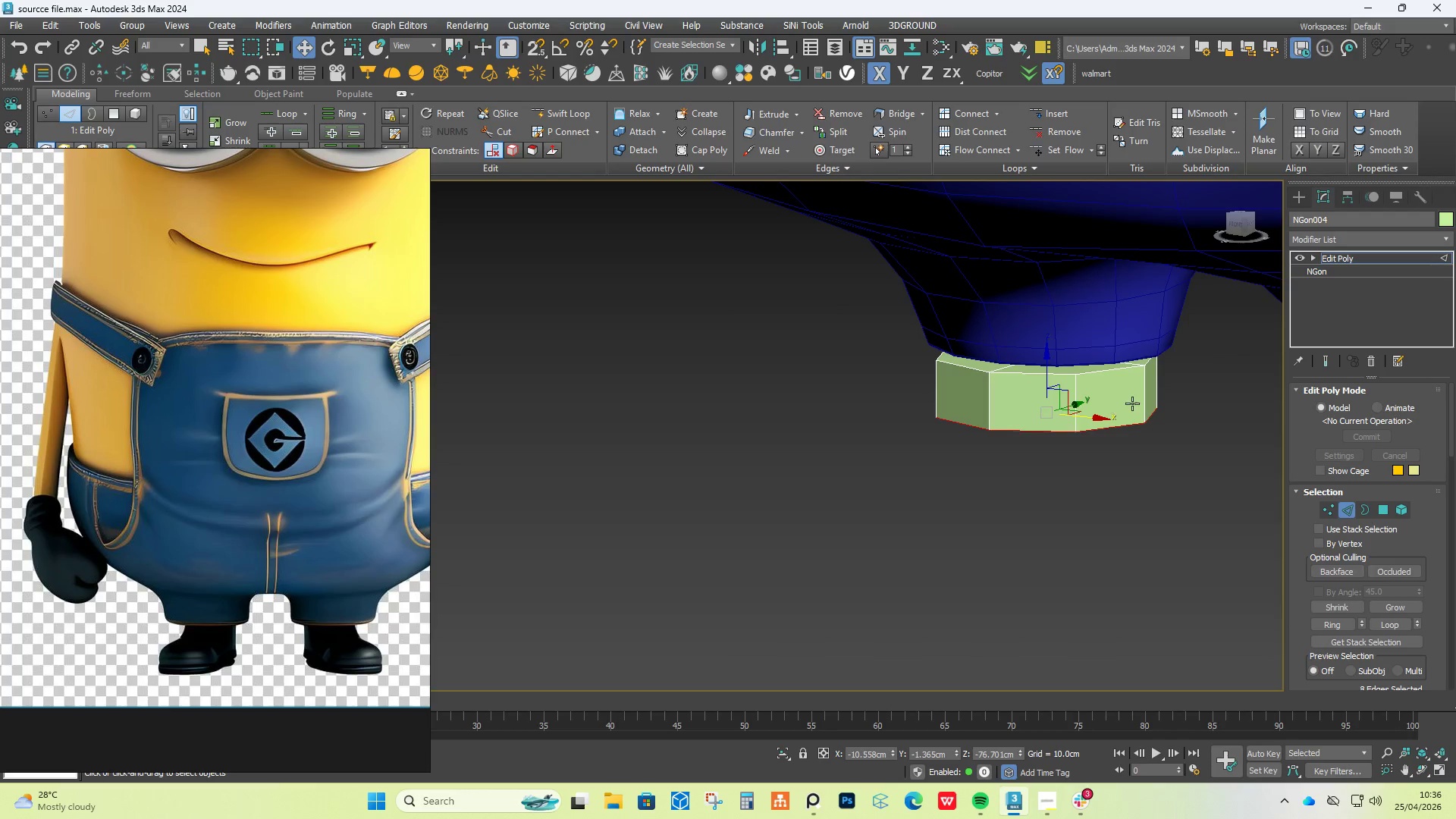 
hold_key(key=ControlLeft, duration=0.41)
 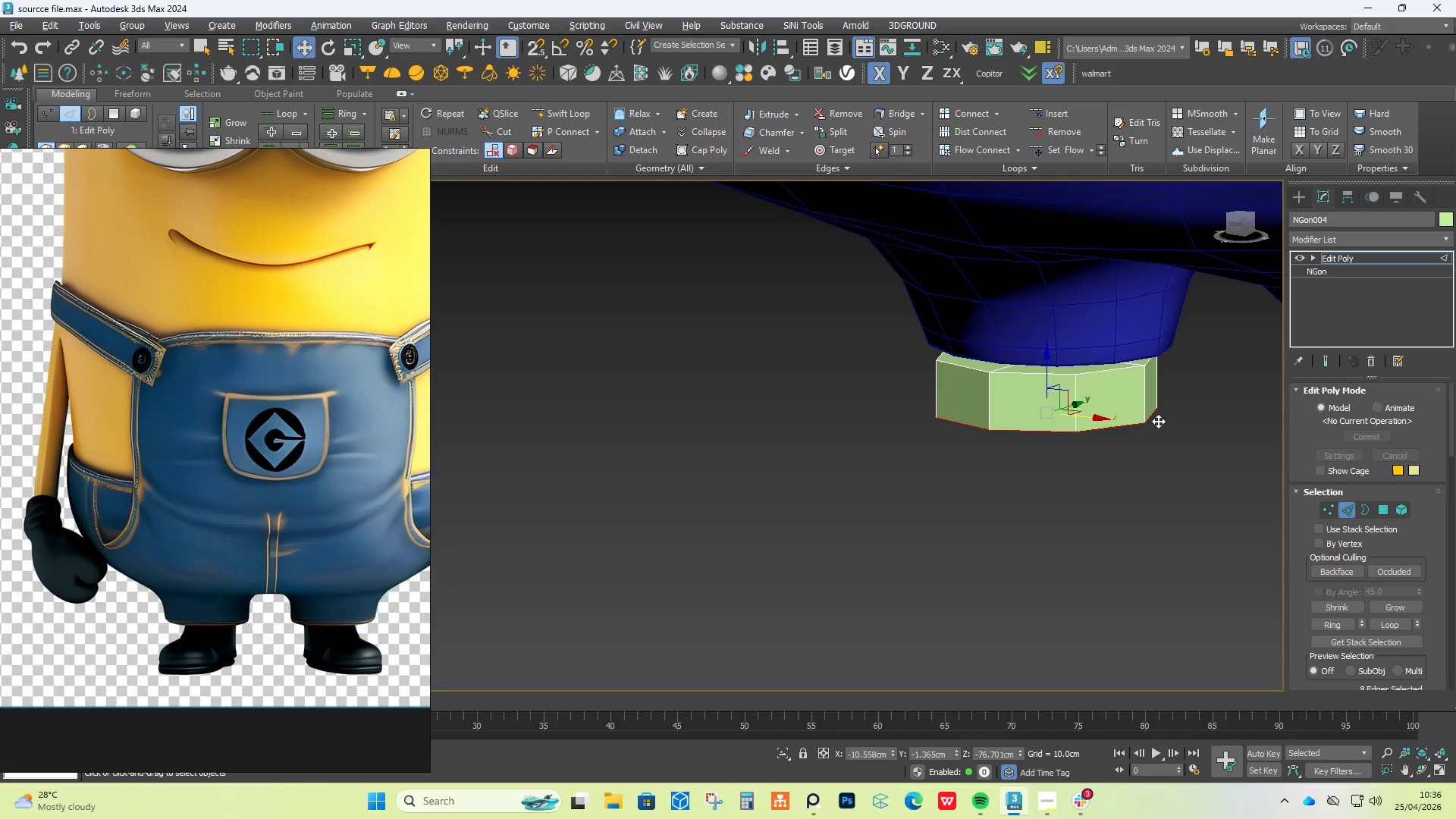 
hold_key(key=AltLeft, duration=1.0)
 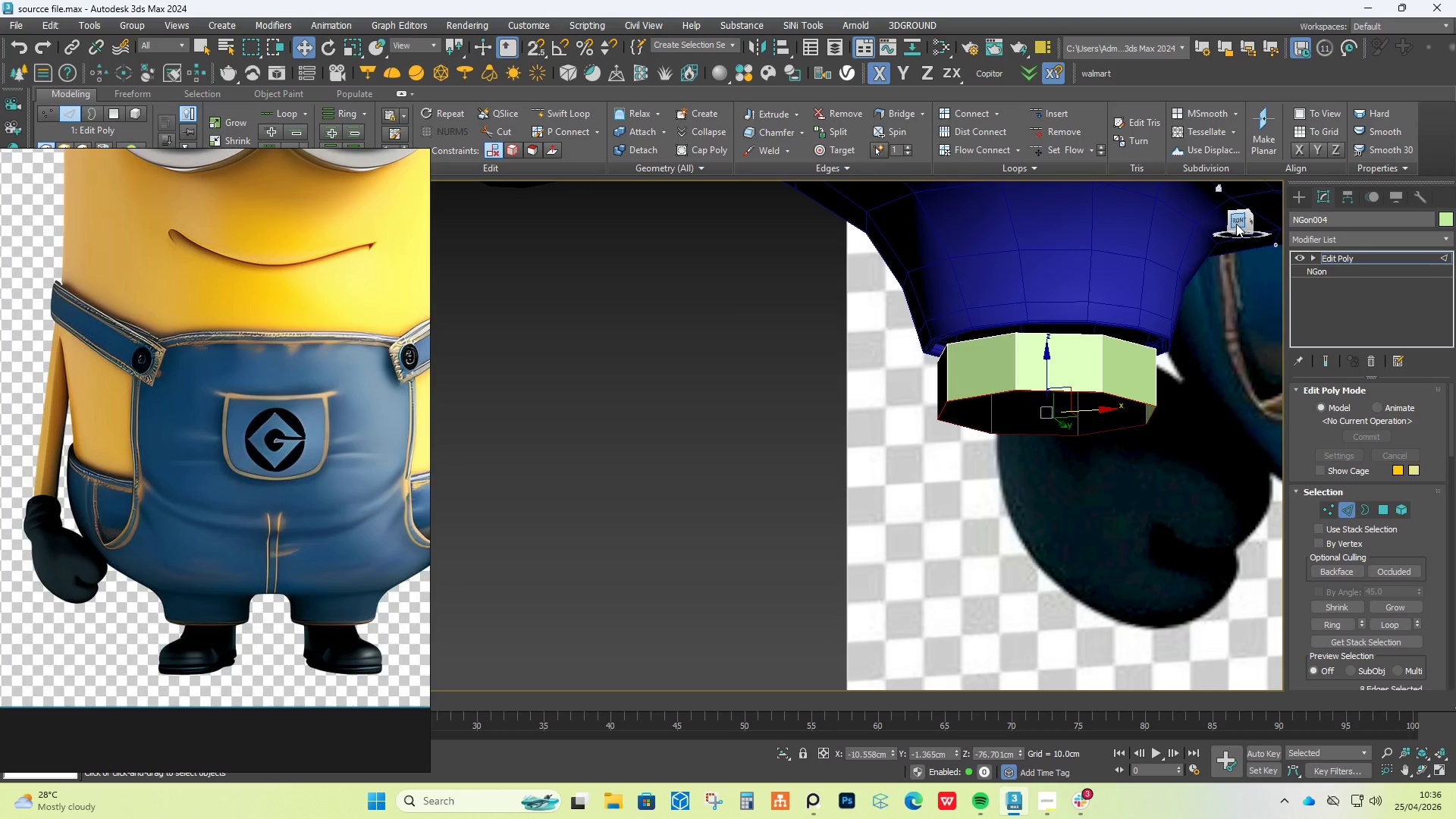 
left_click([1236, 224])
 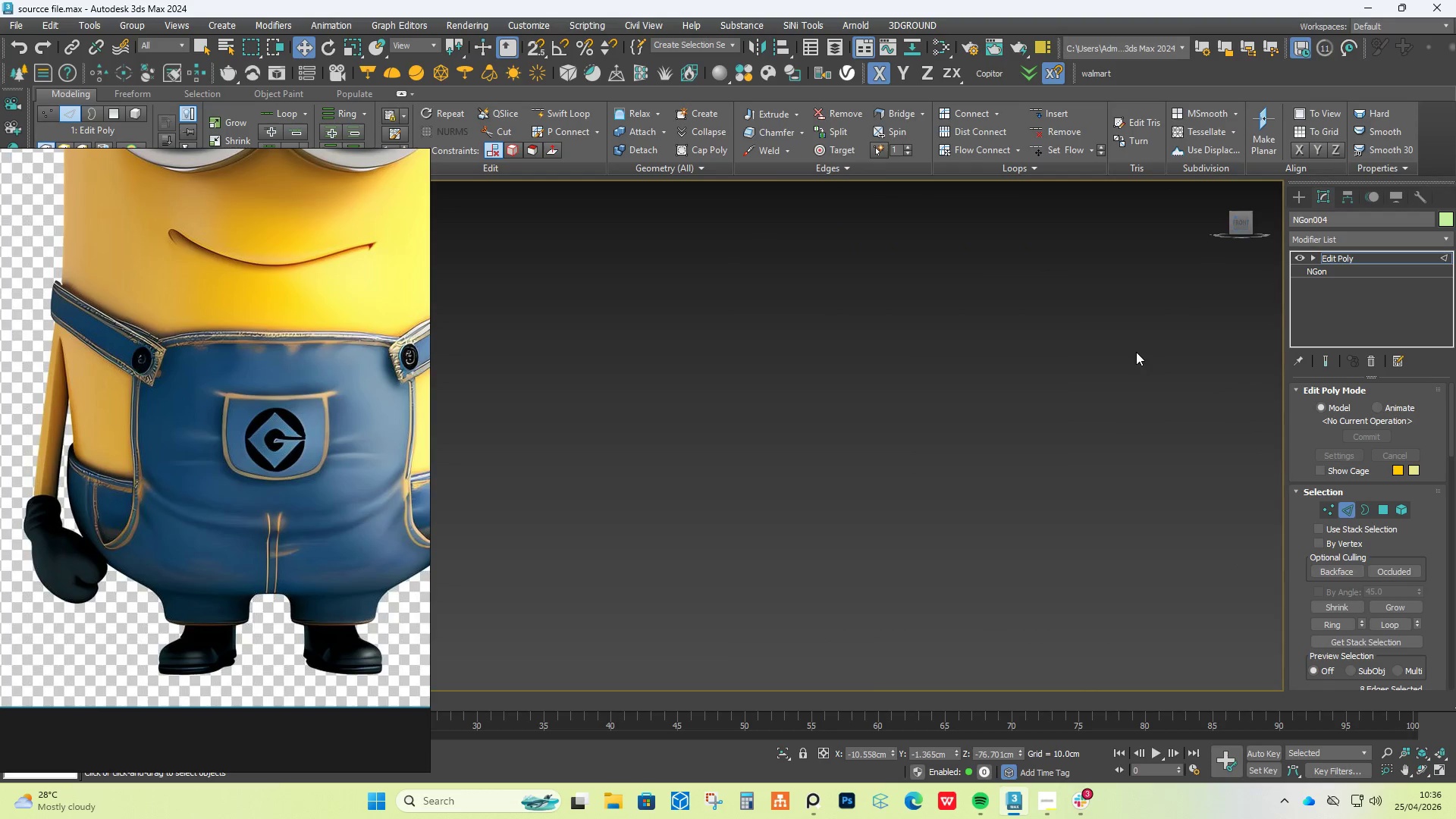 
key(Z)
 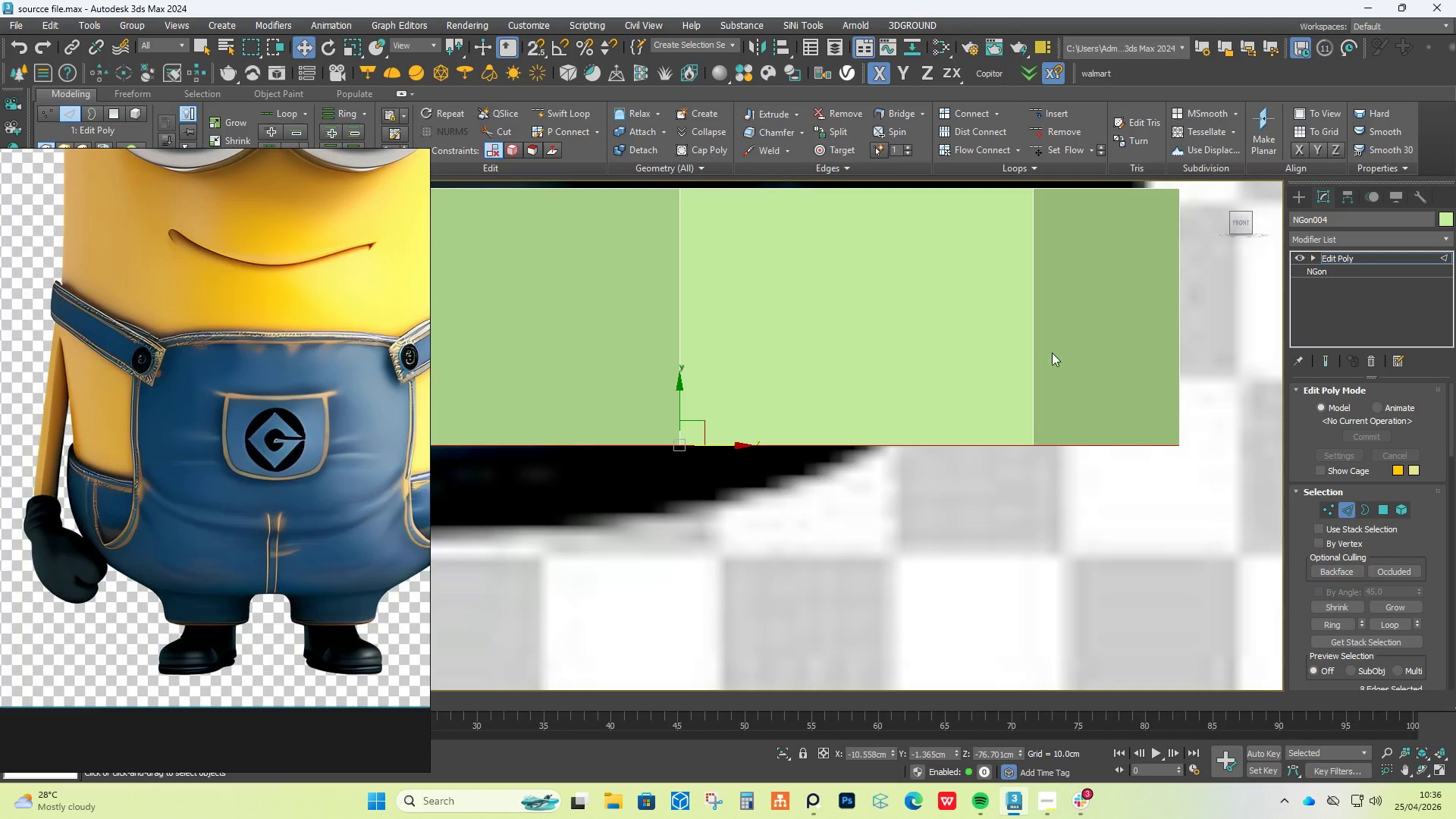 
scroll: coordinate [886, 342], scroll_direction: down, amount: 6.0
 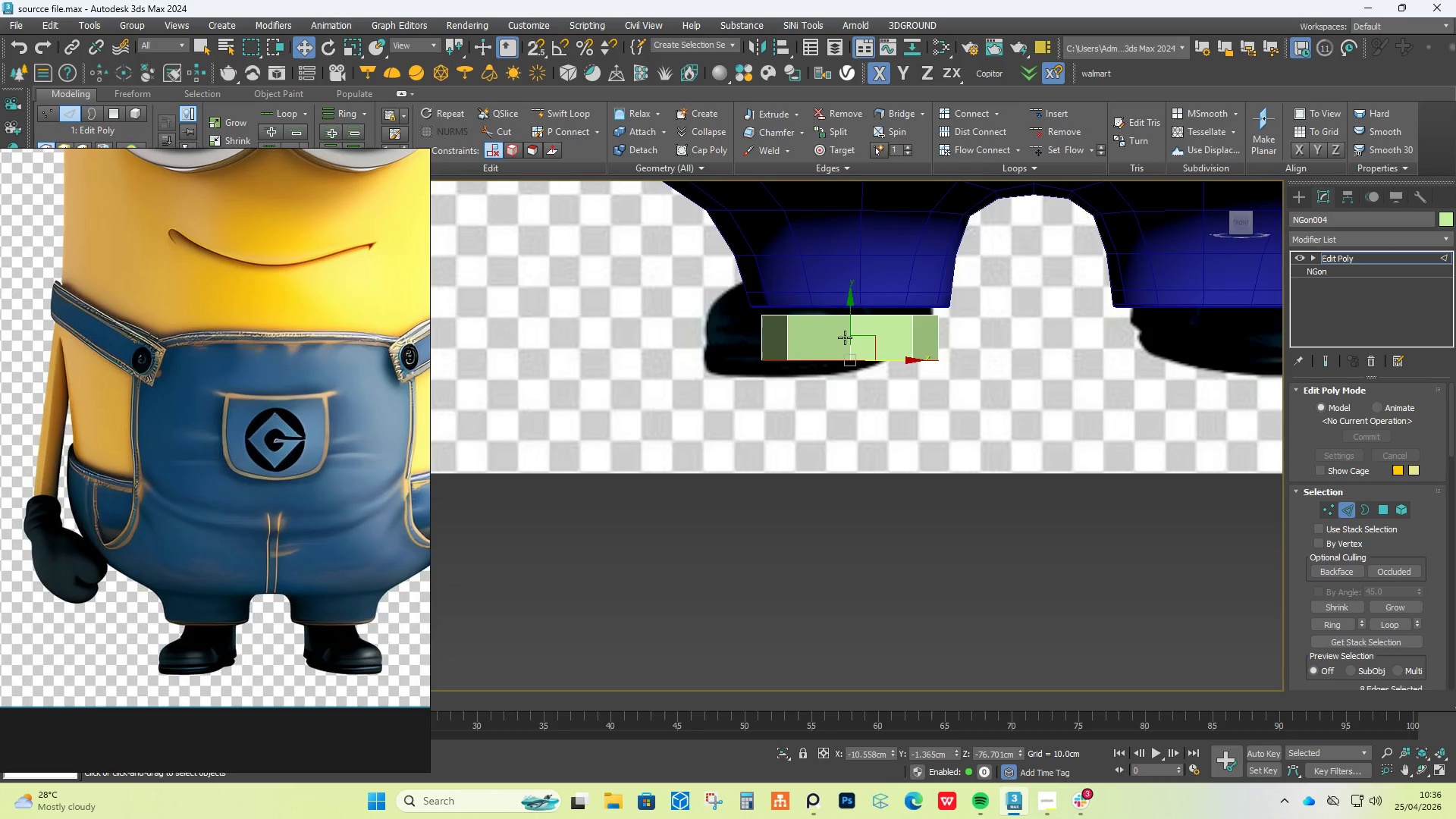 
hold_key(key=ShiftLeft, duration=1.44)
left_click_drag(start_coordinate=[850, 321], to_coordinate=[849, 374])
 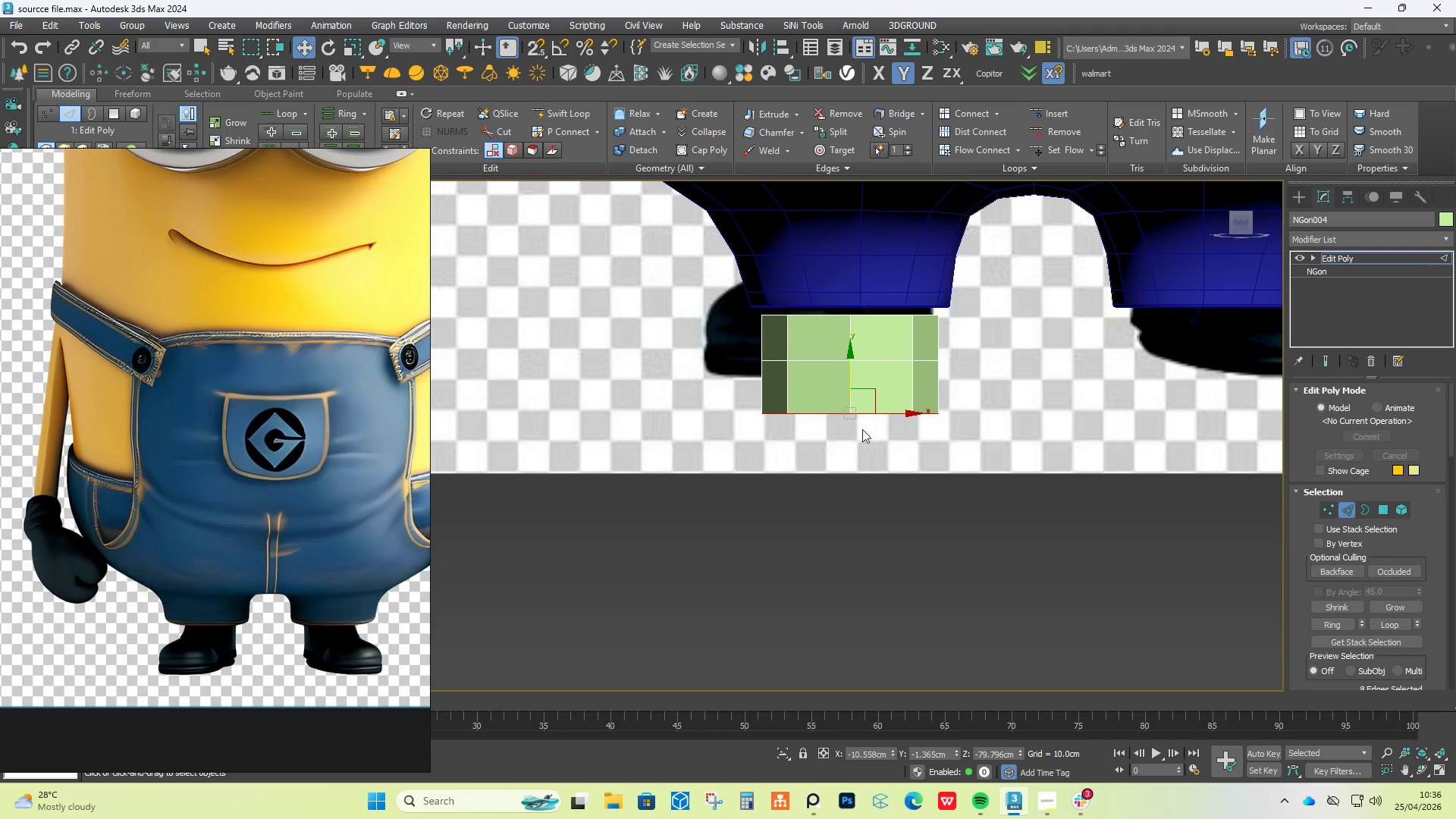 
hold_key(key=AltLeft, duration=0.86)
 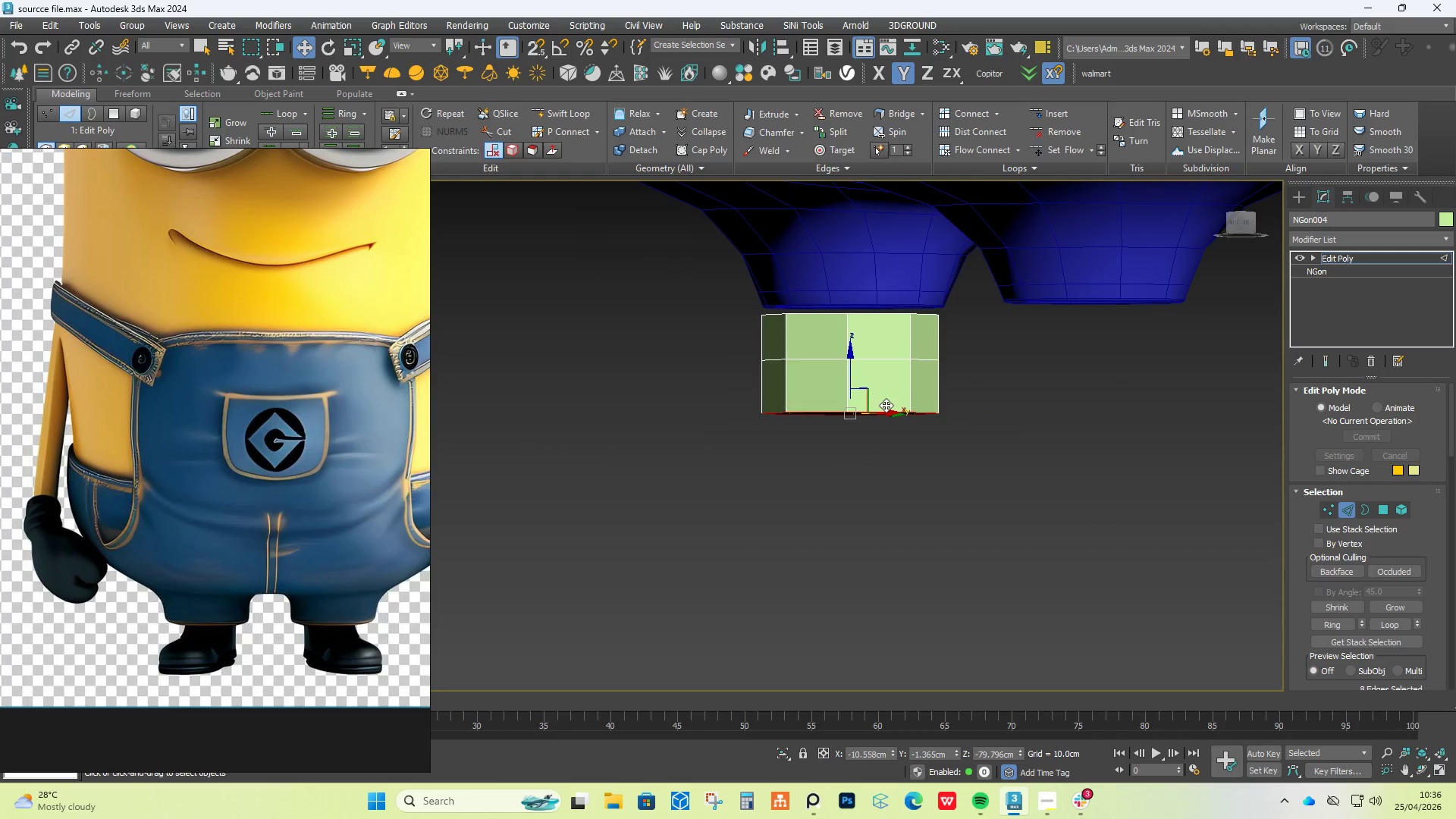 
key(E)
 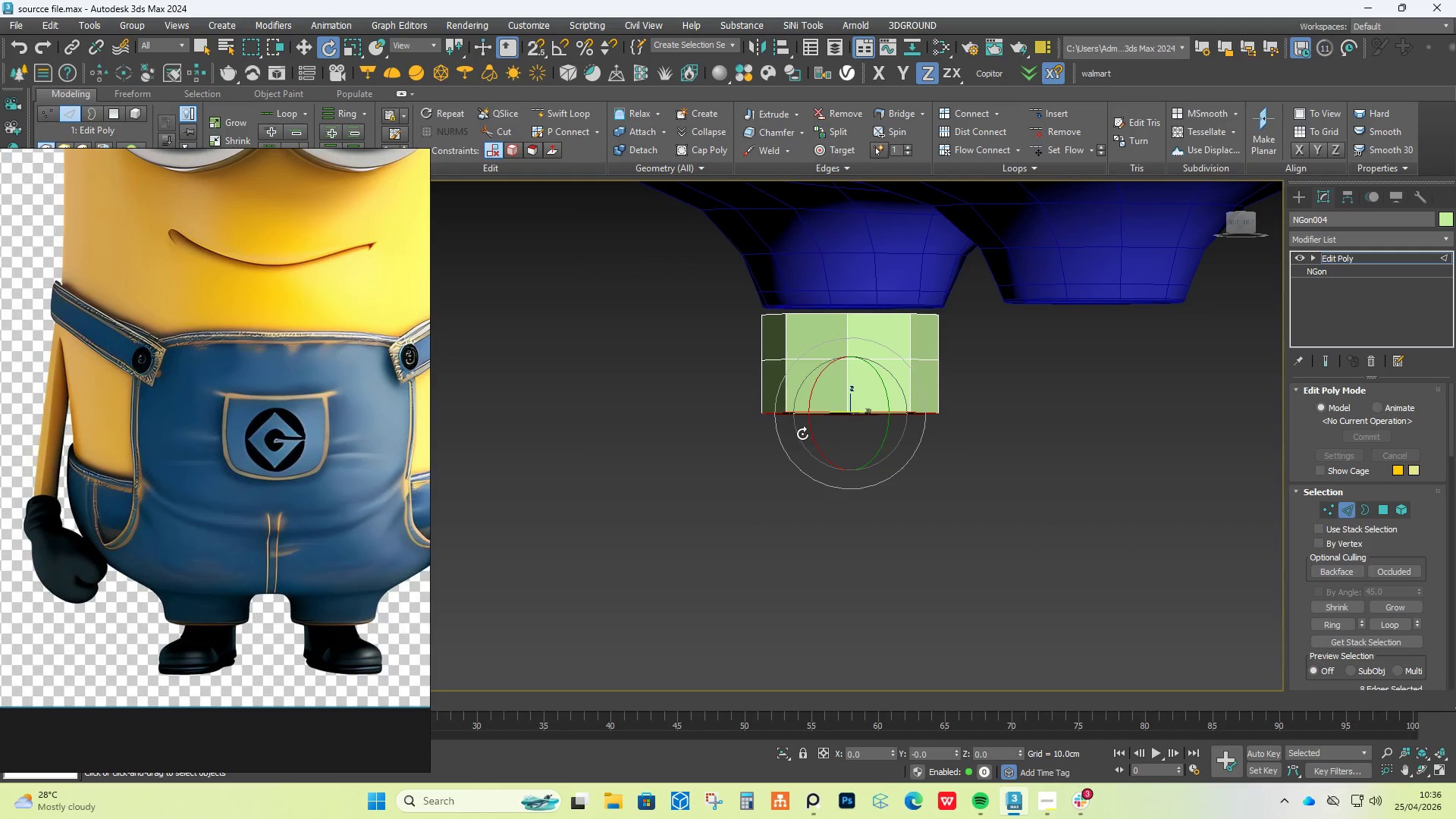 
hold_key(key=ShiftLeft, duration=1.27)
left_click_drag(start_coordinate=[812, 436], to_coordinate=[810, 414])
 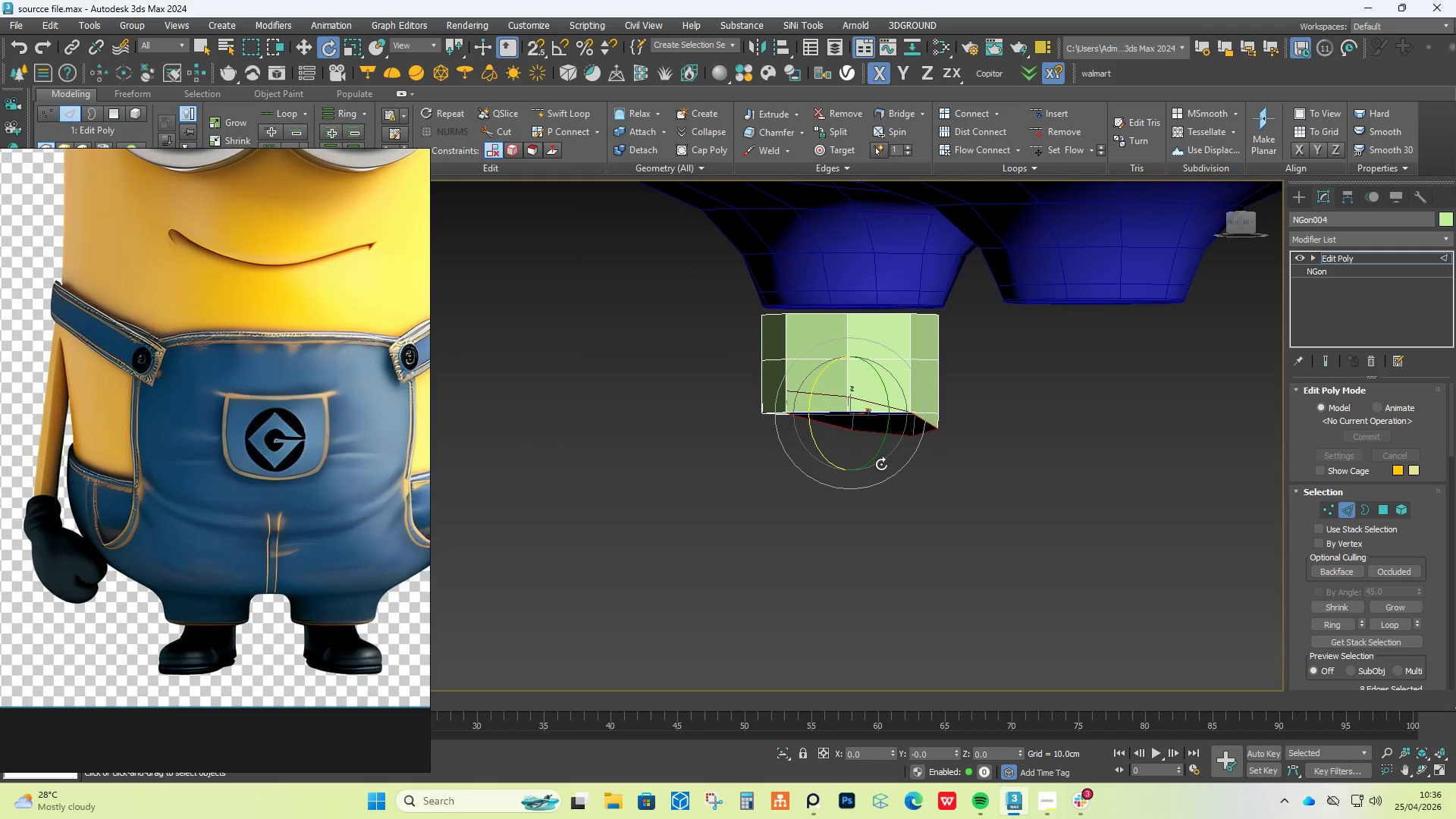 
hold_key(key=AltLeft, duration=0.41)
 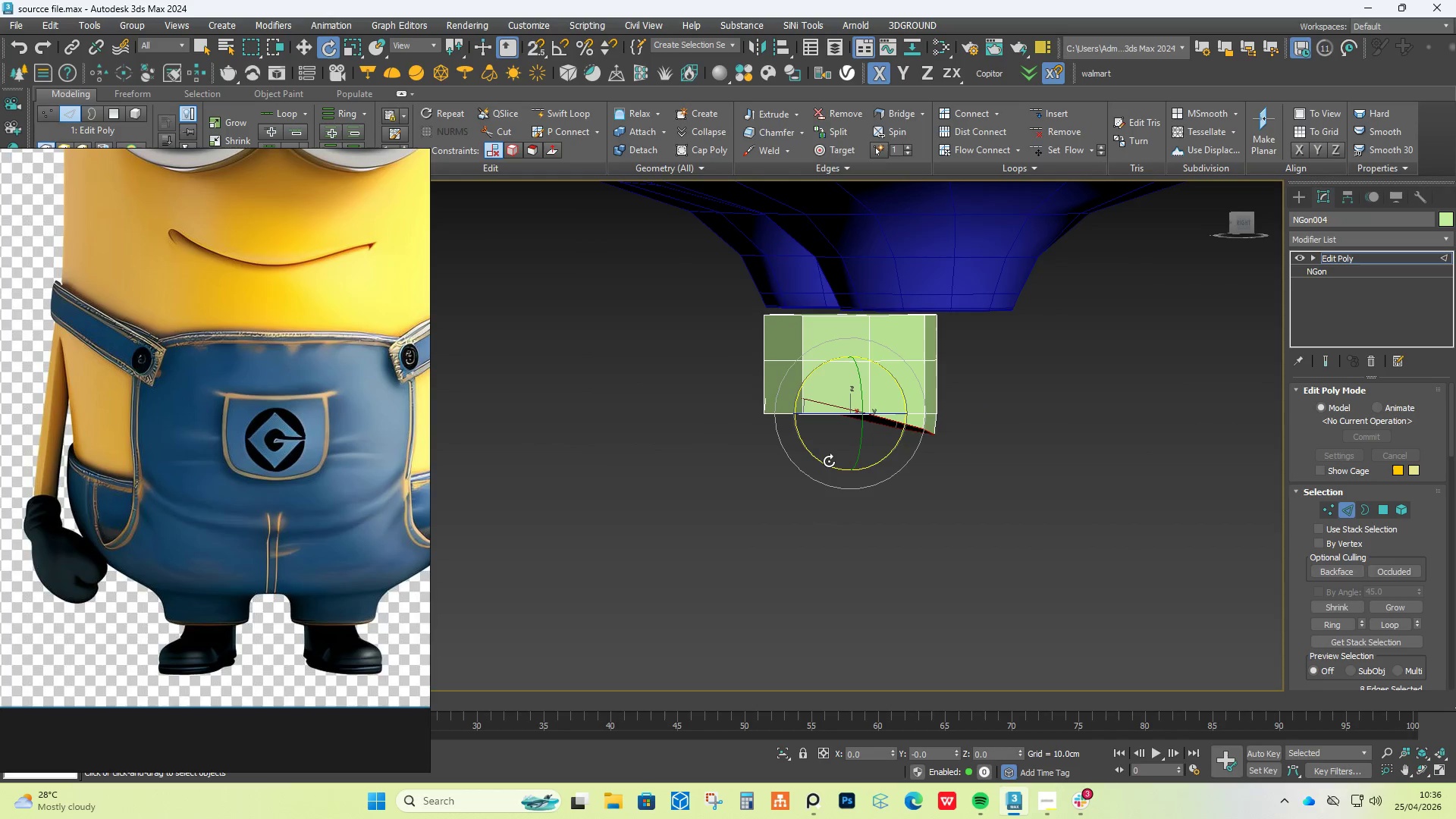 
key(W)
 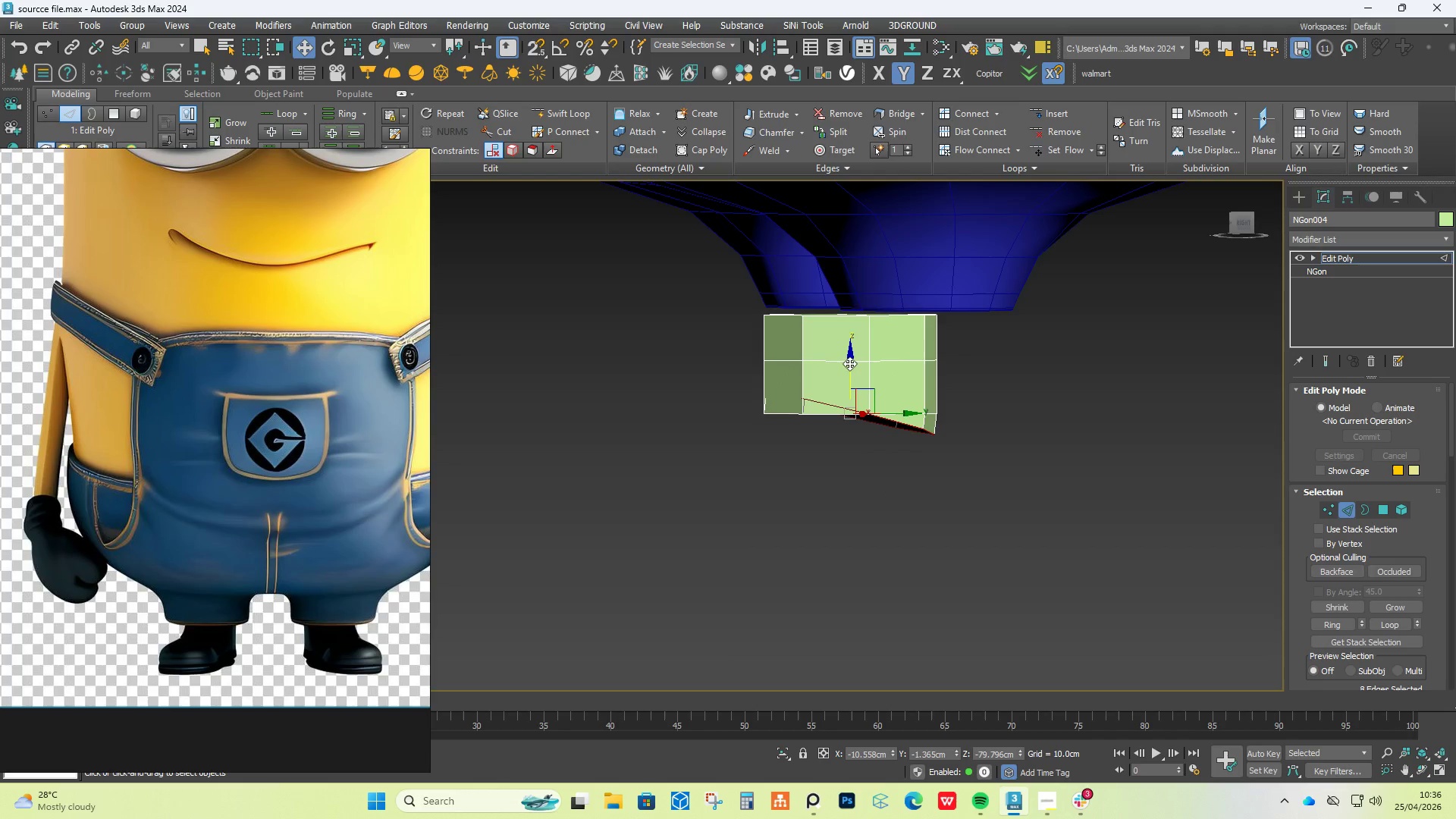 
left_click_drag(start_coordinate=[850, 361], to_coordinate=[845, 406])
 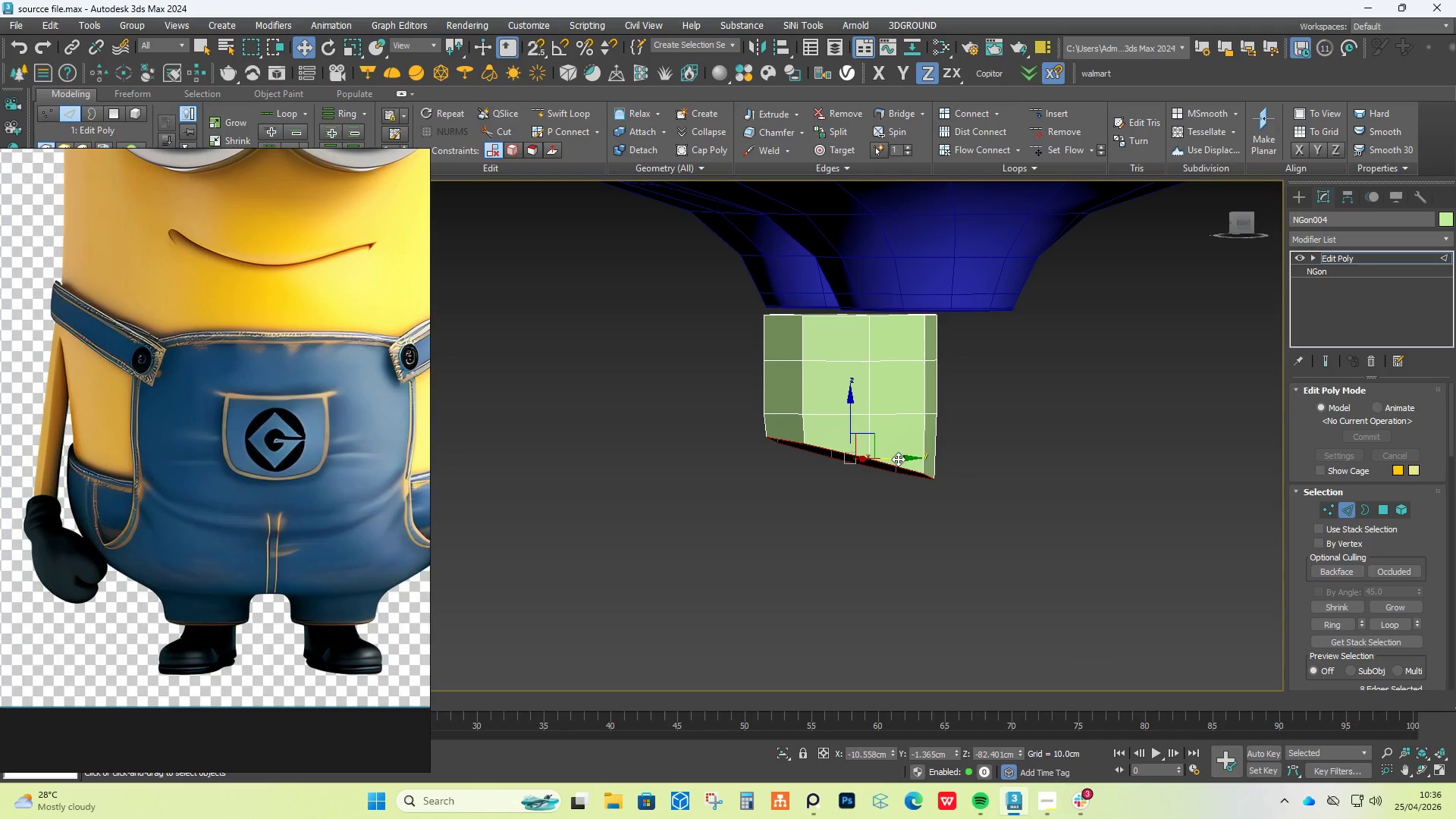 
left_click_drag(start_coordinate=[899, 460], to_coordinate=[886, 461])
 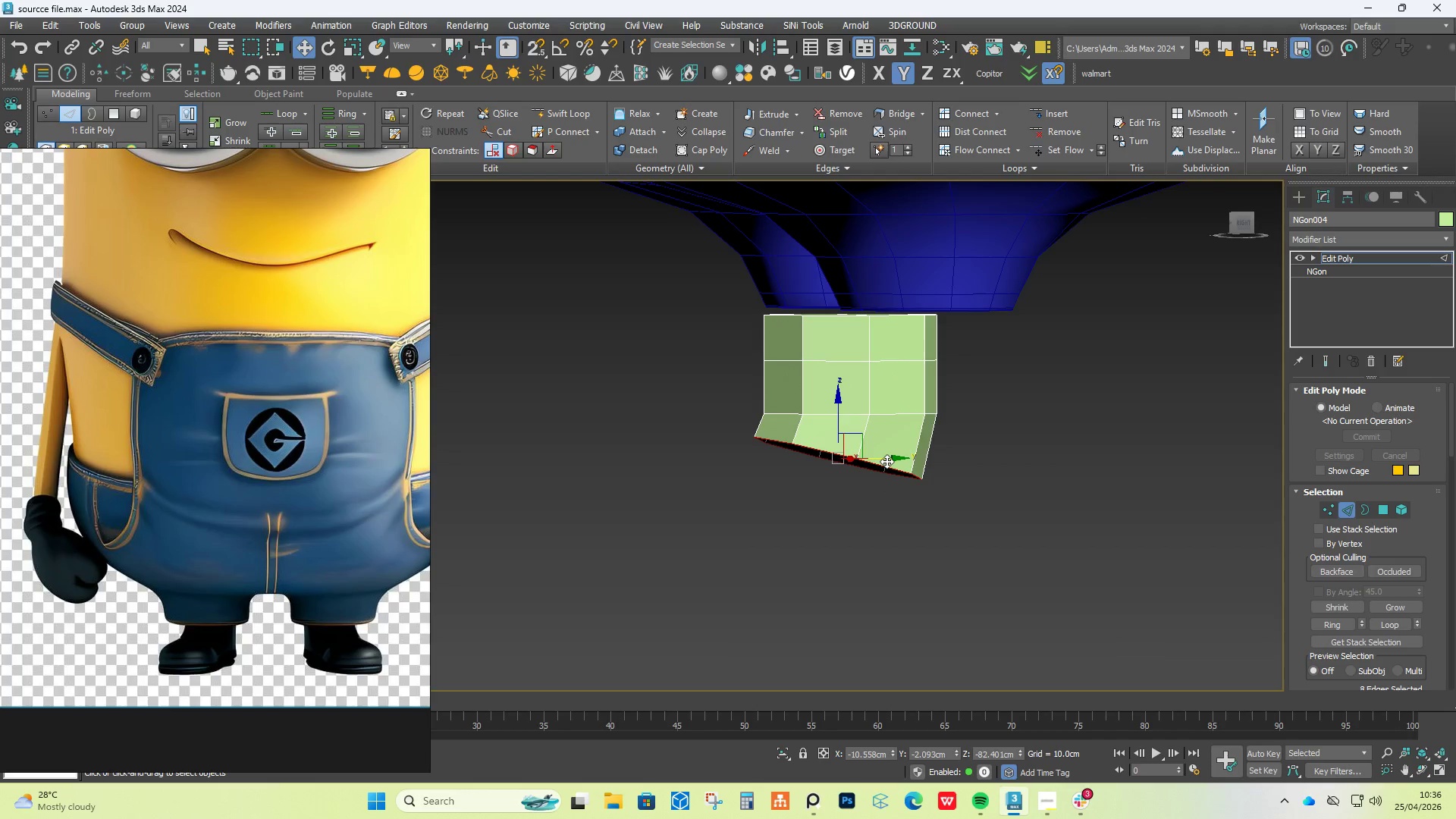 
key(Control+Z)
 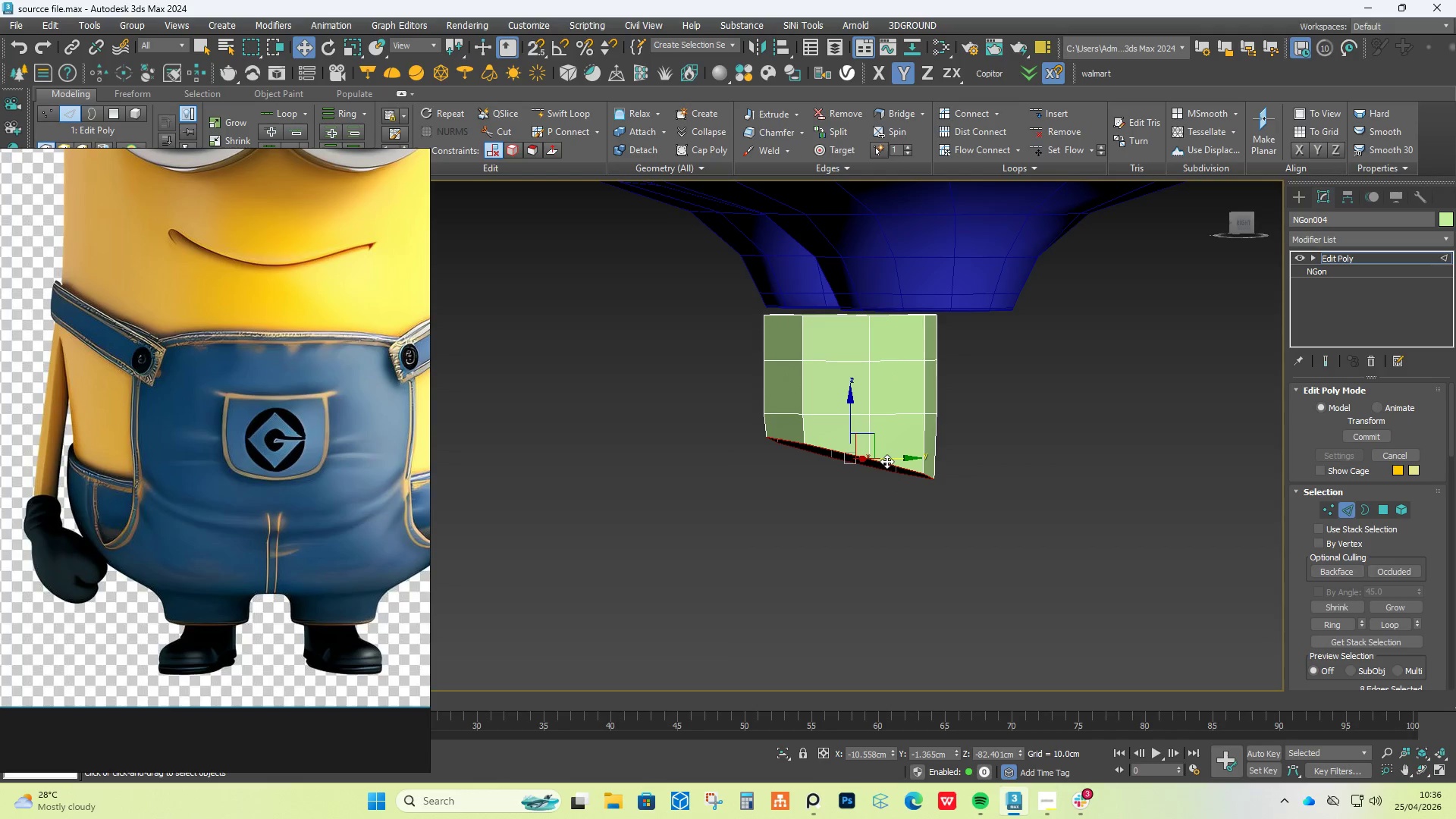 
key(Control+Z)
 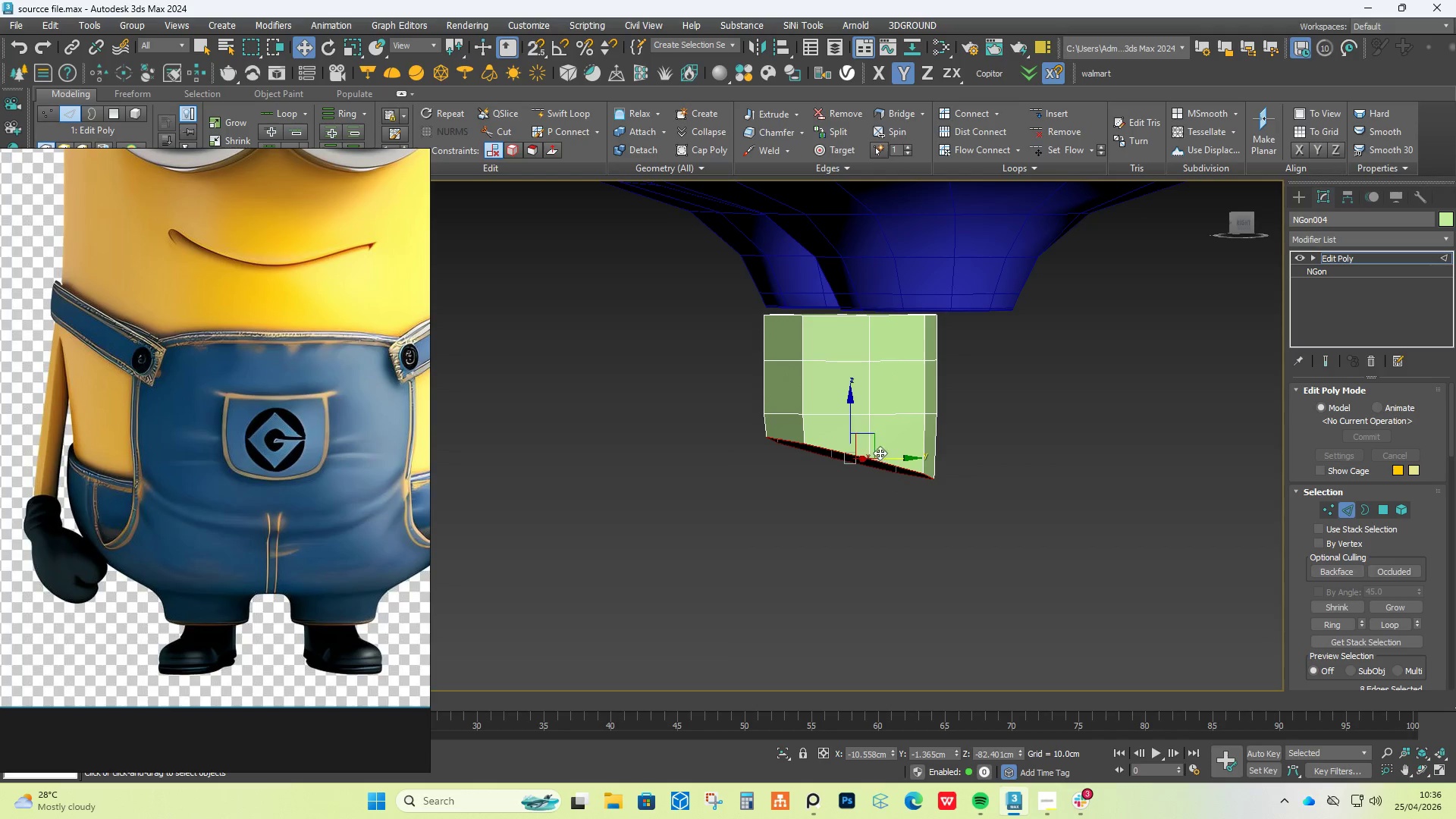 
key(Control+Z)
 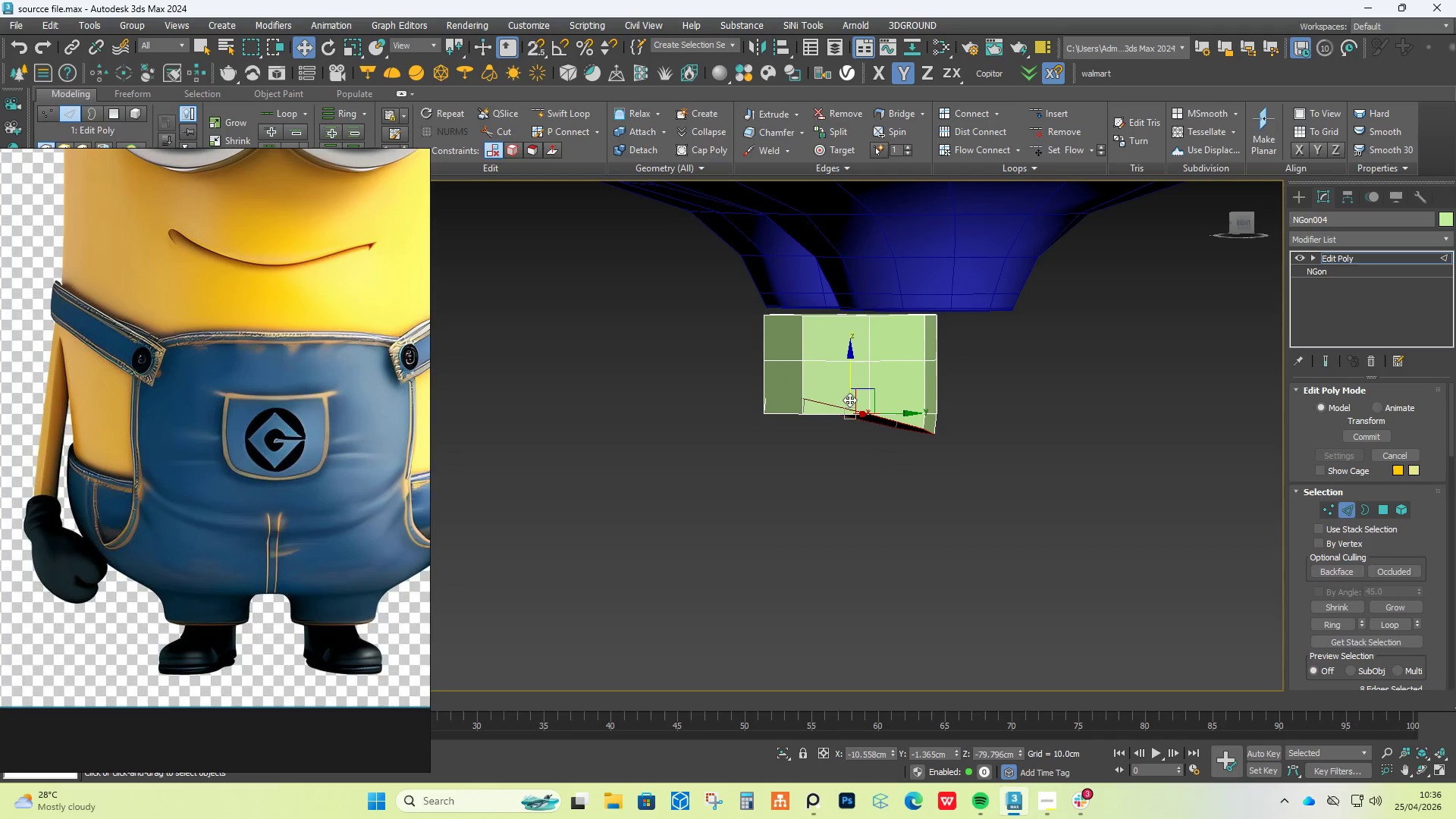 
key(Control+Z)
 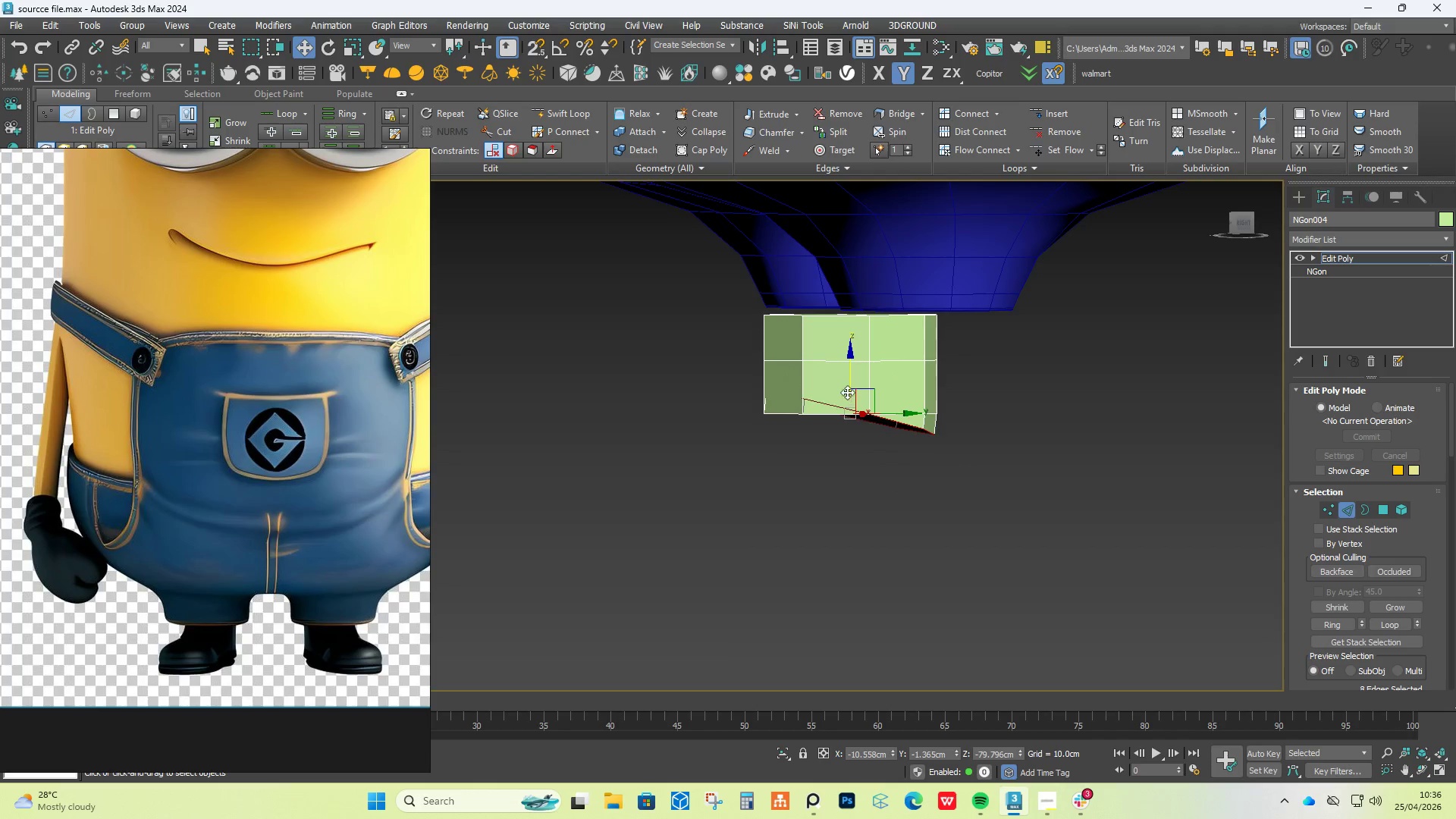 
key(Control+Z)
 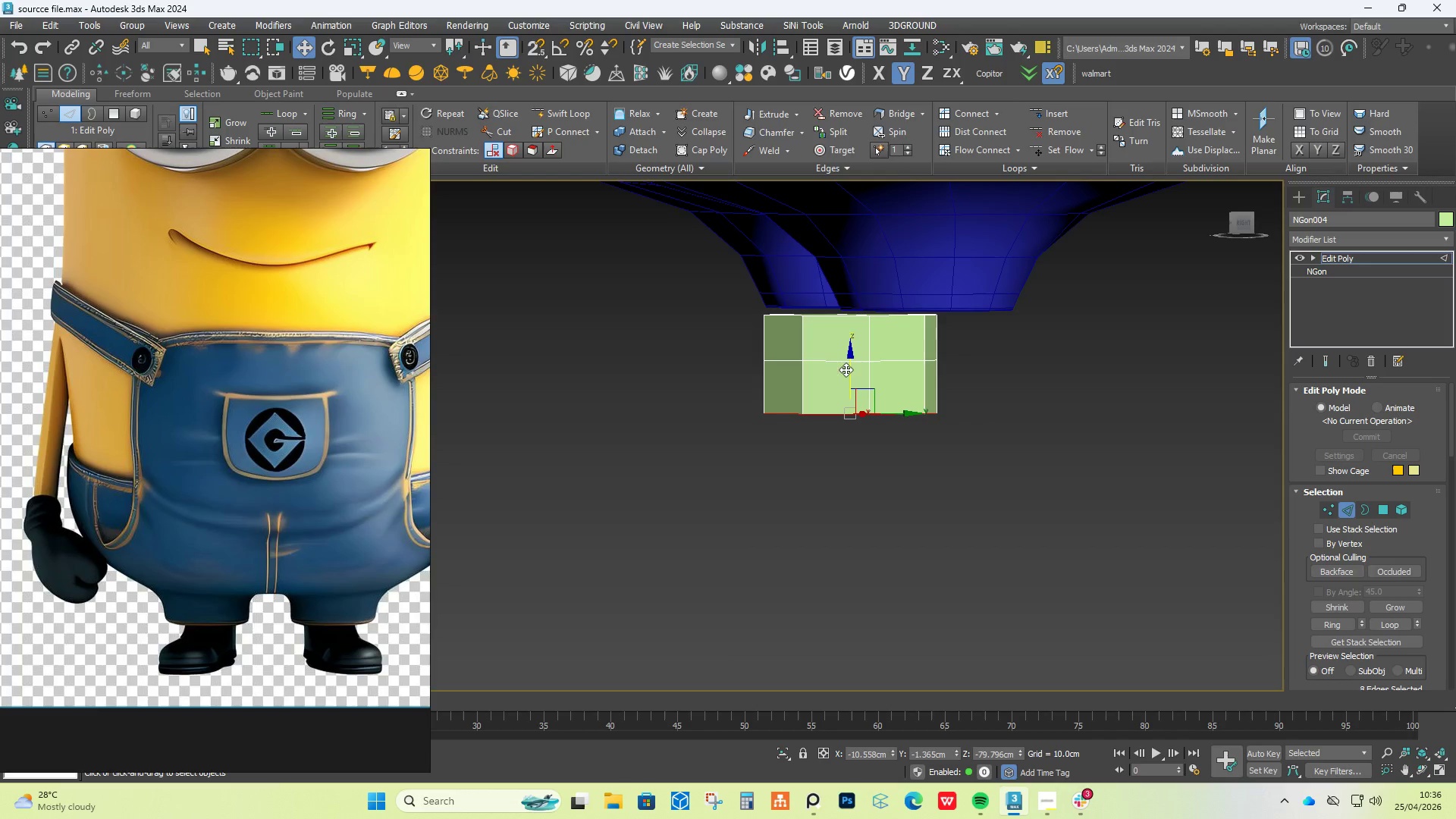 
left_click_drag(start_coordinate=[849, 363], to_coordinate=[858, 409])
 